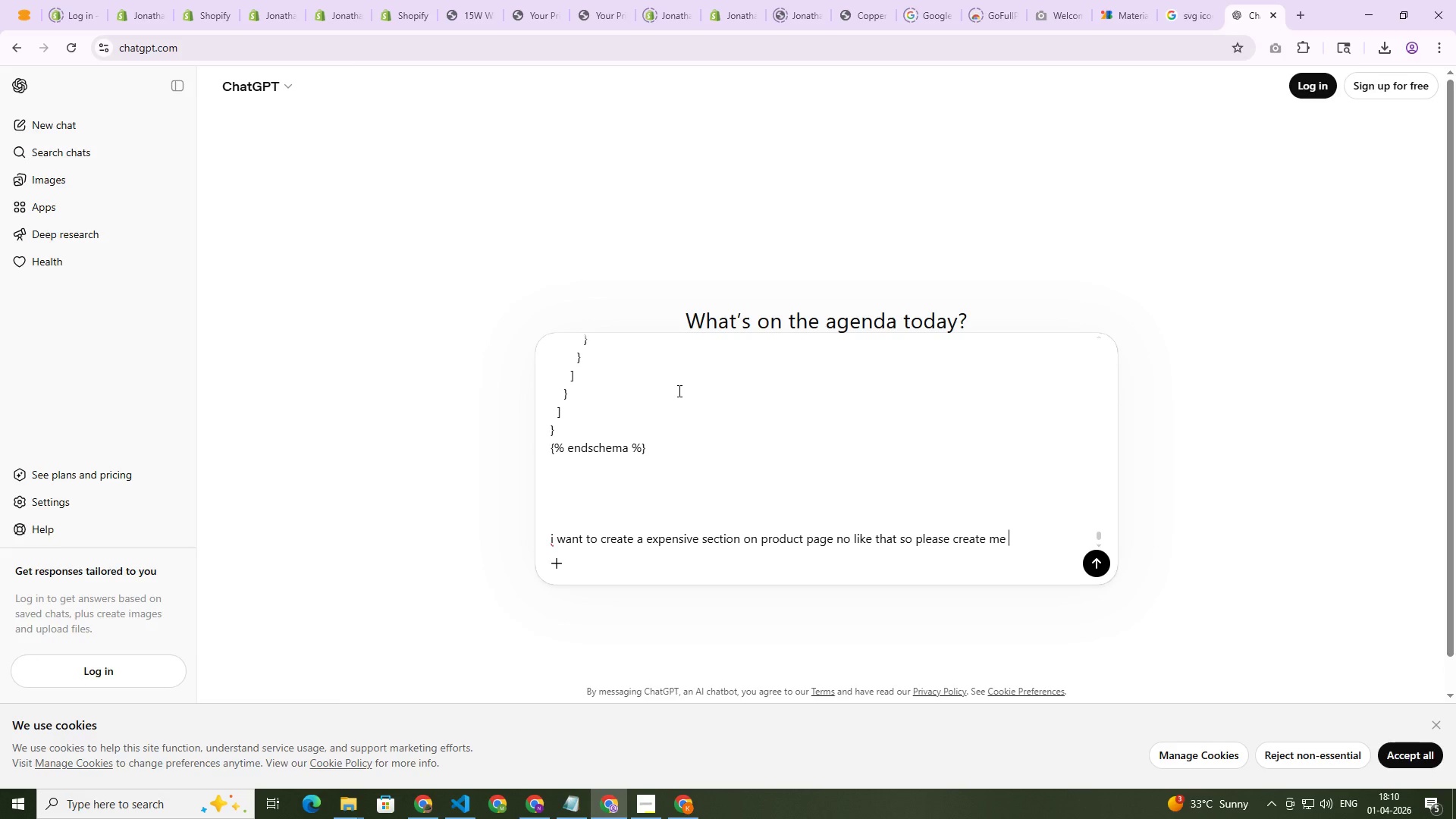 
type(like image with text )
 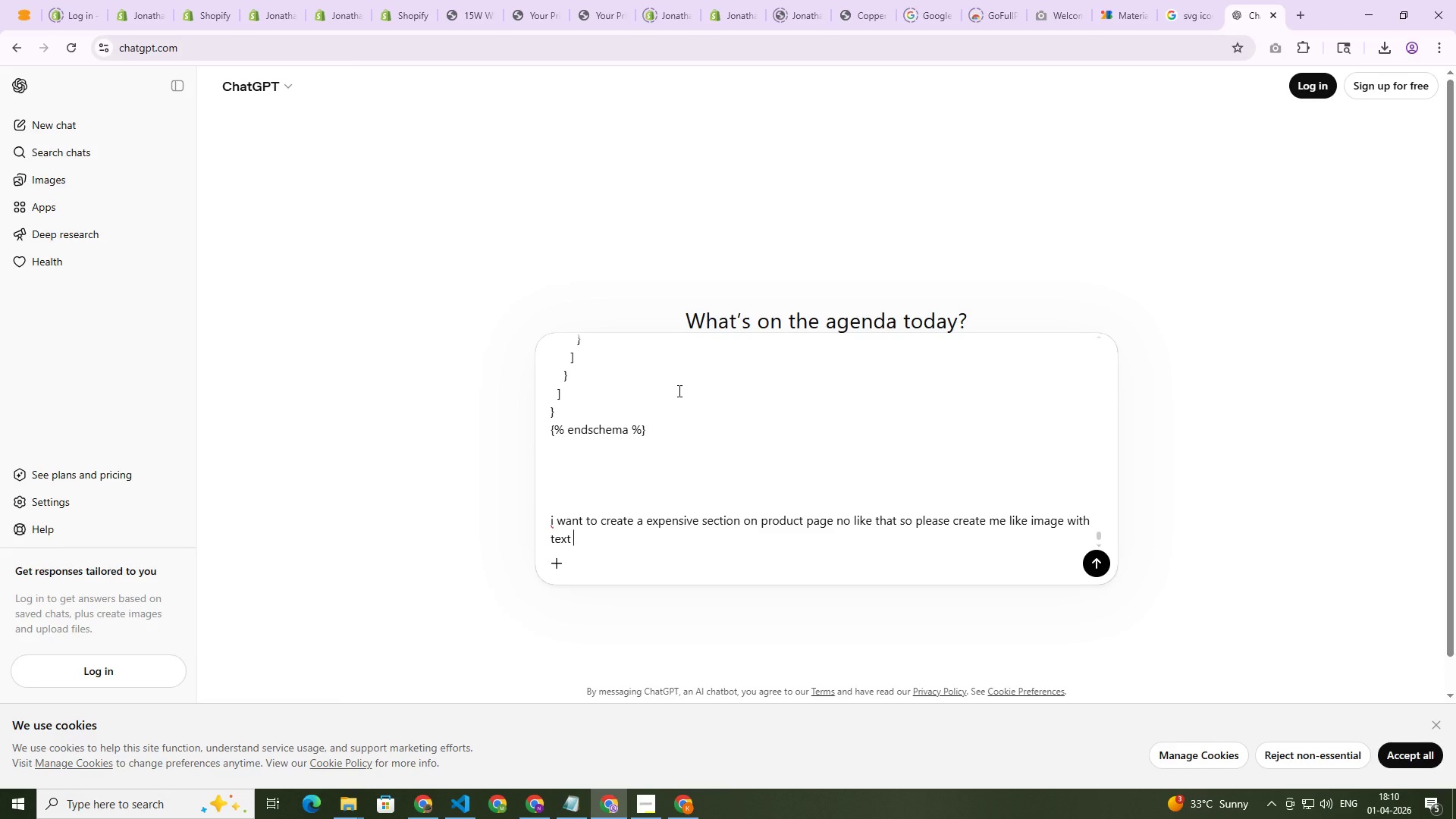 
type(or a testimonial reviews like that so please s)
key(Backspace)
type(set that)
 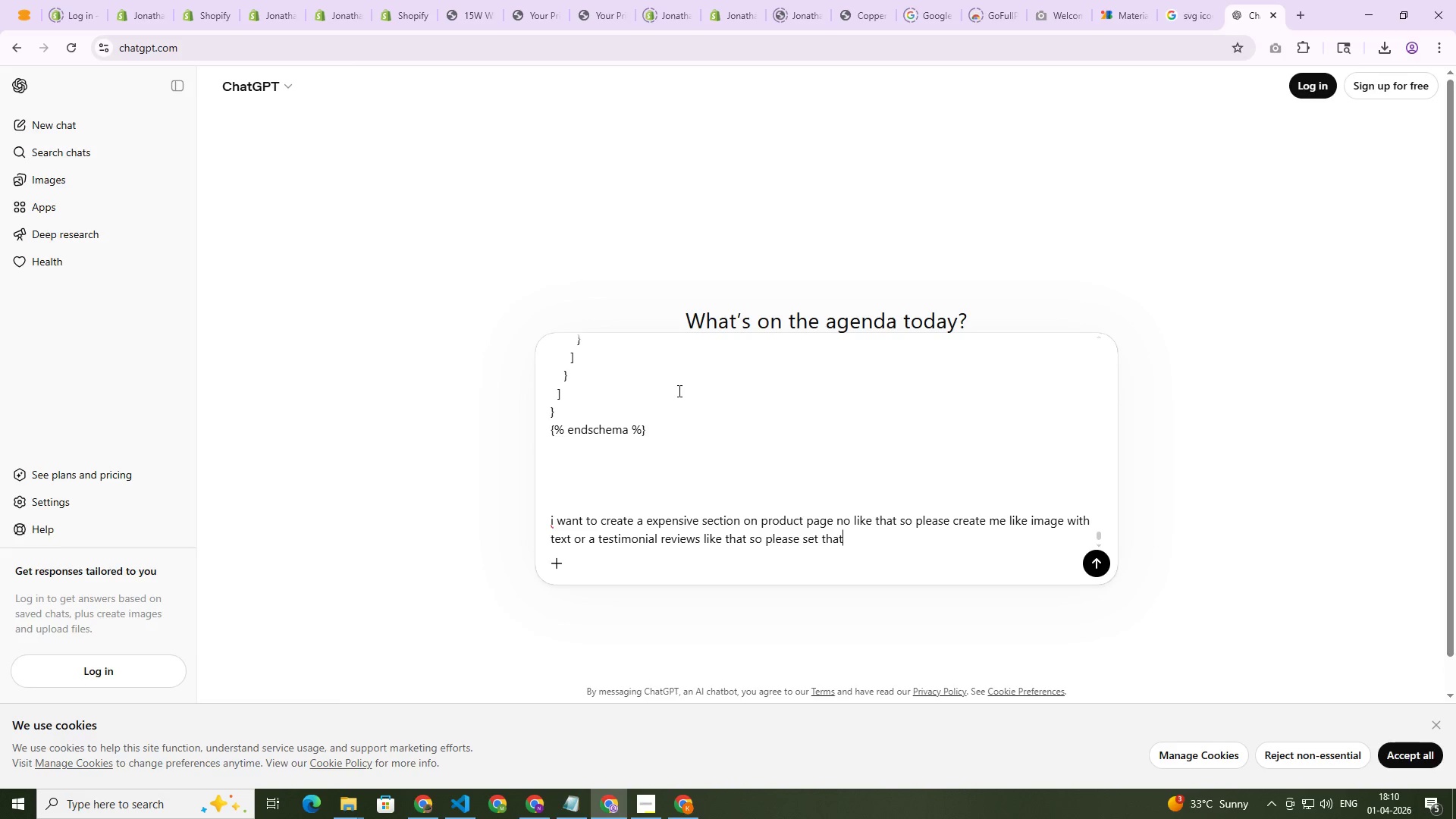 
key(Enter)
 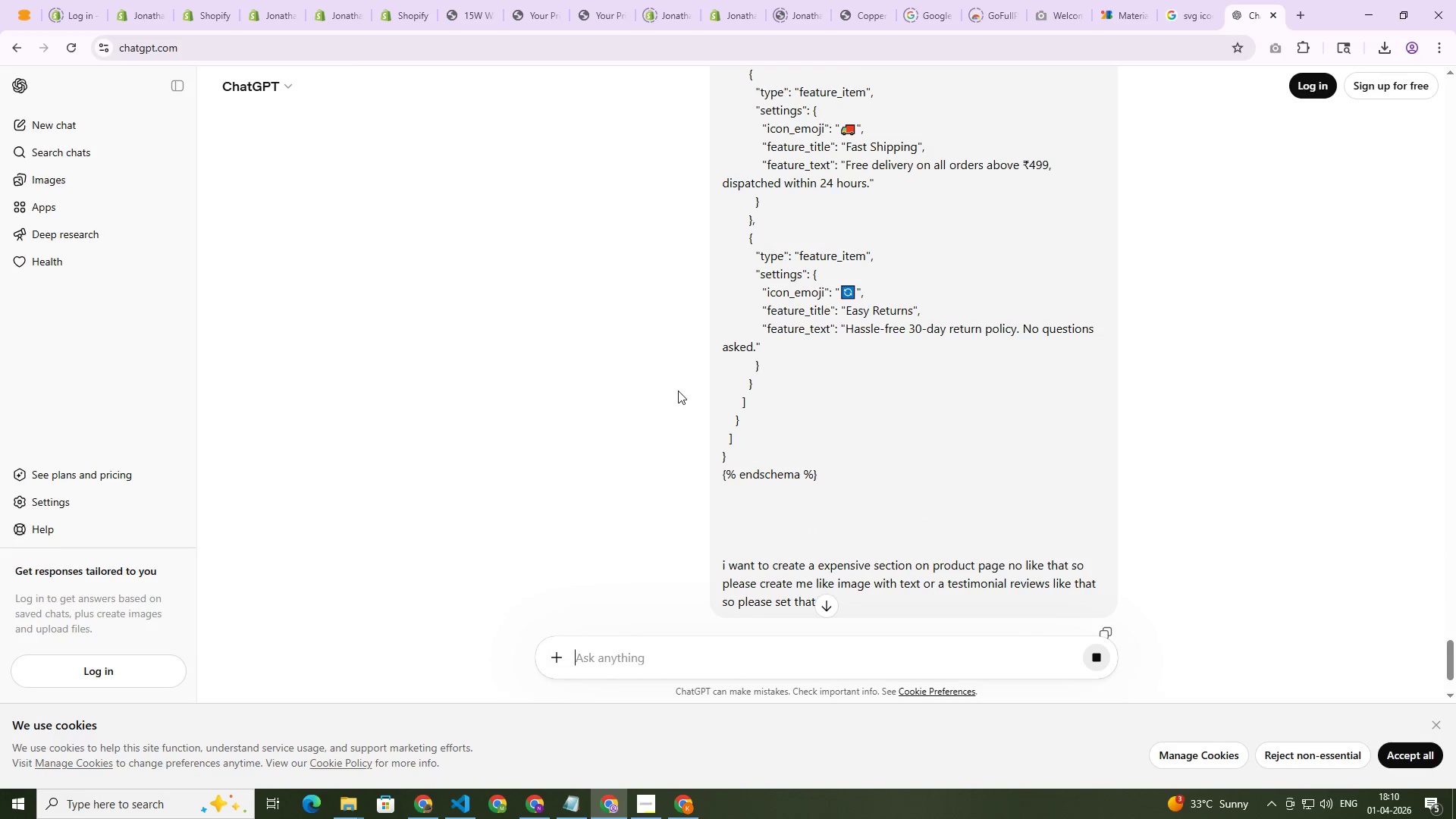 
scroll: coordinate [811, 459], scroll_direction: down, amount: 7.0
 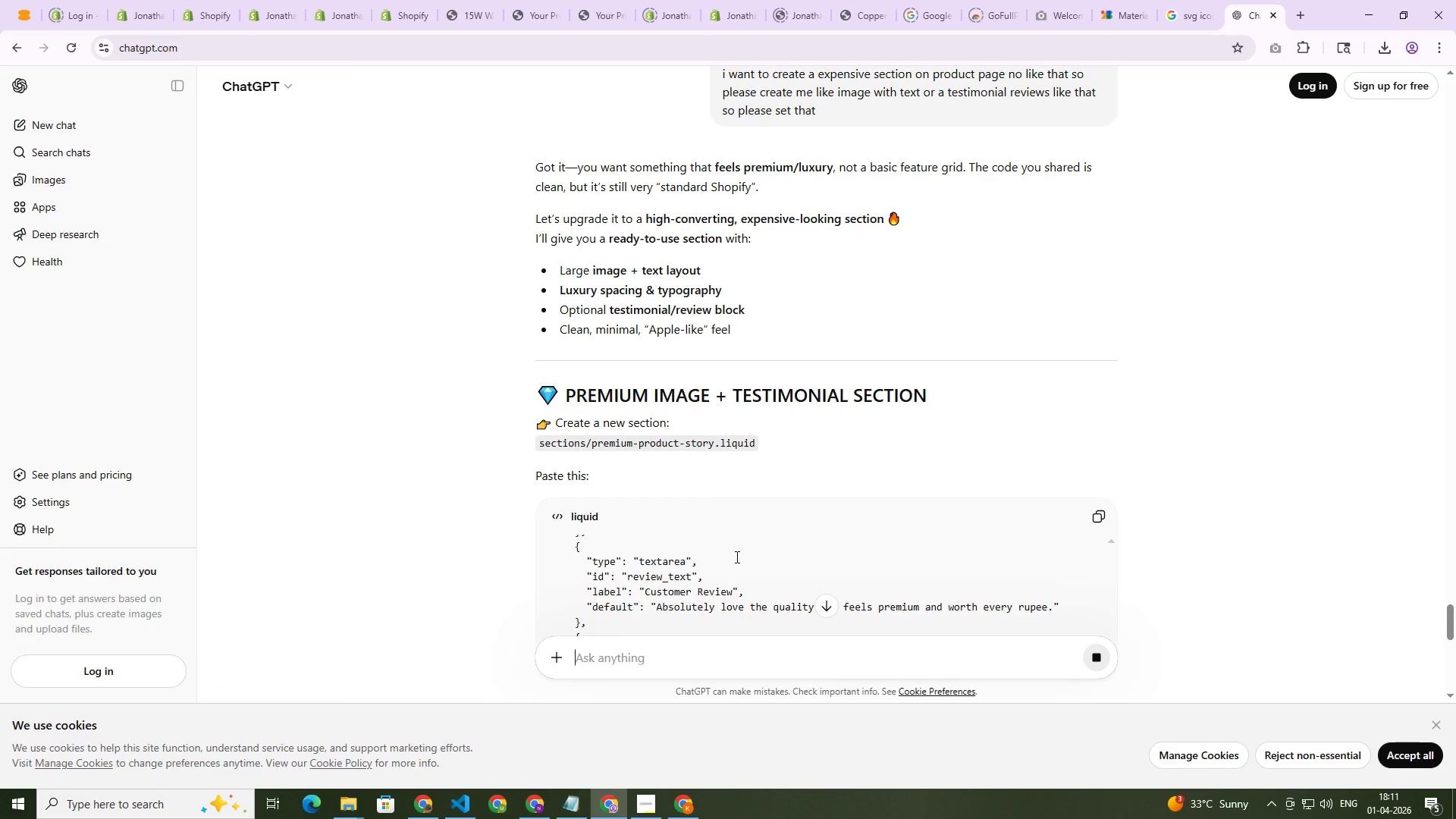 
wait(24.54)
 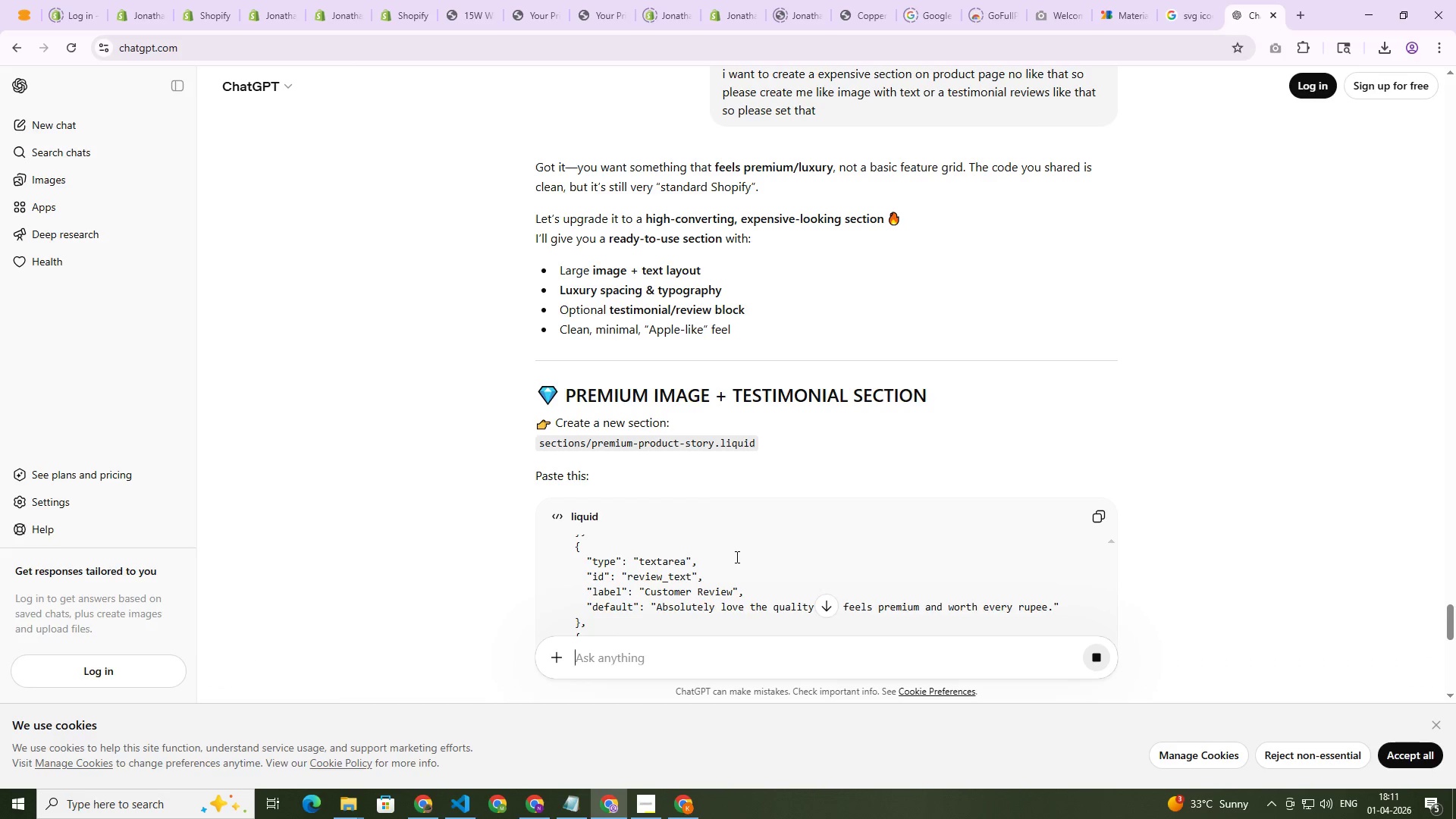 
scroll: coordinate [806, 542], scroll_direction: down, amount: 12.0
 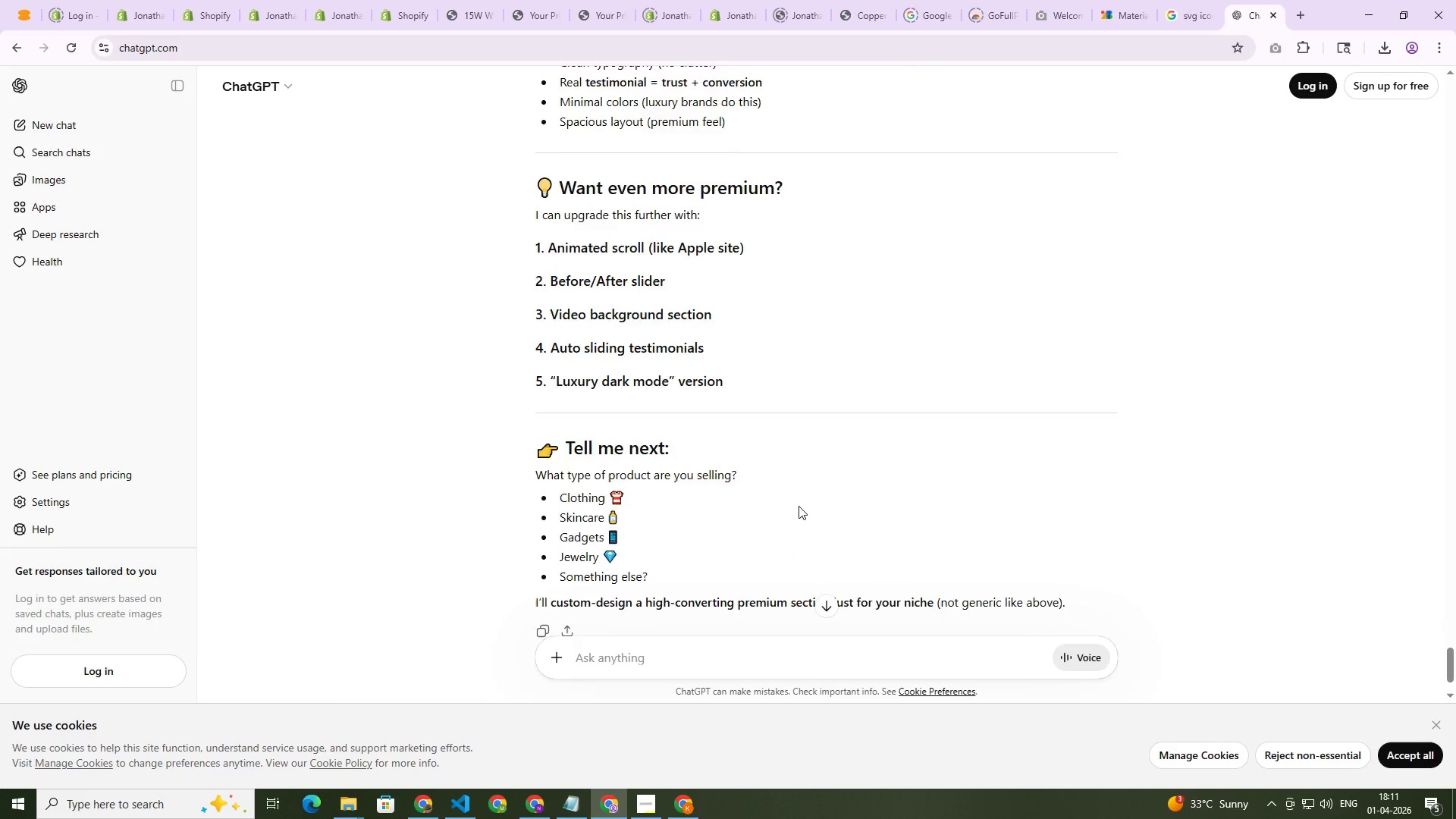 
scroll: coordinate [799, 506], scroll_direction: up, amount: 7.0
 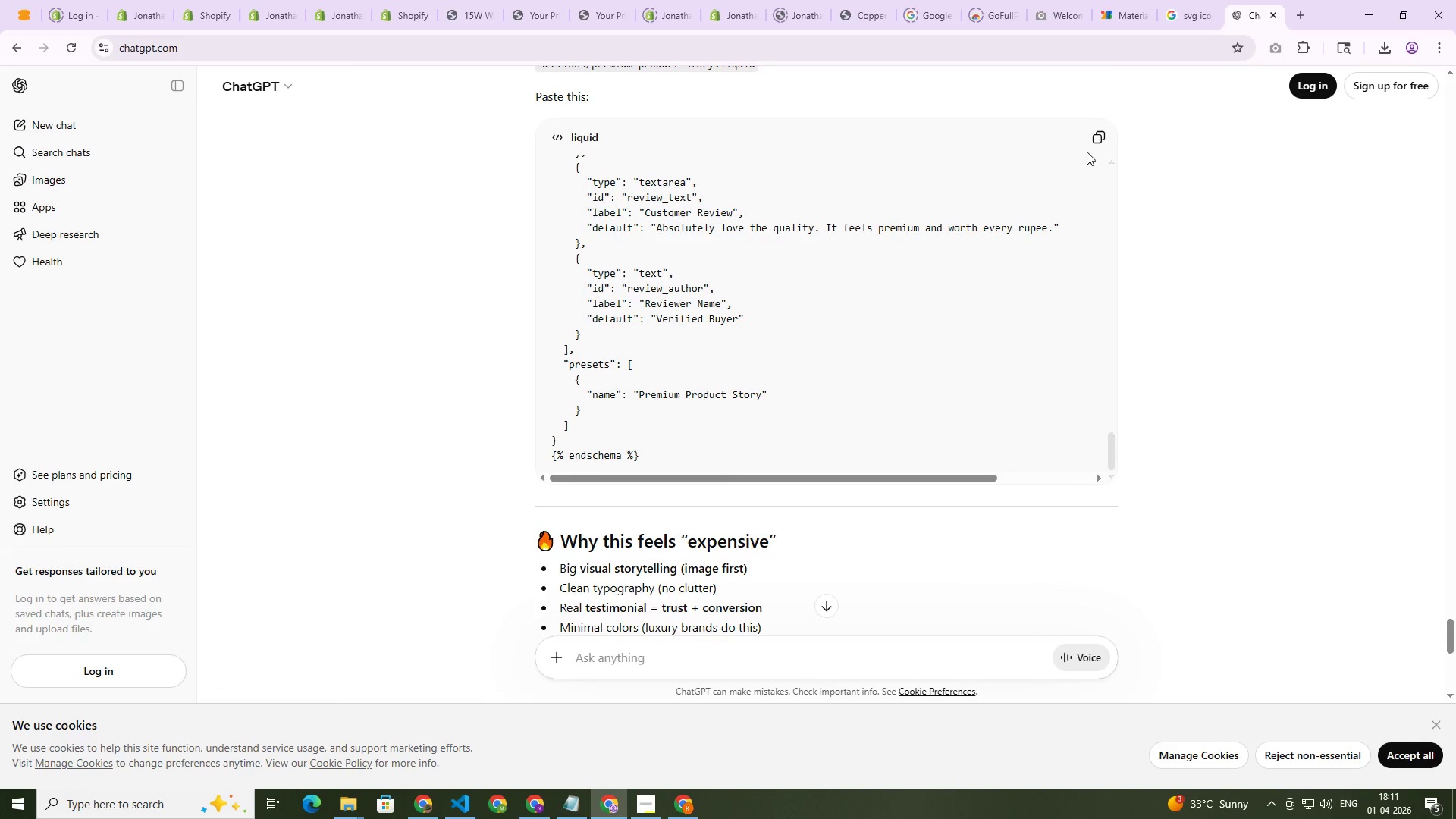 
left_click([1101, 140])
 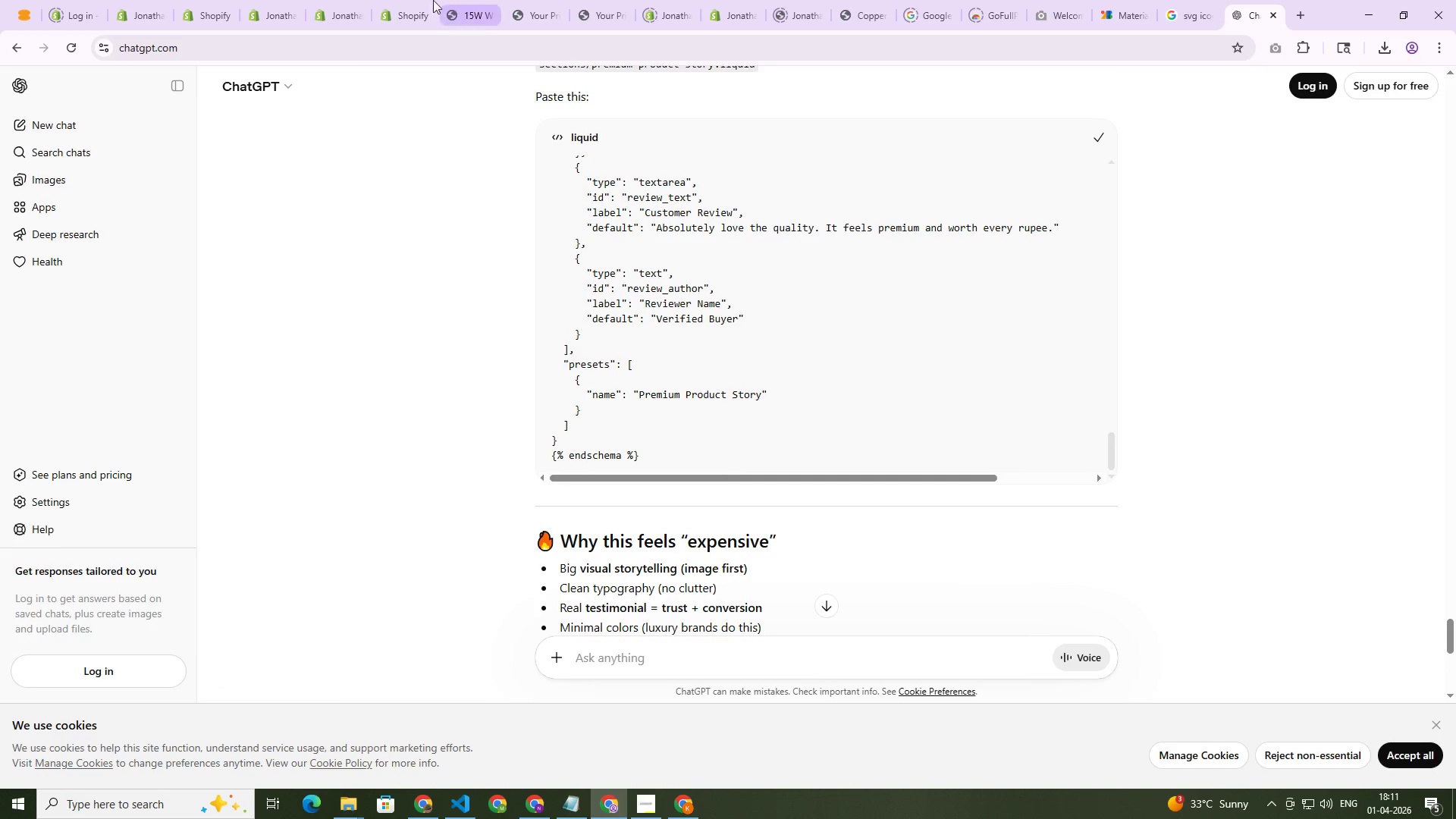 
left_click([413, 0])
 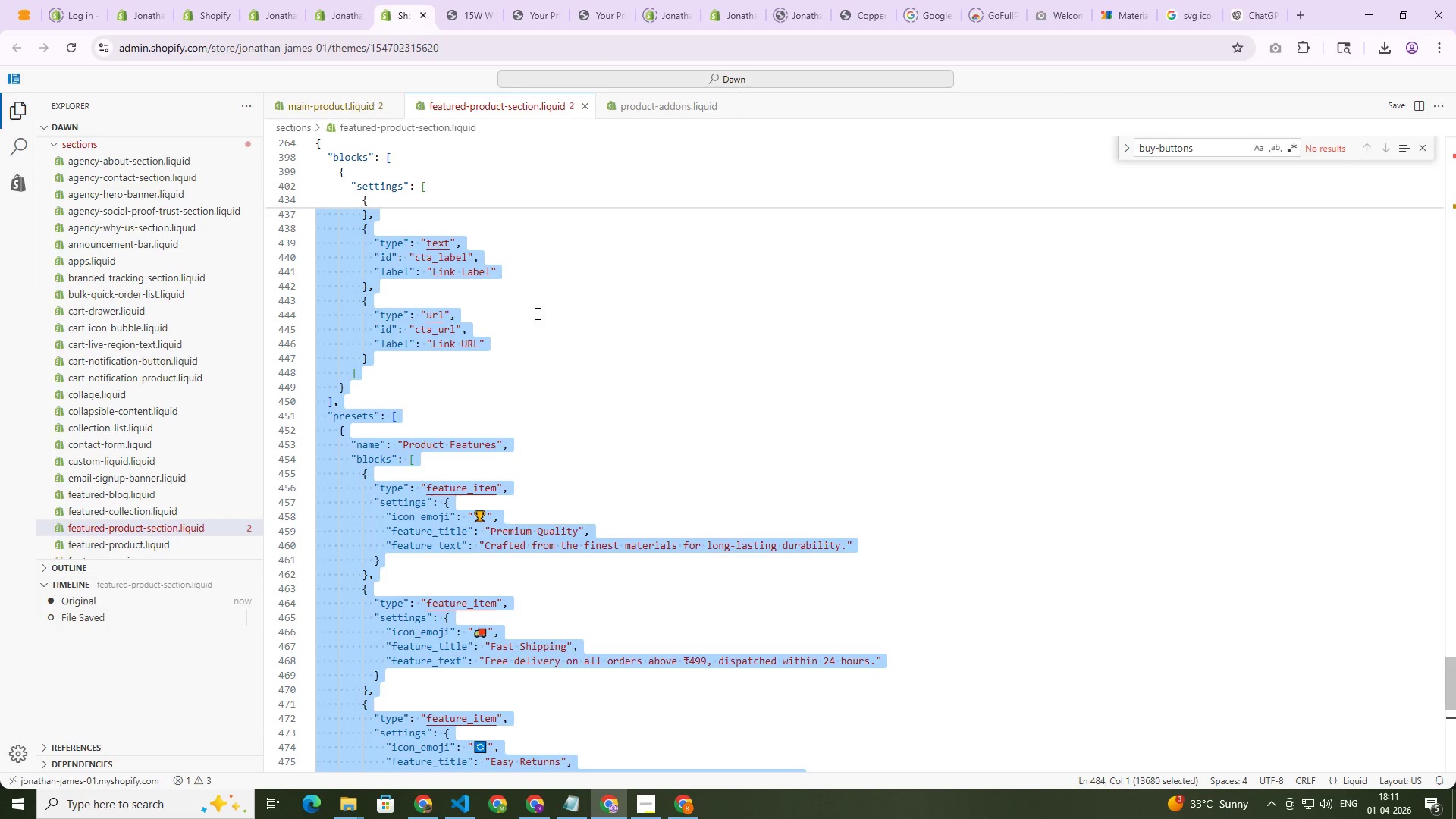 
left_click([541, 318])
 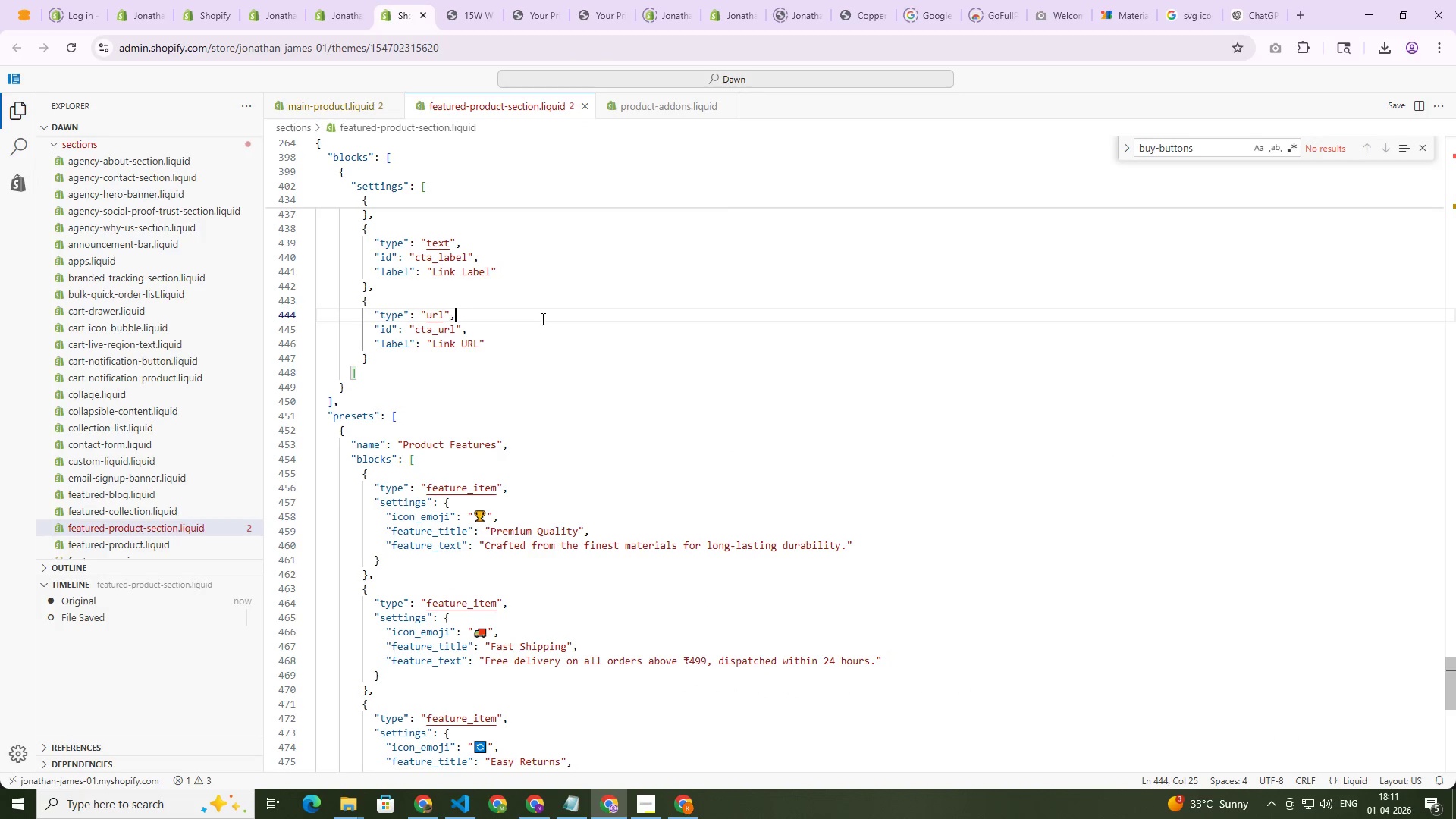 
key(Control+A)
 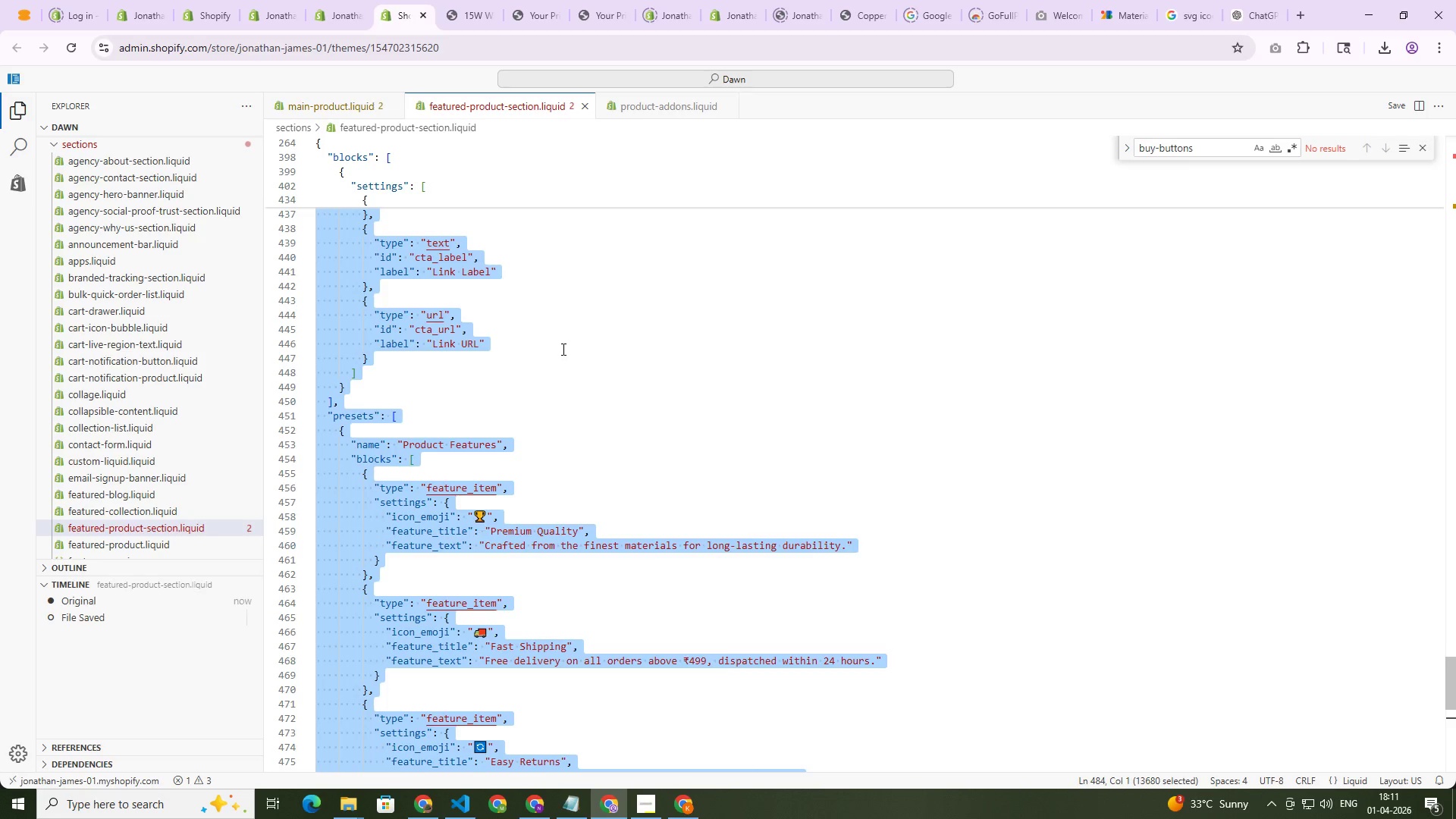 
key(Control+V)
 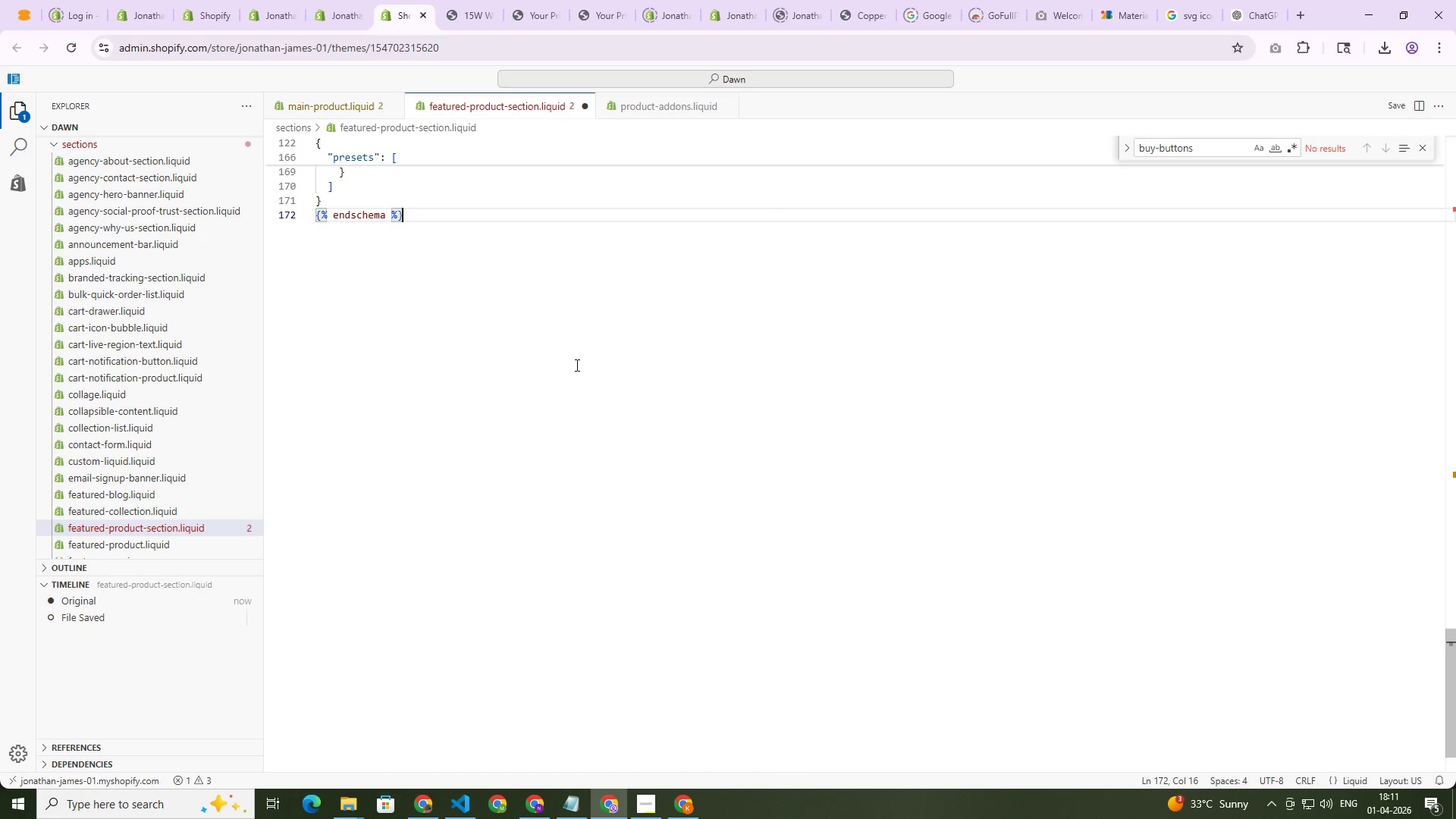 
key(Control+S)
 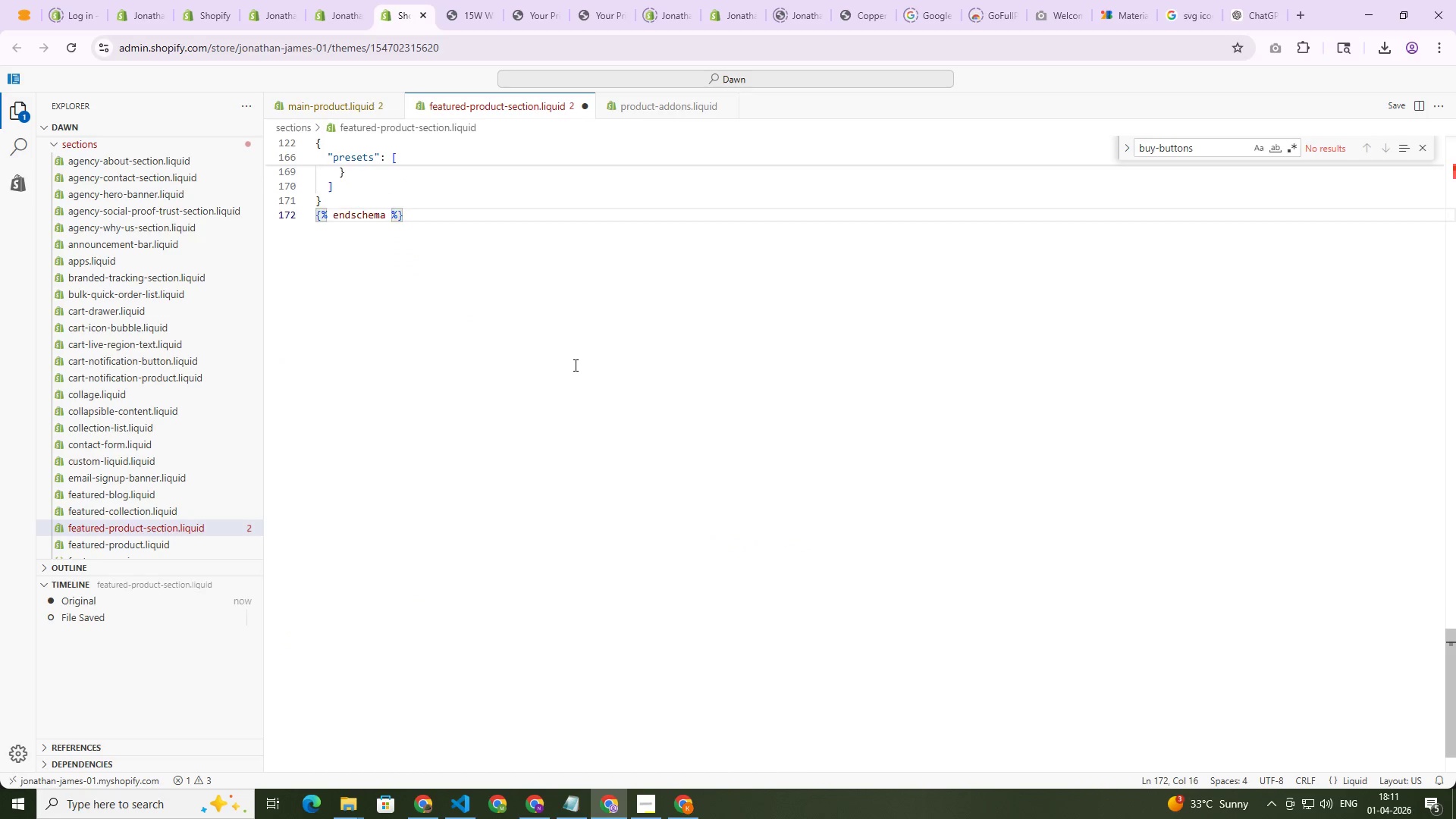 
scroll: coordinate [574, 365], scroll_direction: up, amount: 3.0
 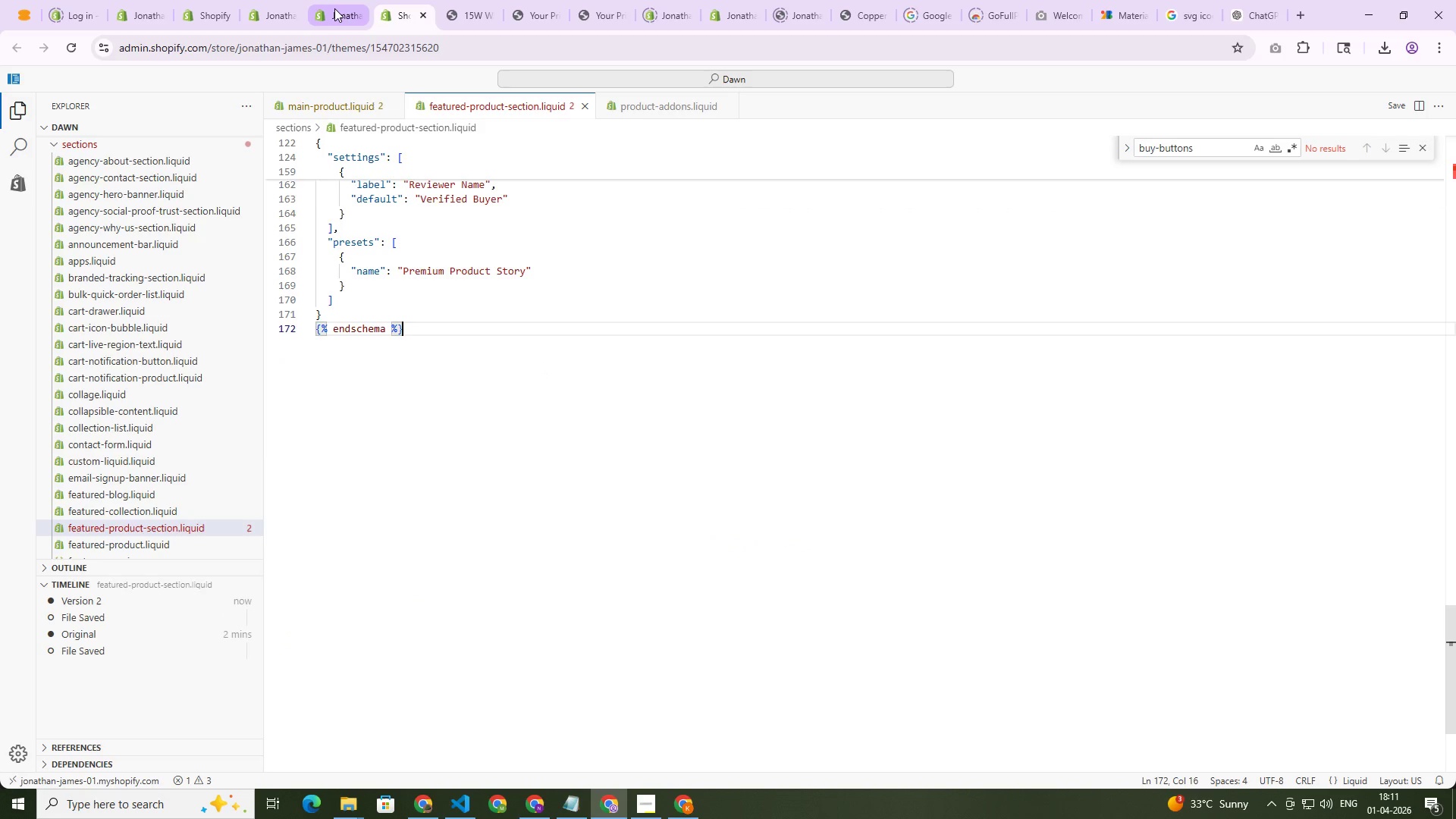 
left_click([334, 8])
 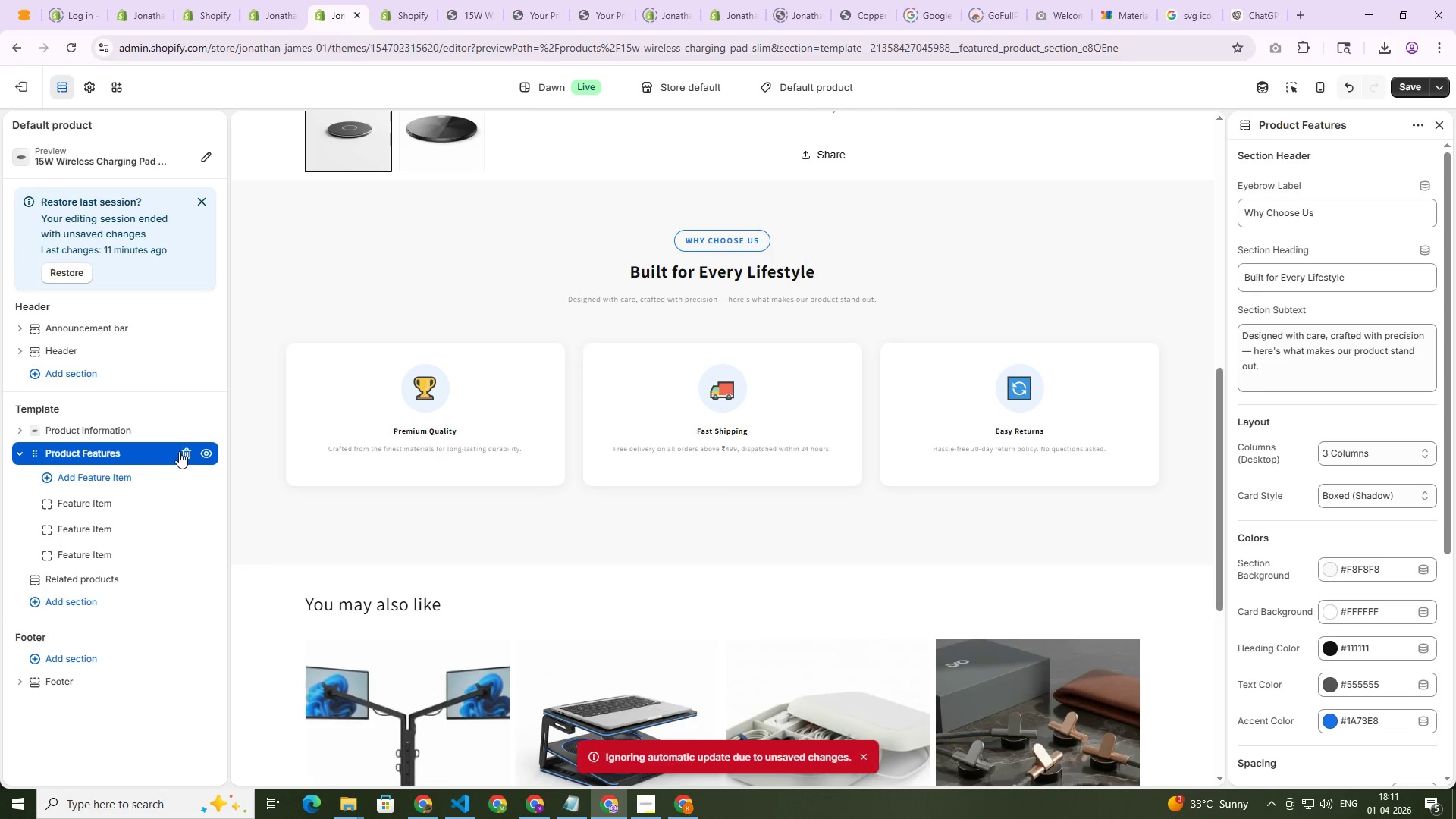 
left_click([187, 447])
 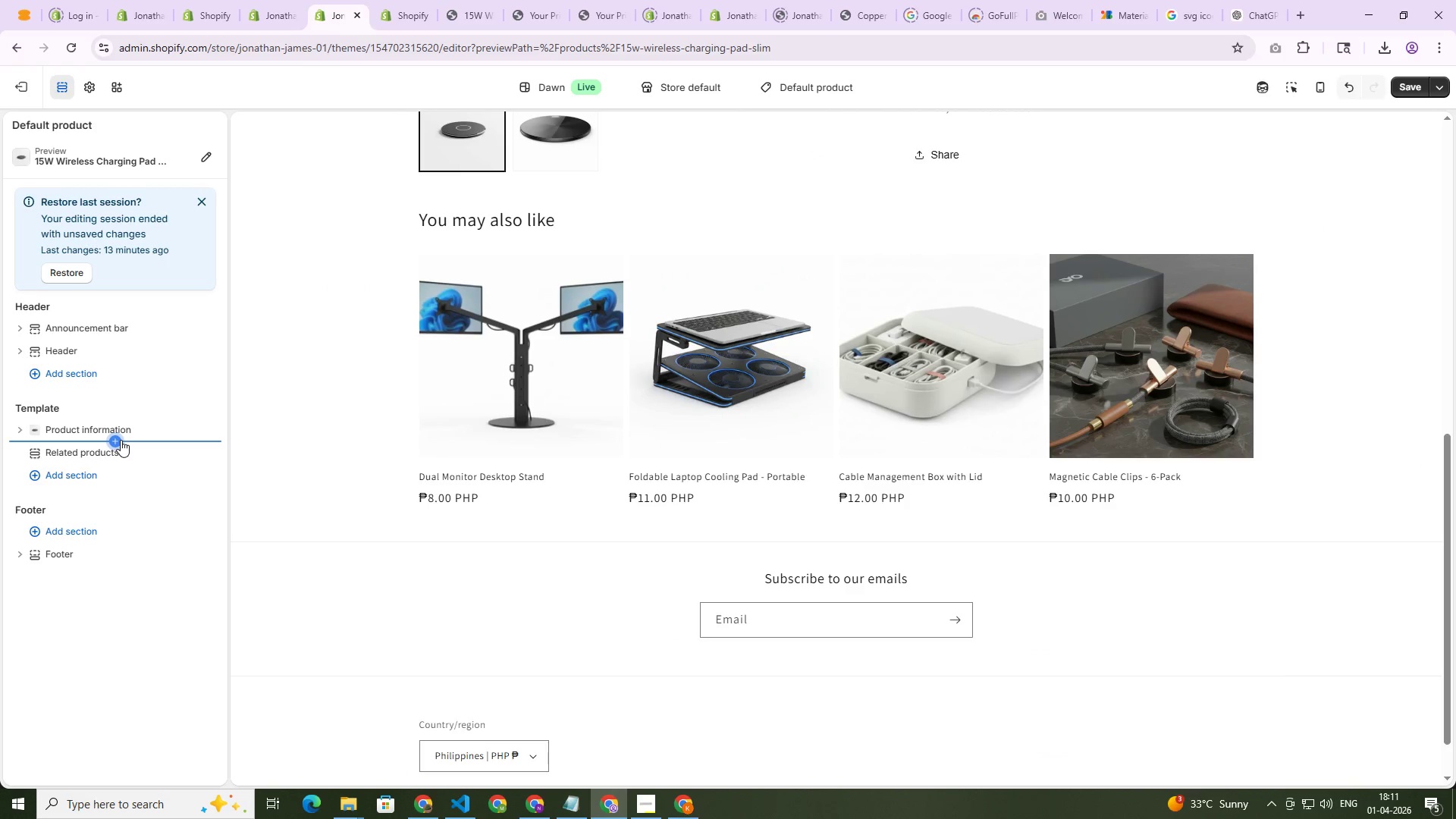 
left_click([121, 440])
 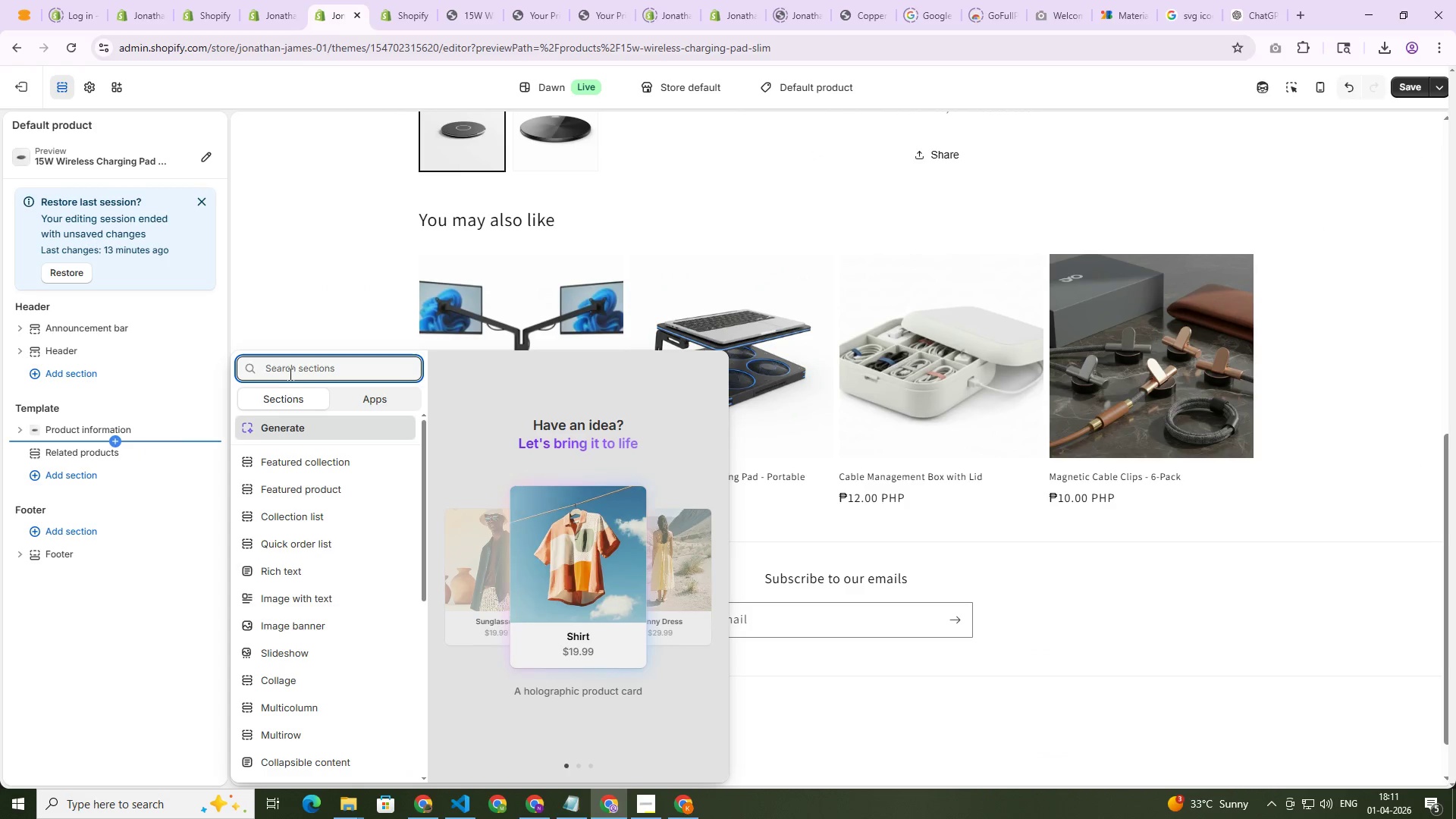 
type(pre)
 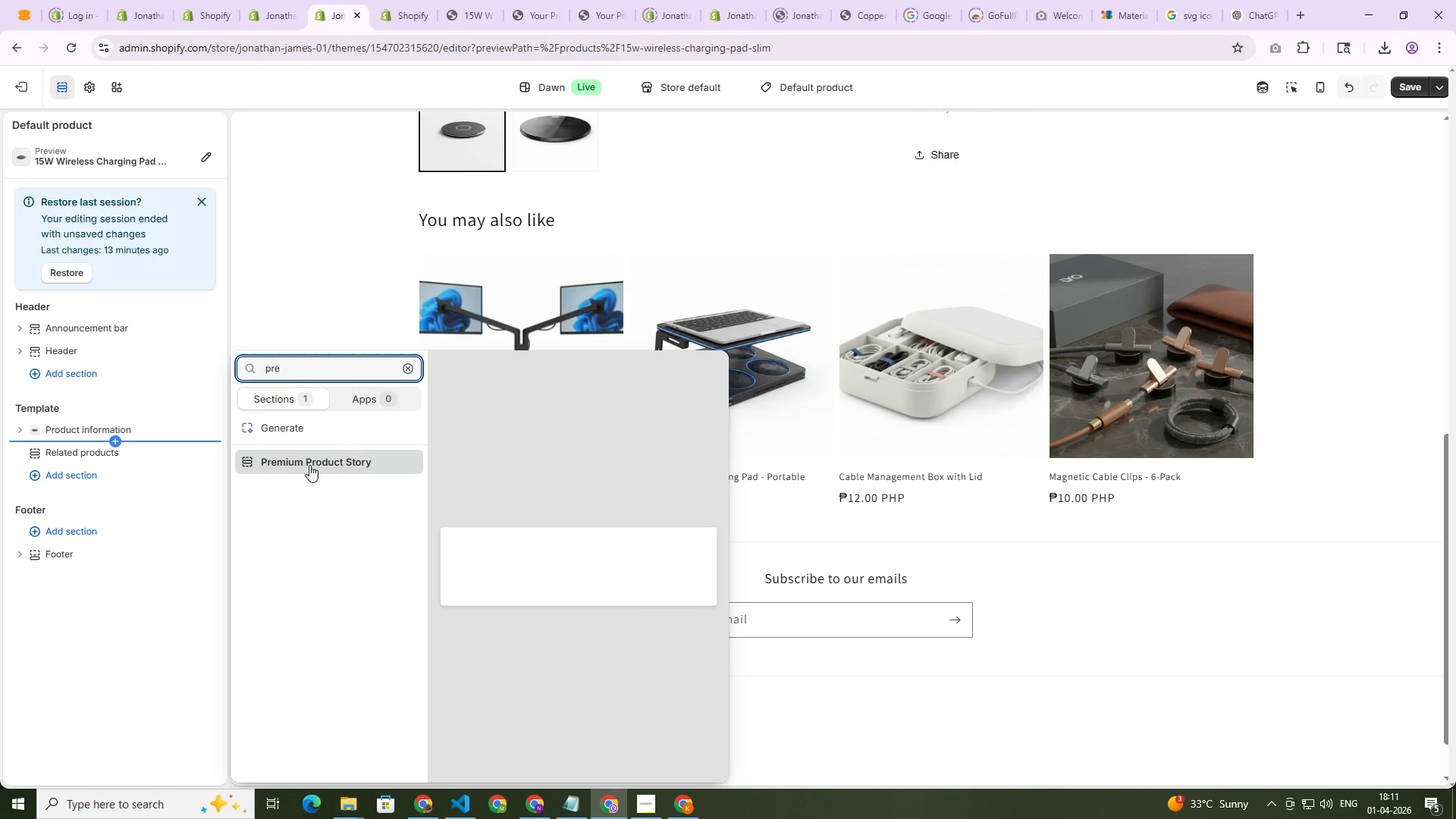 
left_click([314, 457])
 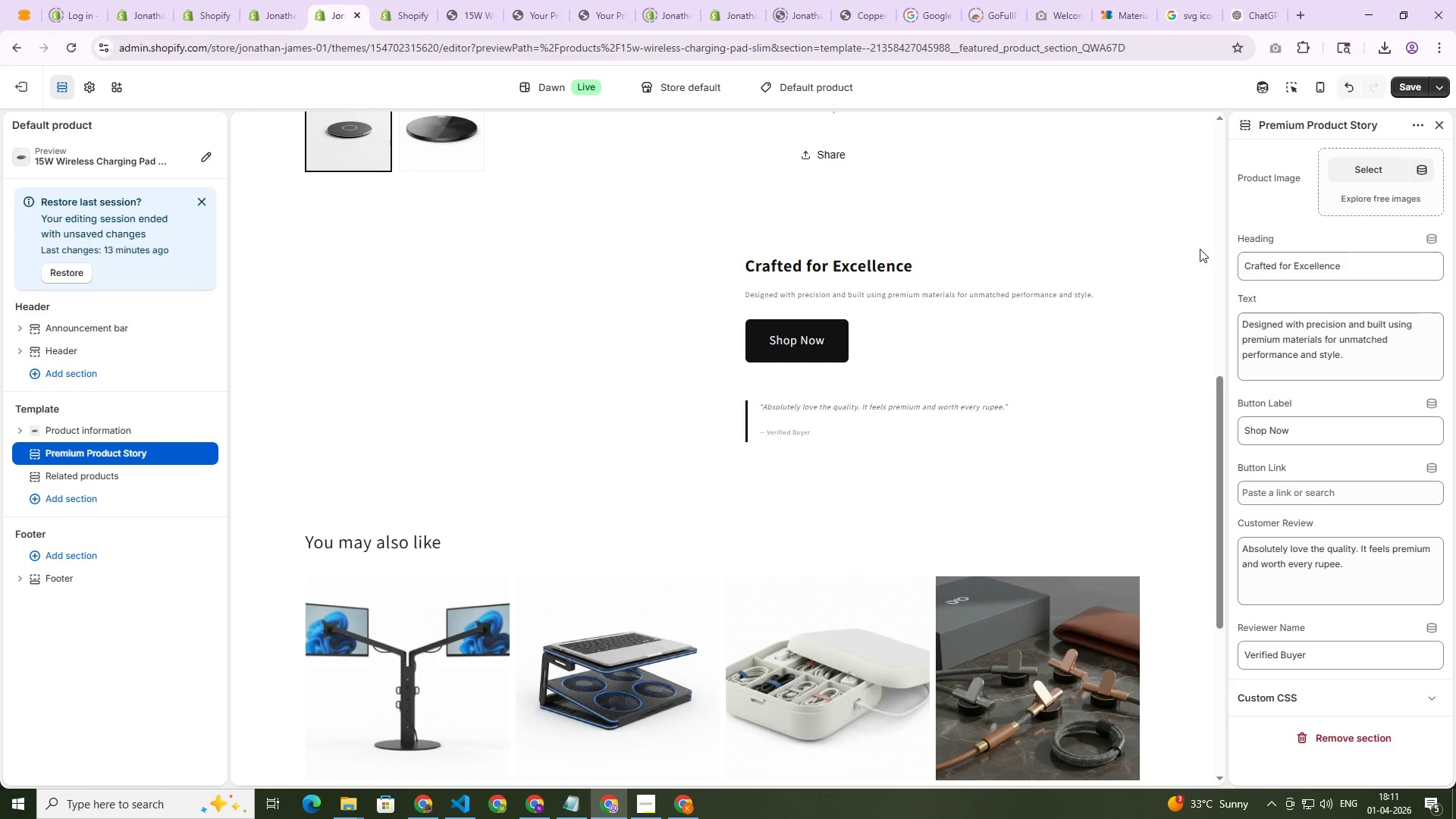 
wait(6.33)
 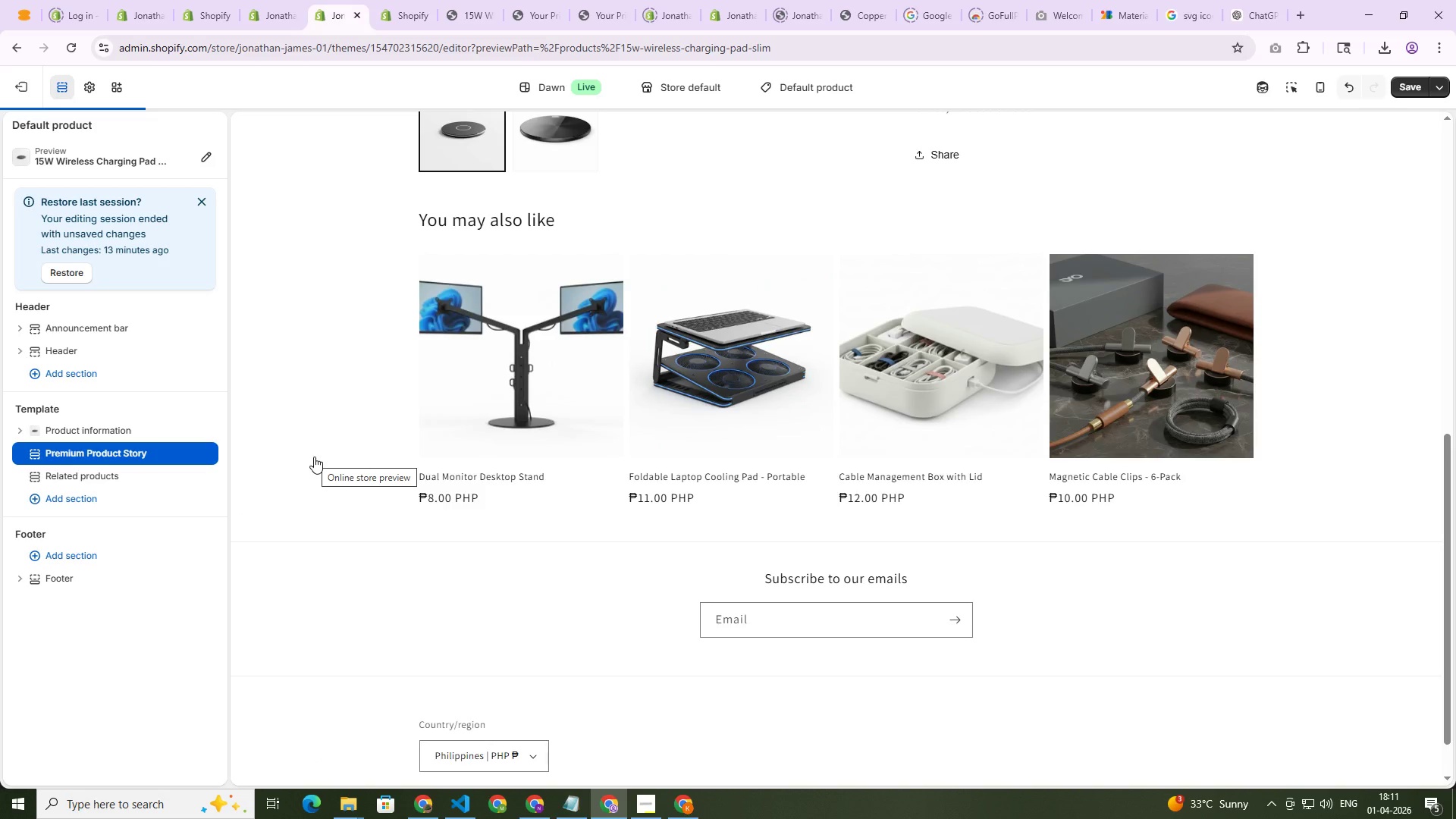 
left_click_drag(start_coordinate=[1356, 264], to_coordinate=[1226, 256])
 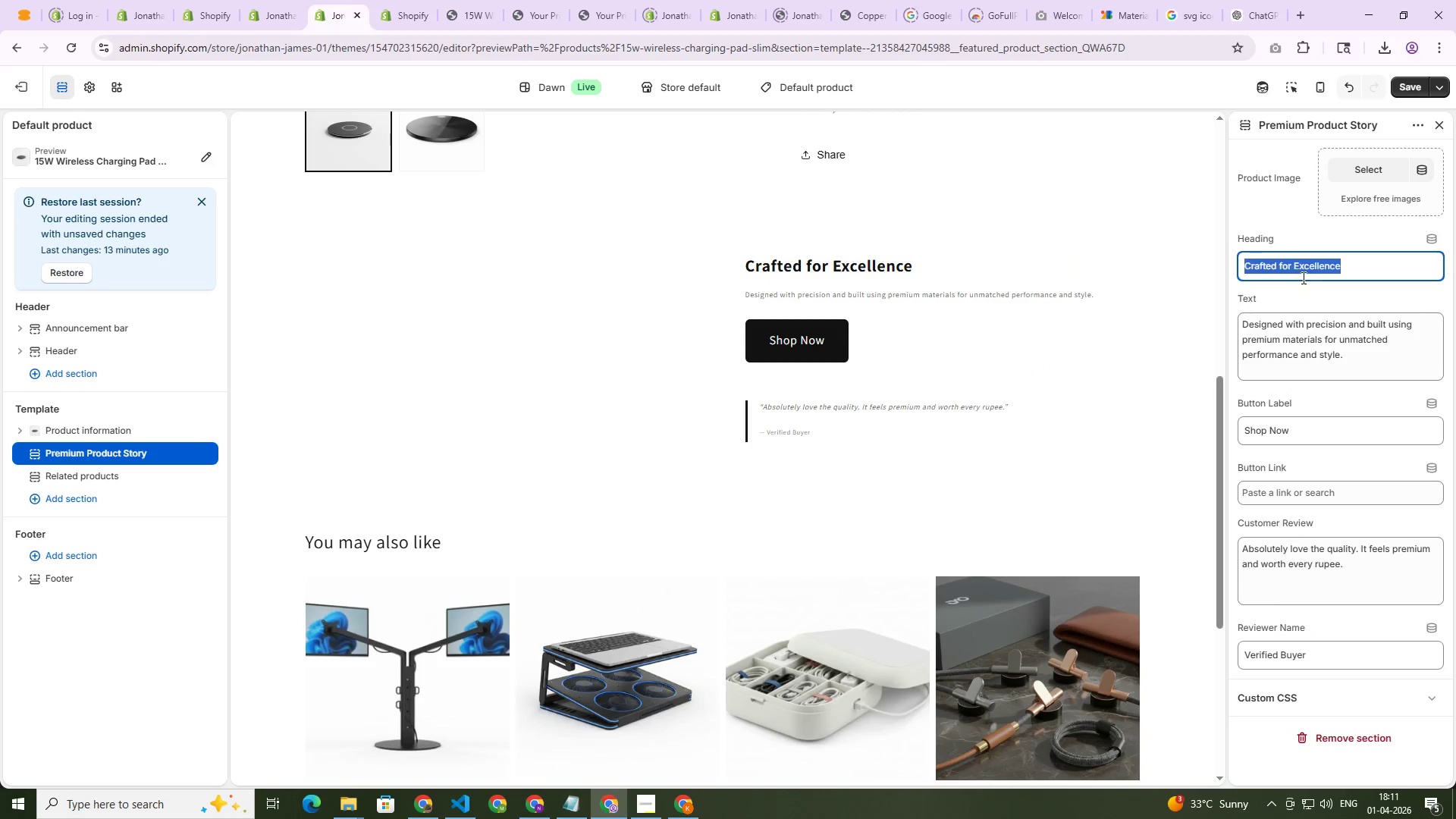 
hold_key(key=ControlLeft, duration=0.61)
 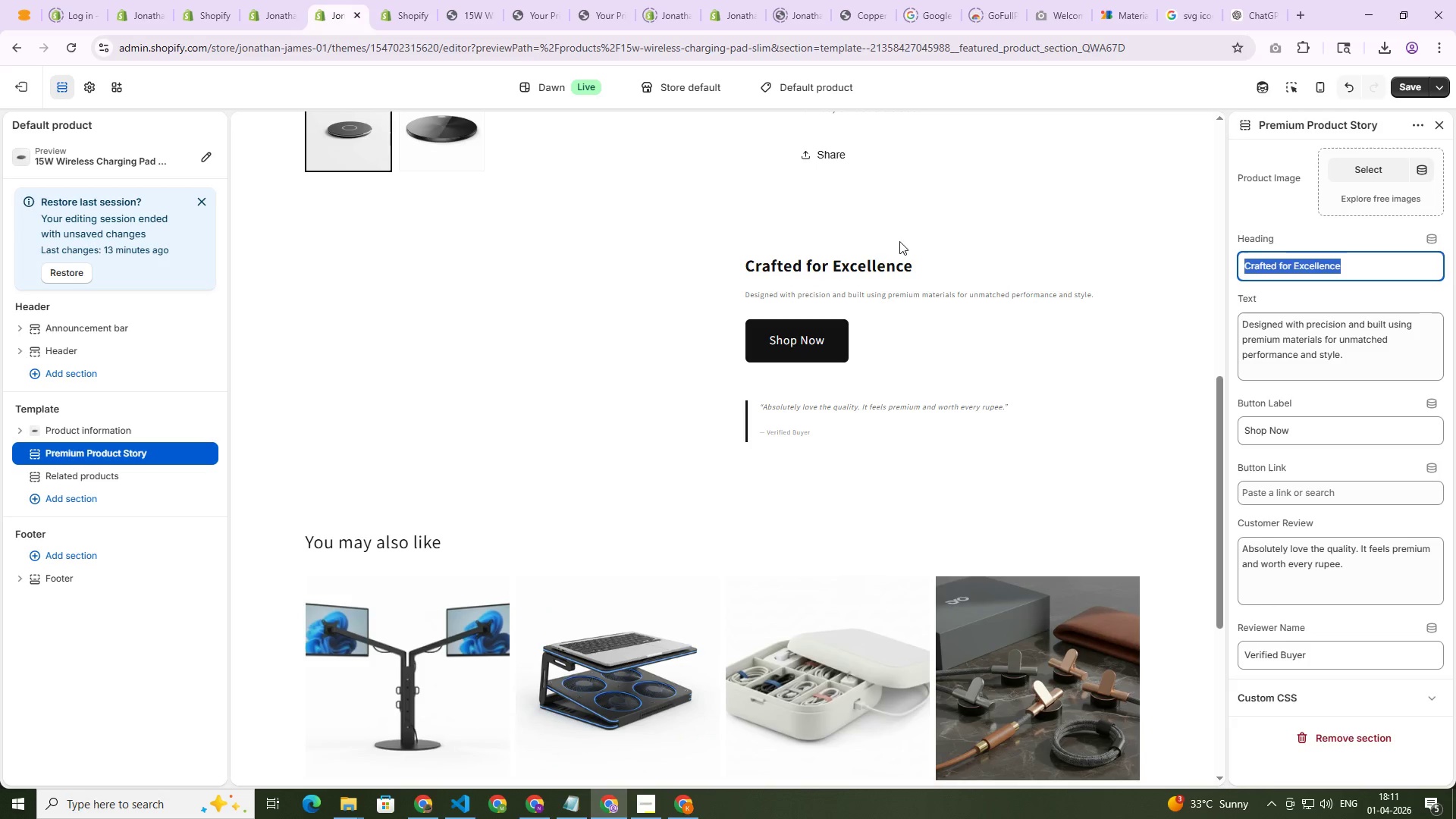 
key(Alt+AltLeft)
 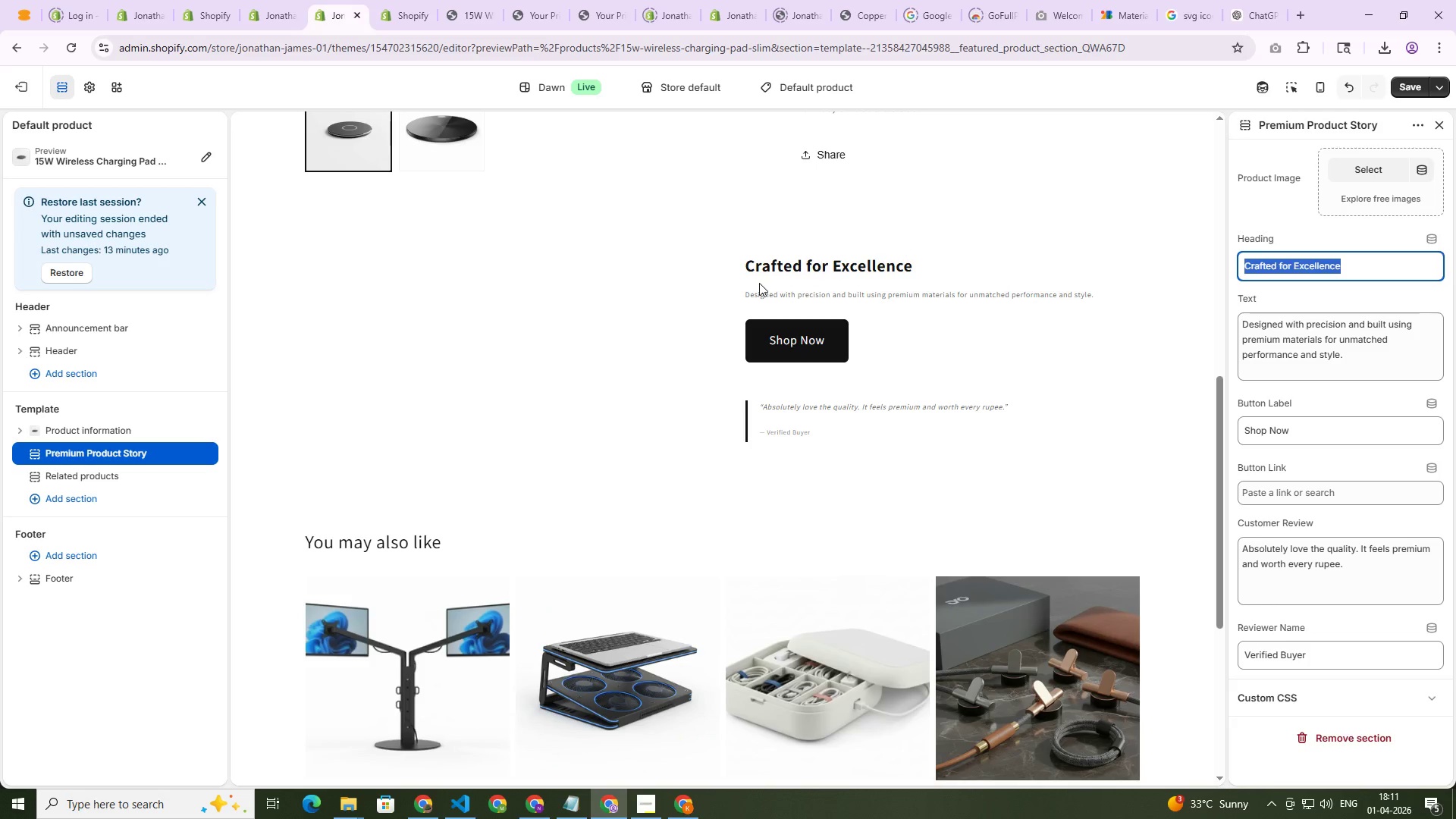 
key(Alt+Tab)
 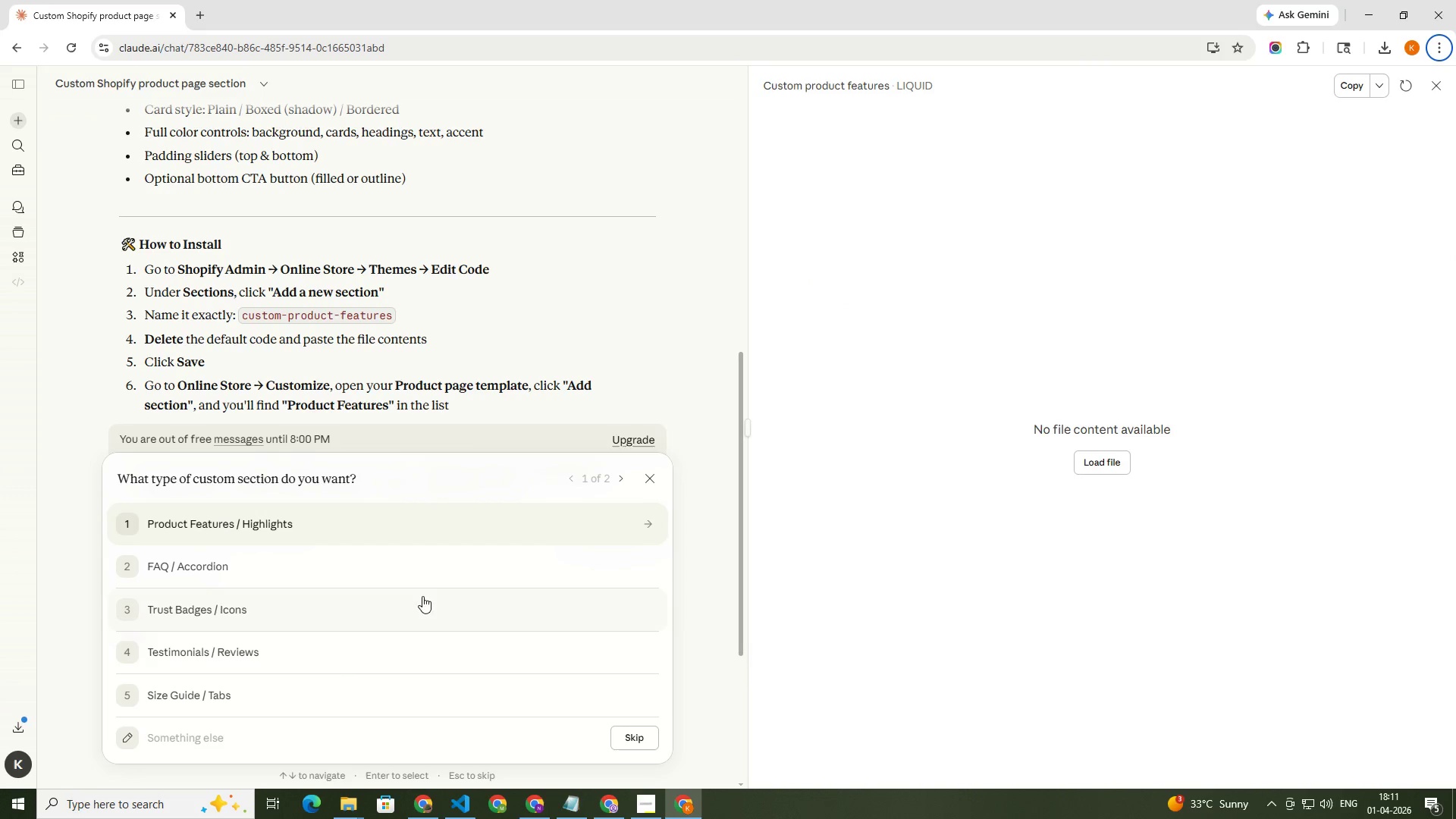 
key(Alt+Tab)
 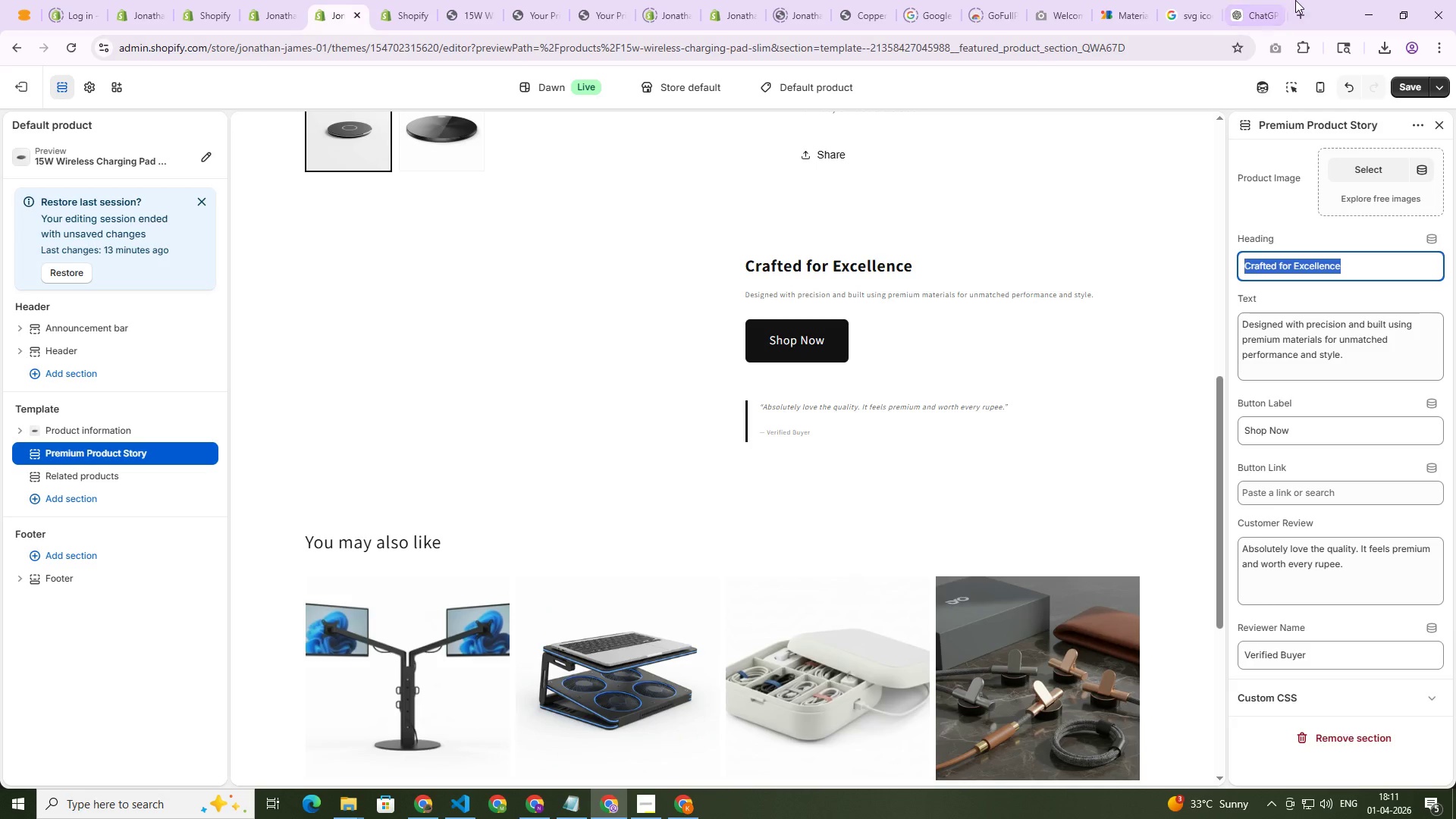 
left_click([1263, 7])
 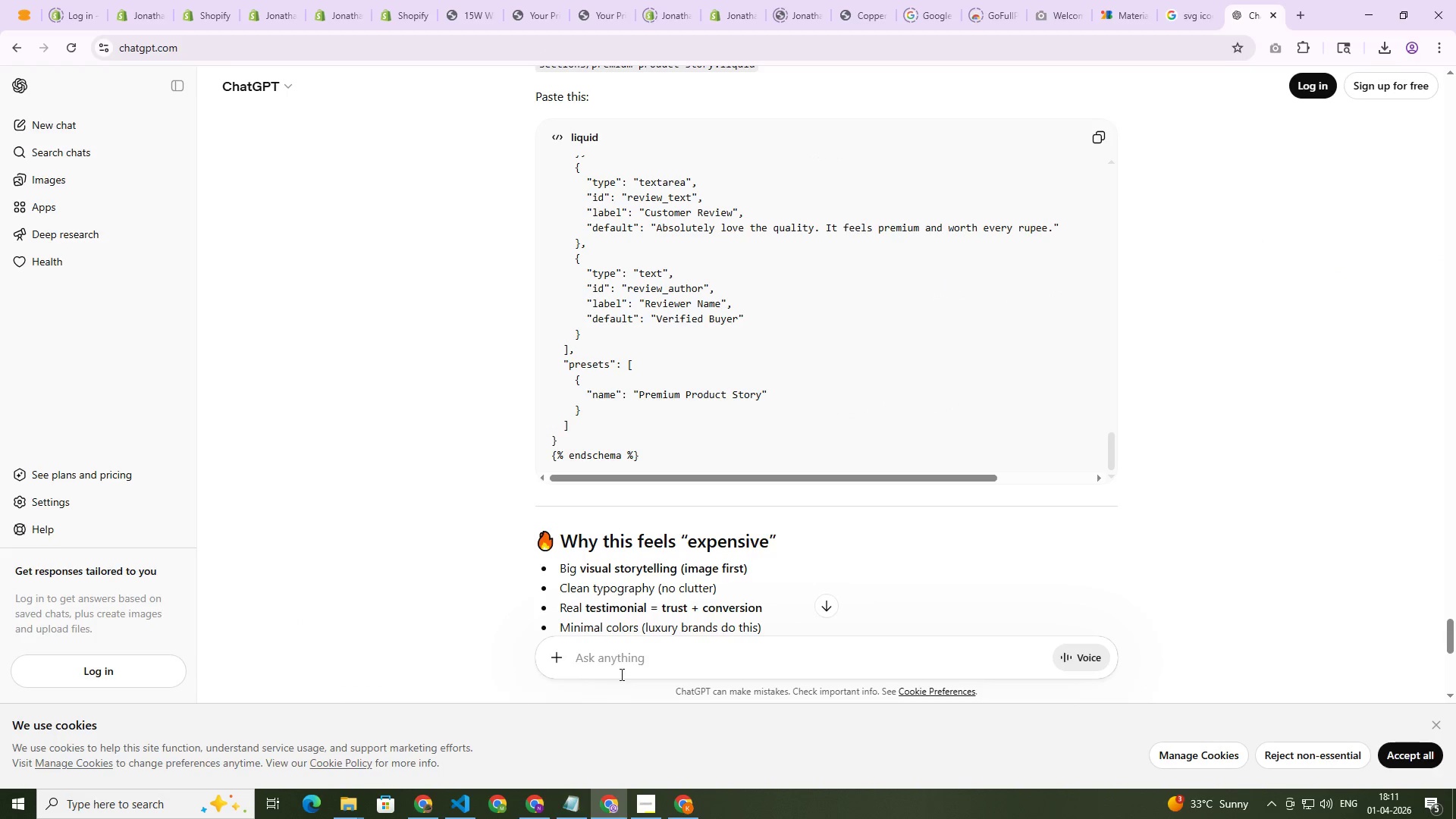 
left_click([625, 667])
 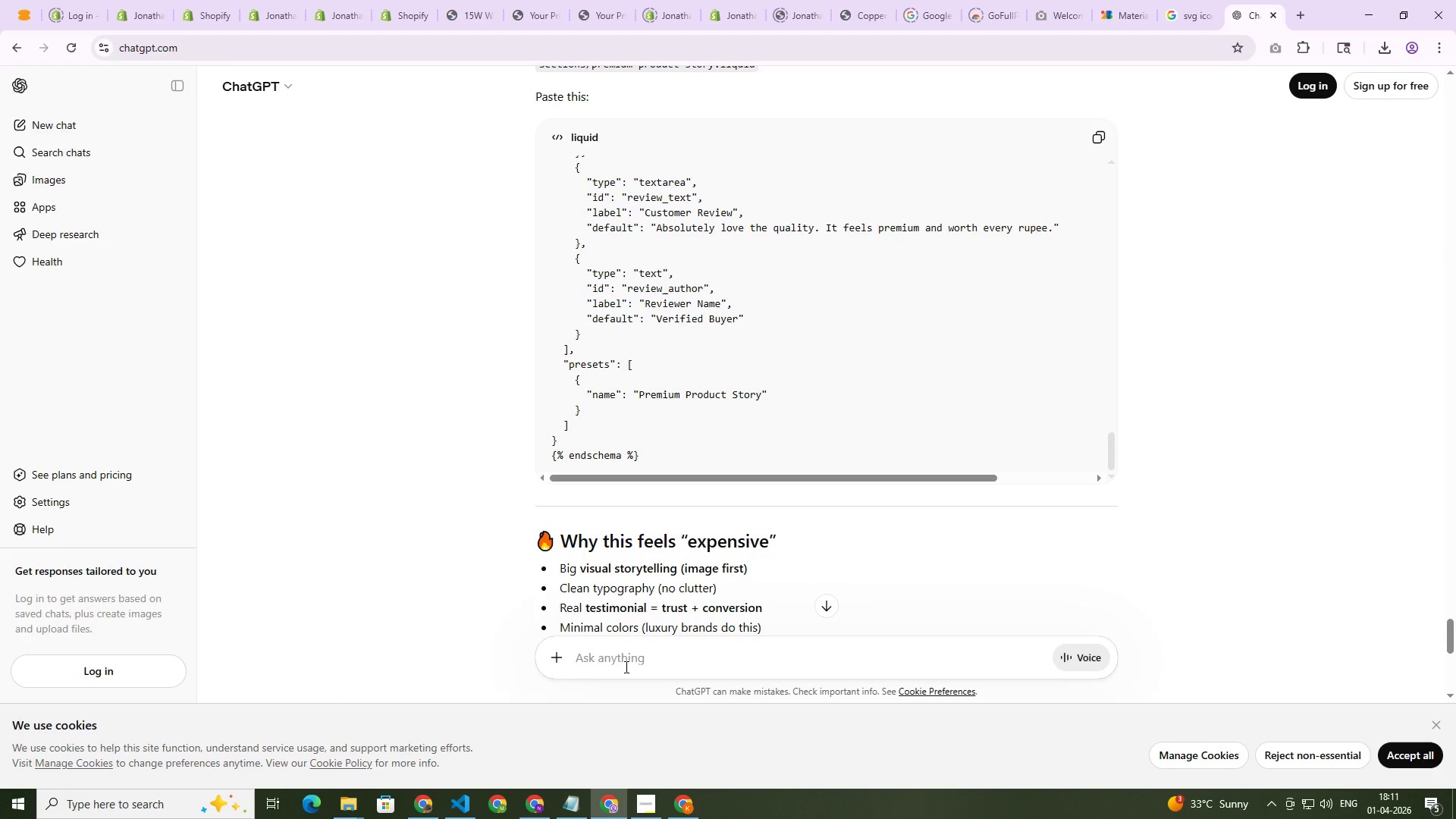 
type(give me prompt of imgae generate)
 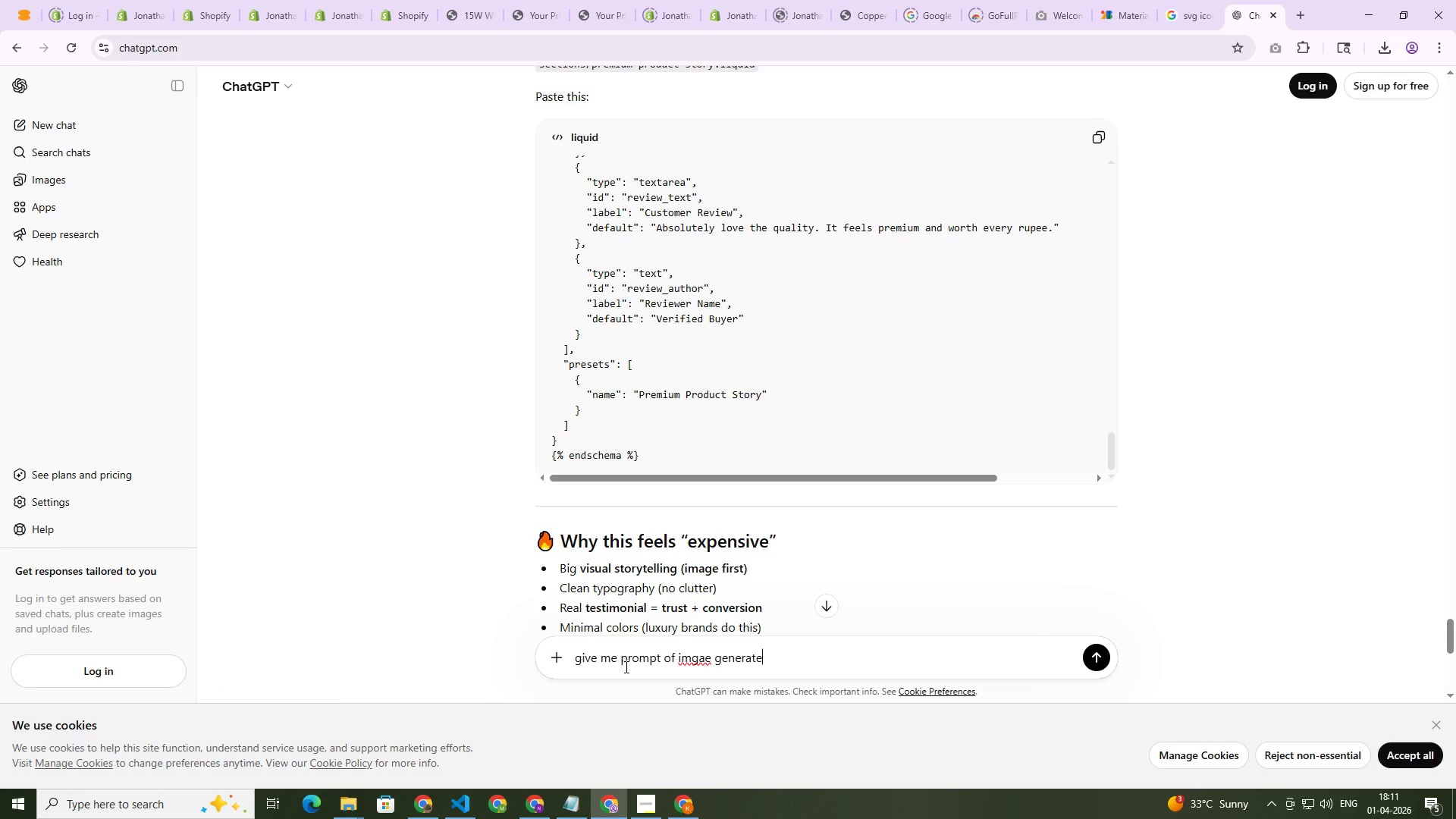 
key(Enter)
 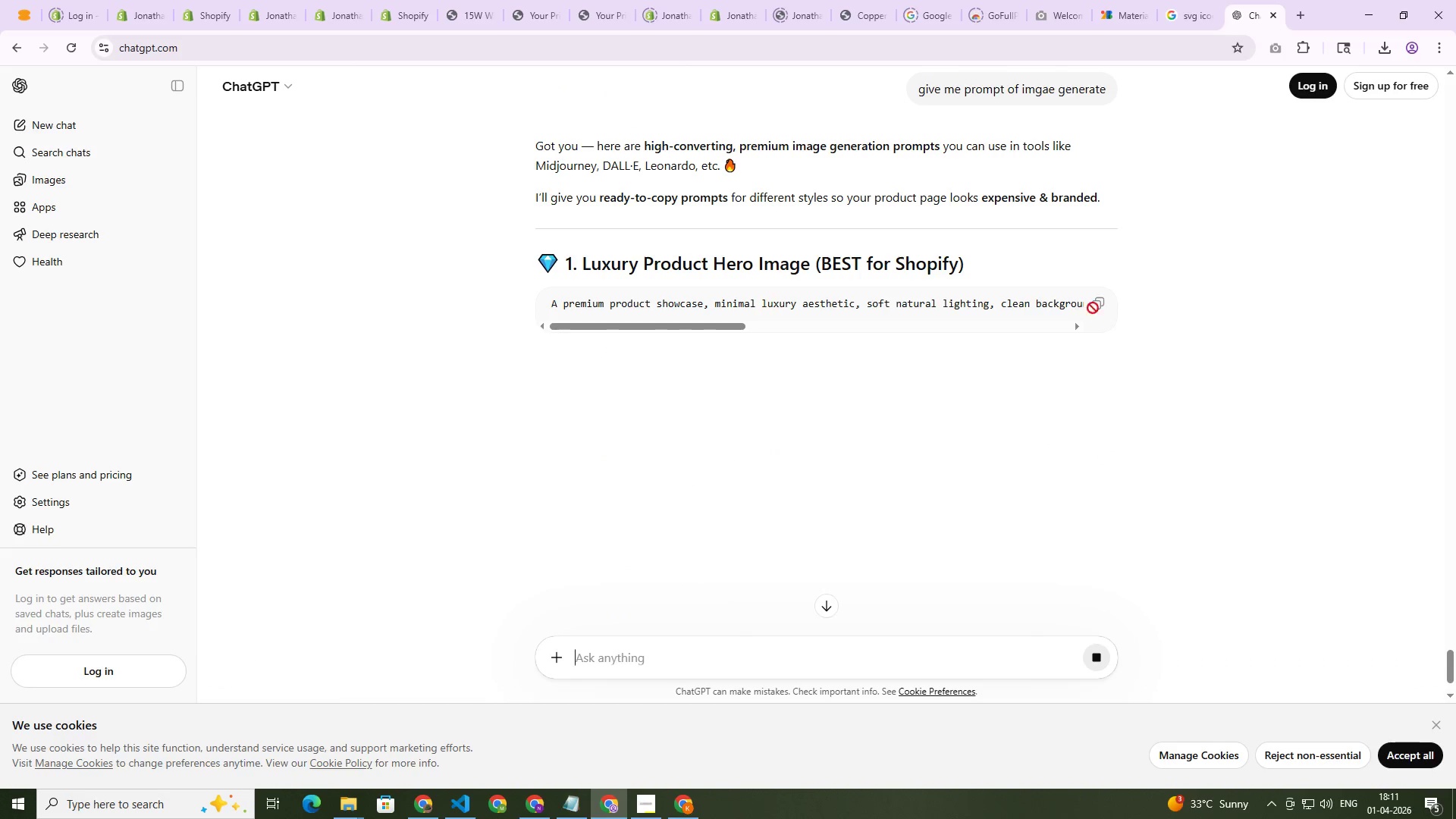 
wait(7.52)
 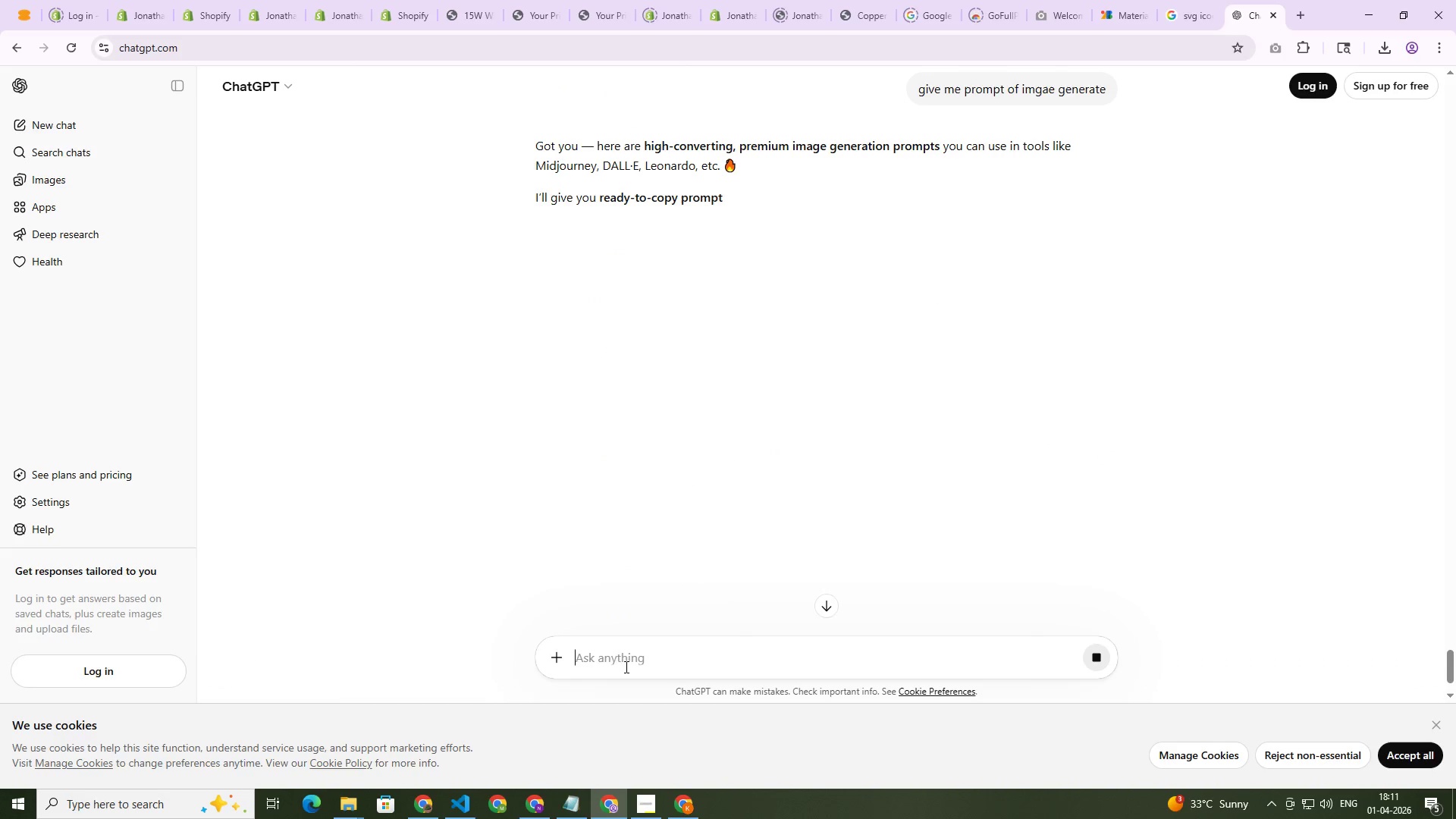 
left_click([1096, 307])
 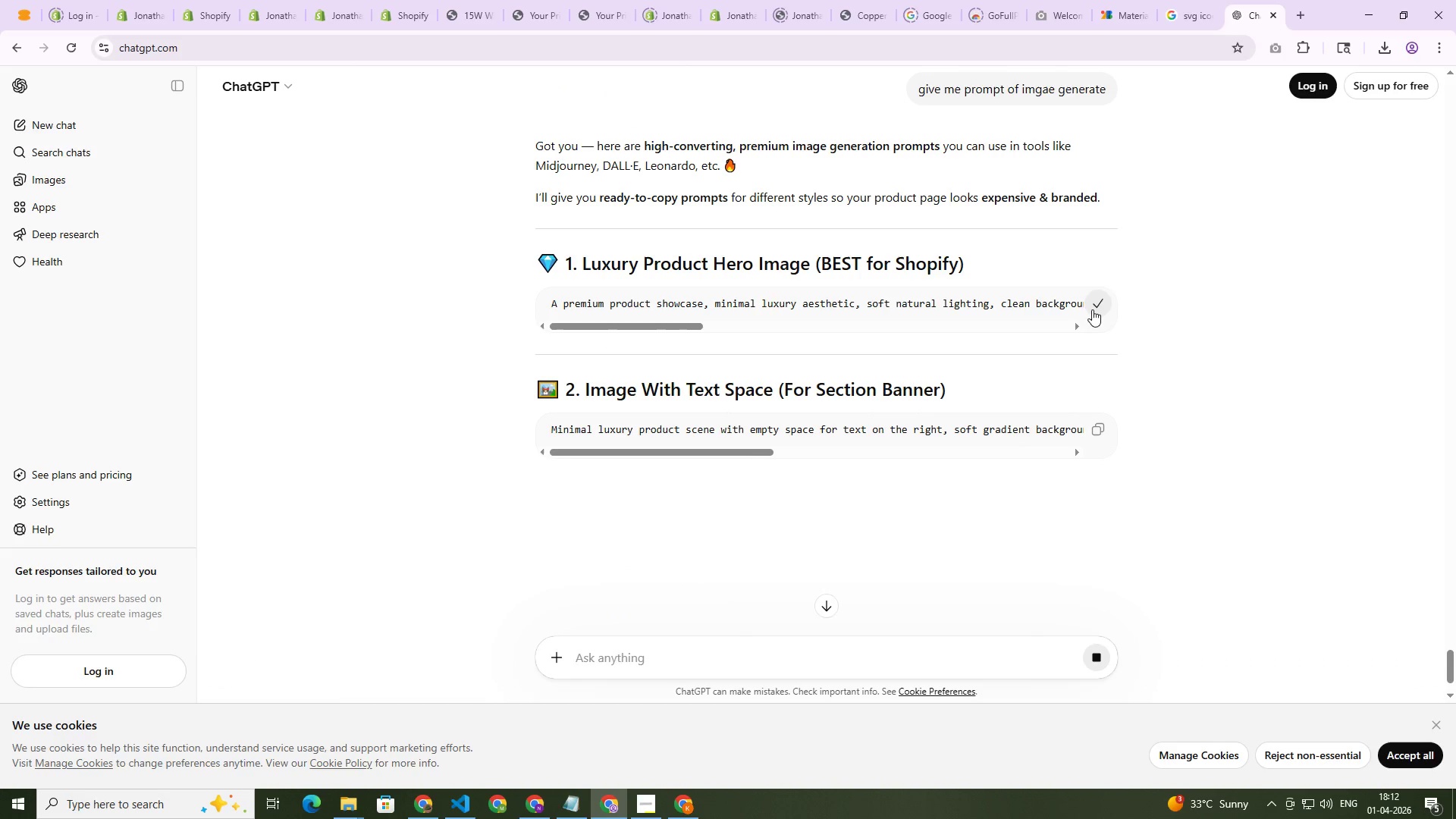 
key(Alt+Tab)
 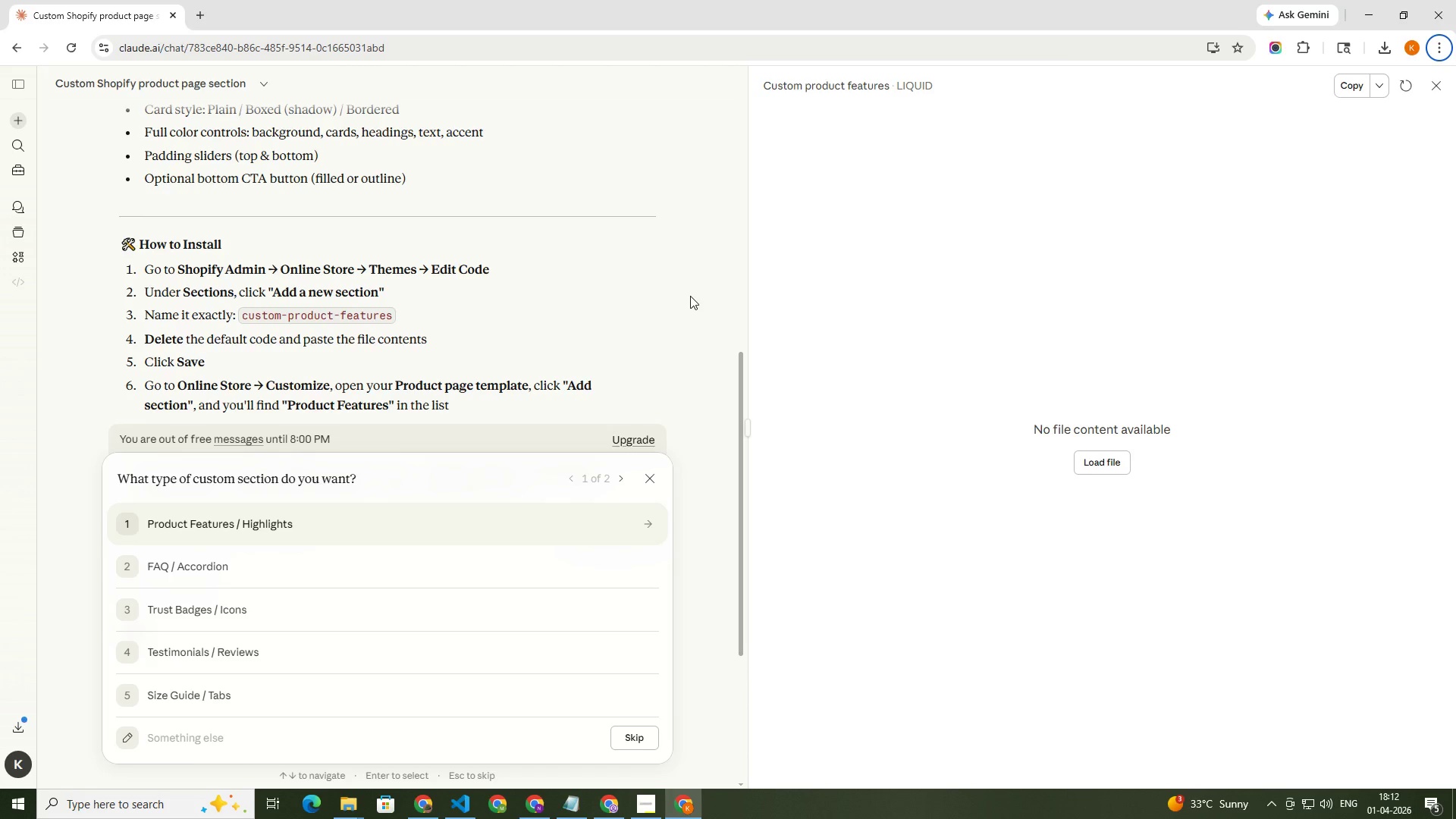 
key(Alt+Tab)
 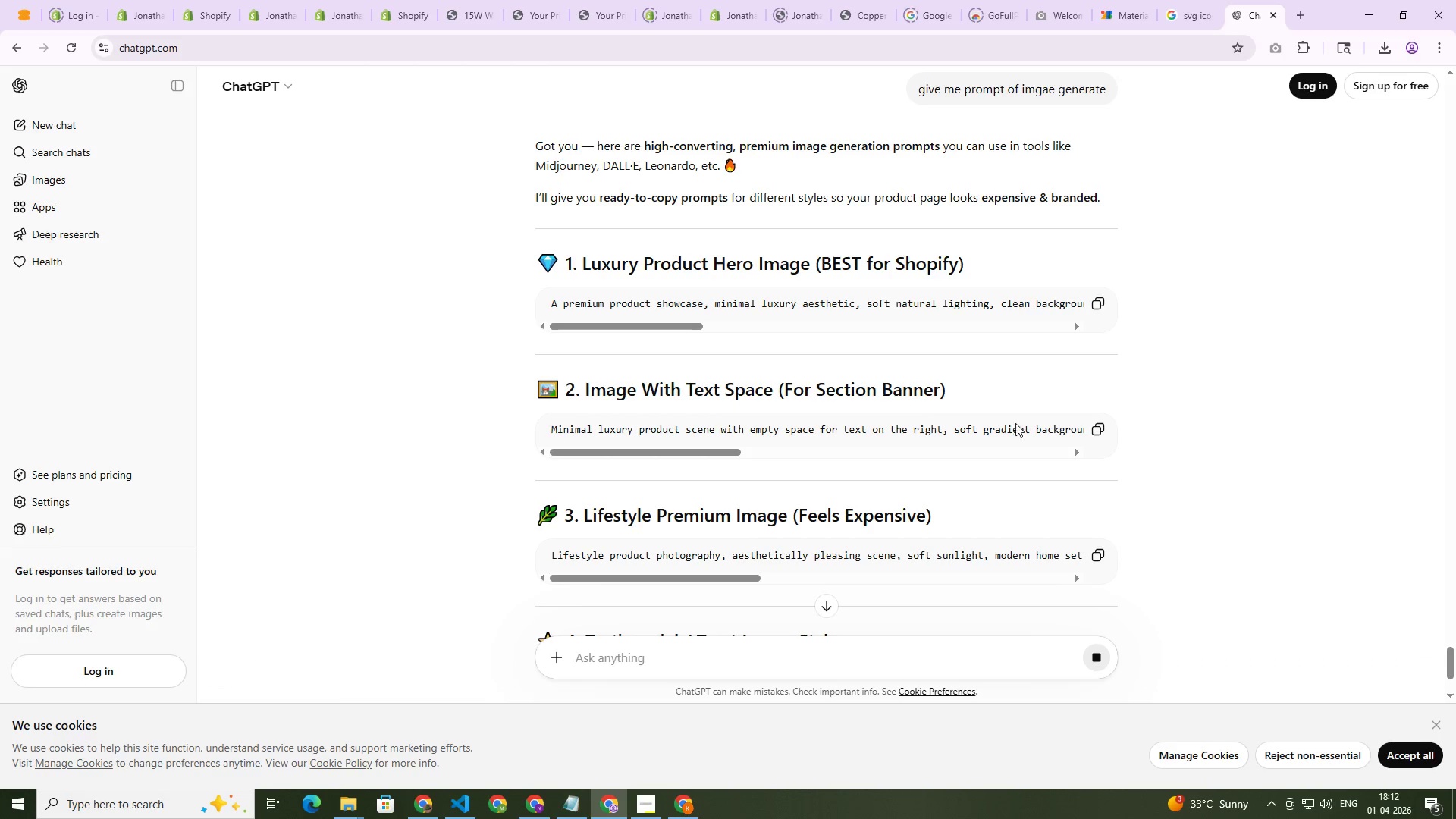 
mouse_move([1065, 431])
 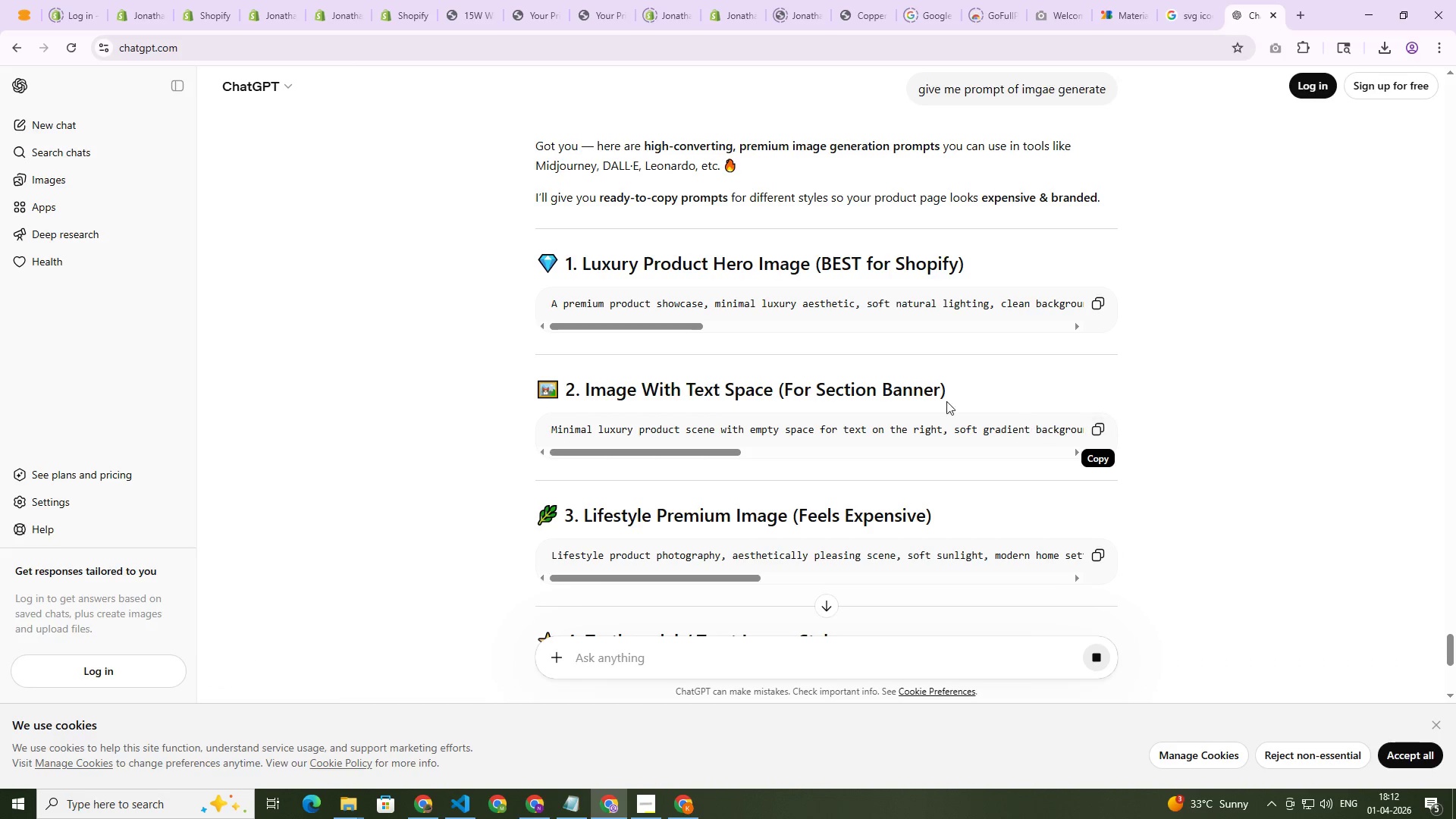 
key(Alt+Tab)
 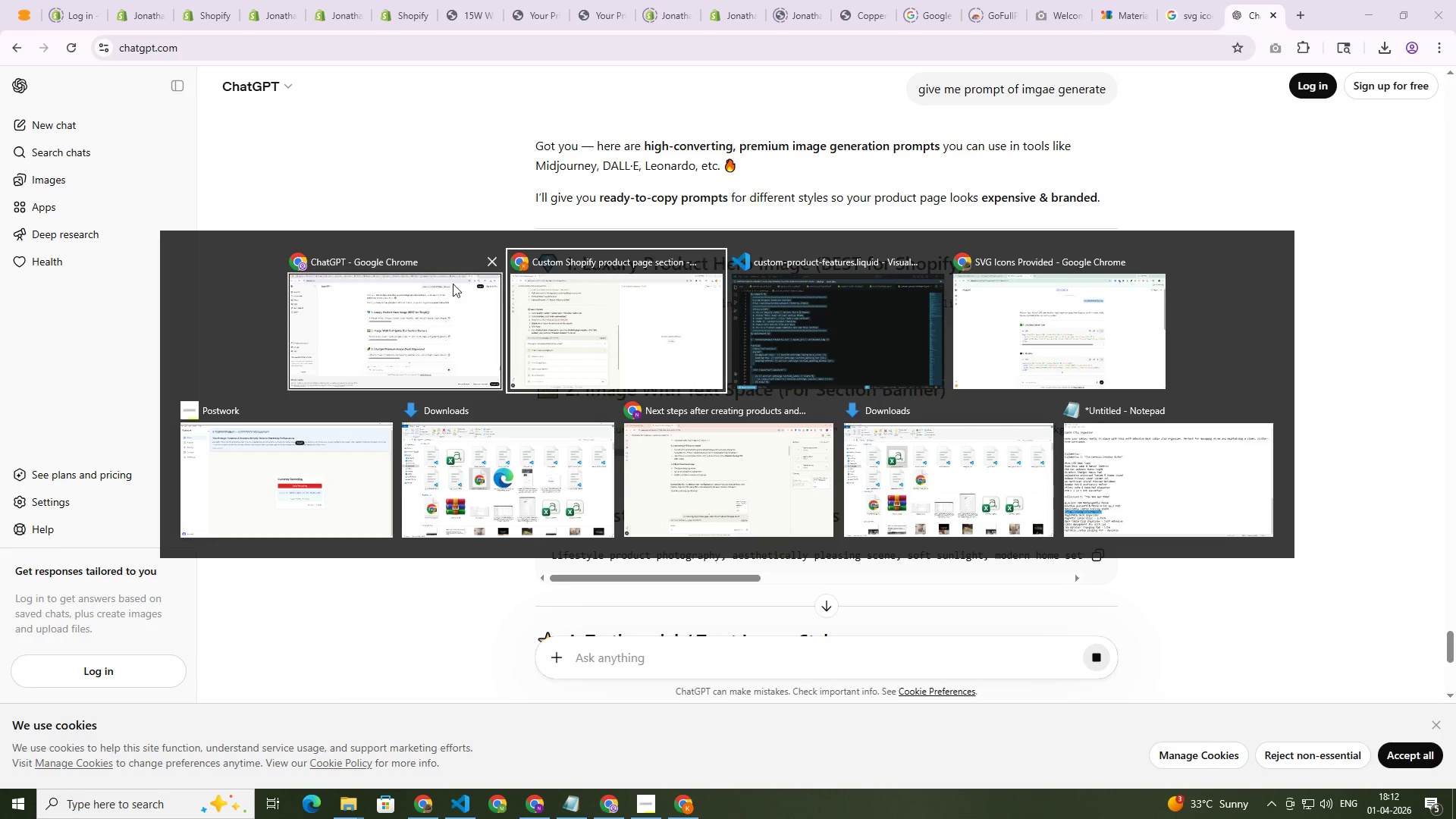 
left_click([437, 287])
 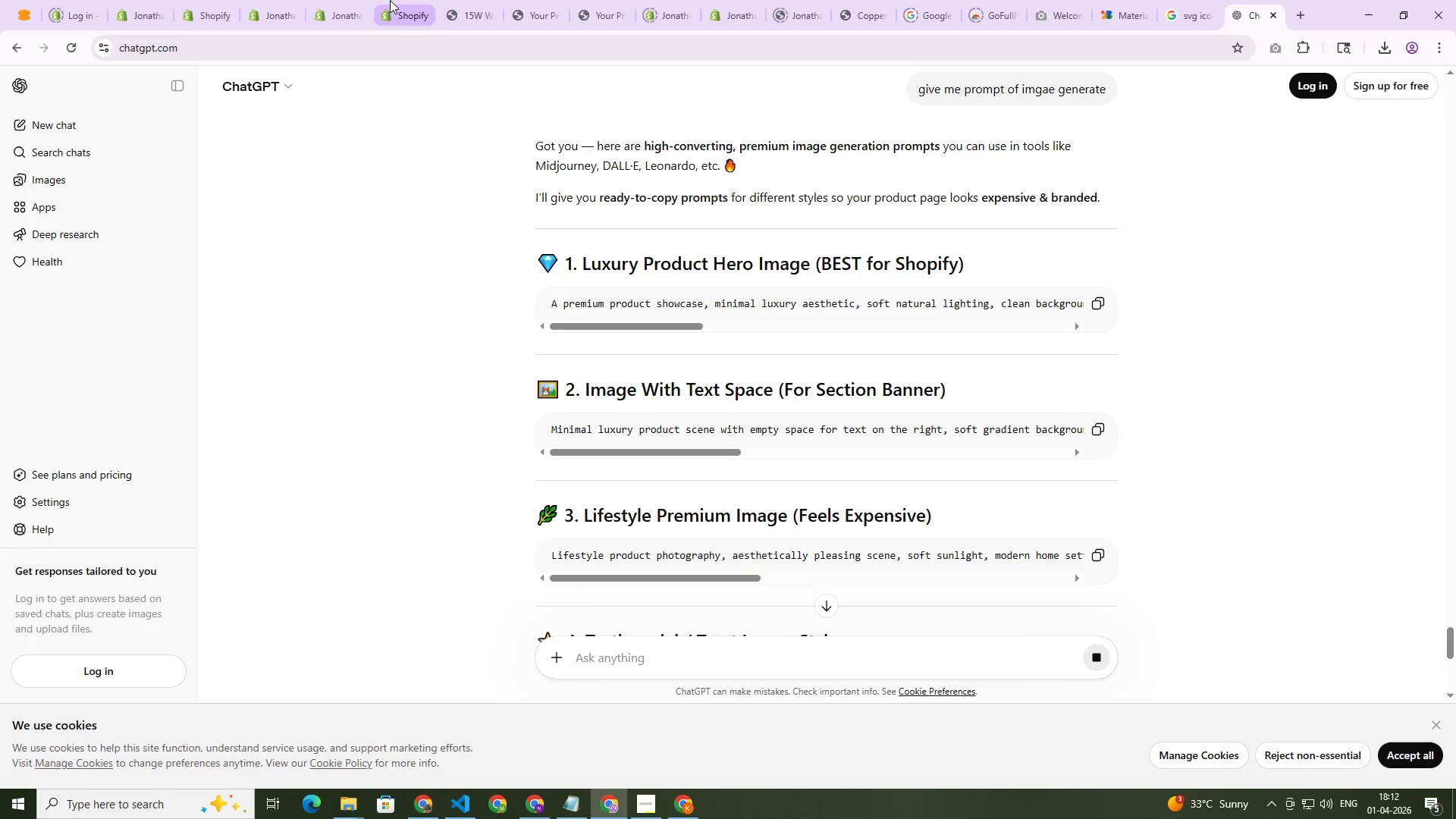 
left_click([390, 0])
 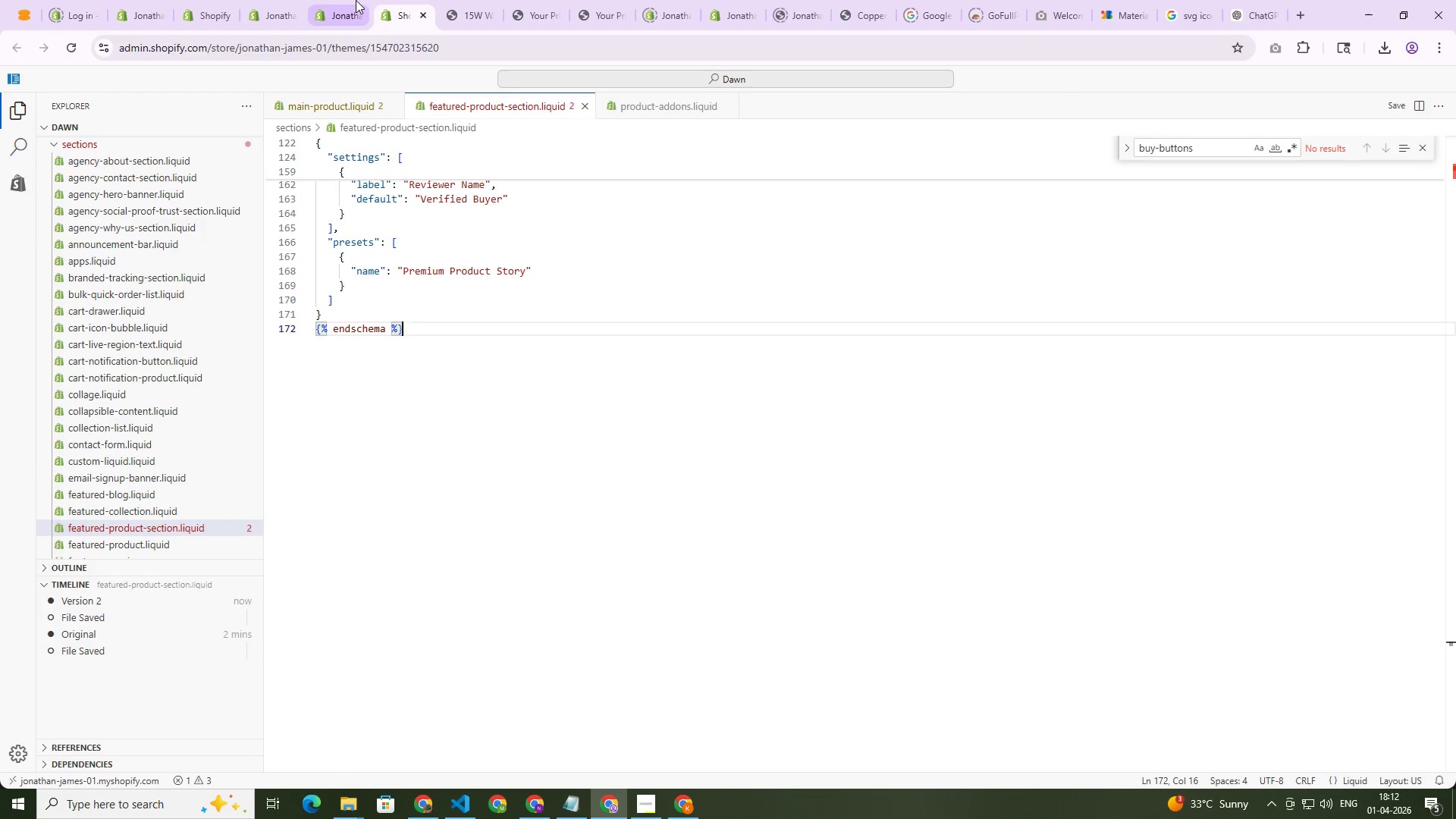 
left_click([356, 0])
 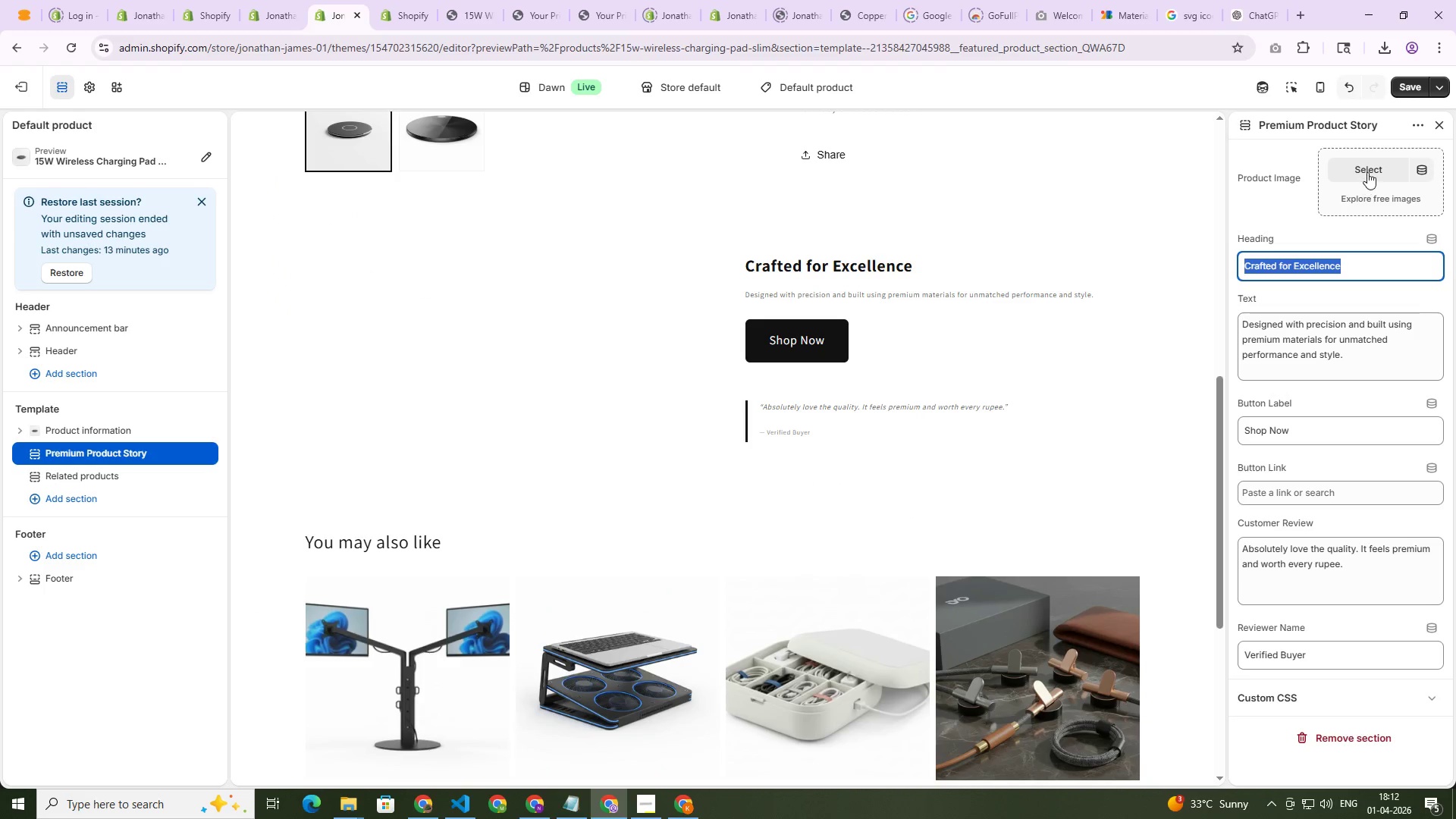 
left_click([1367, 172])
 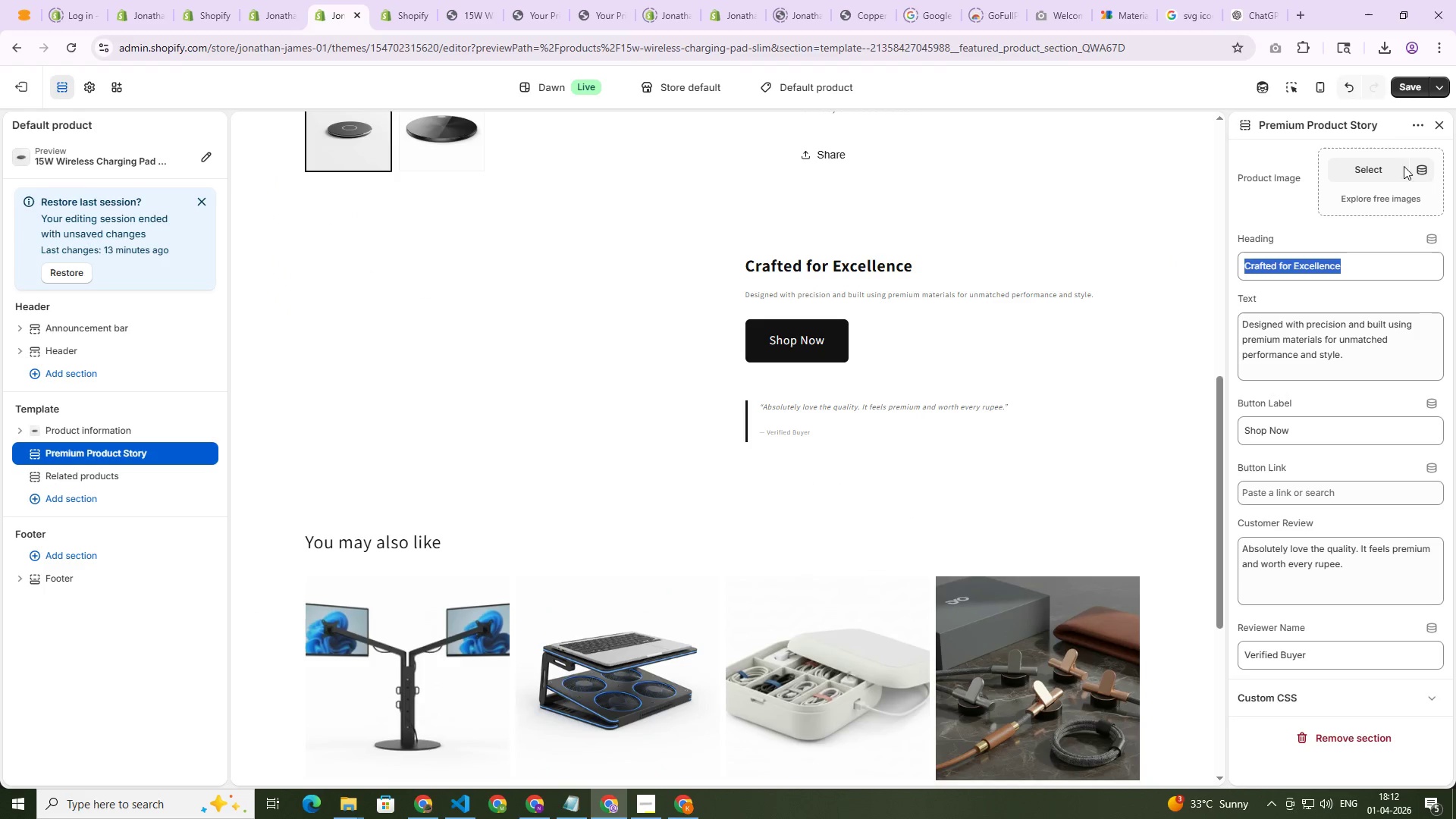 
left_click([1378, 171])
 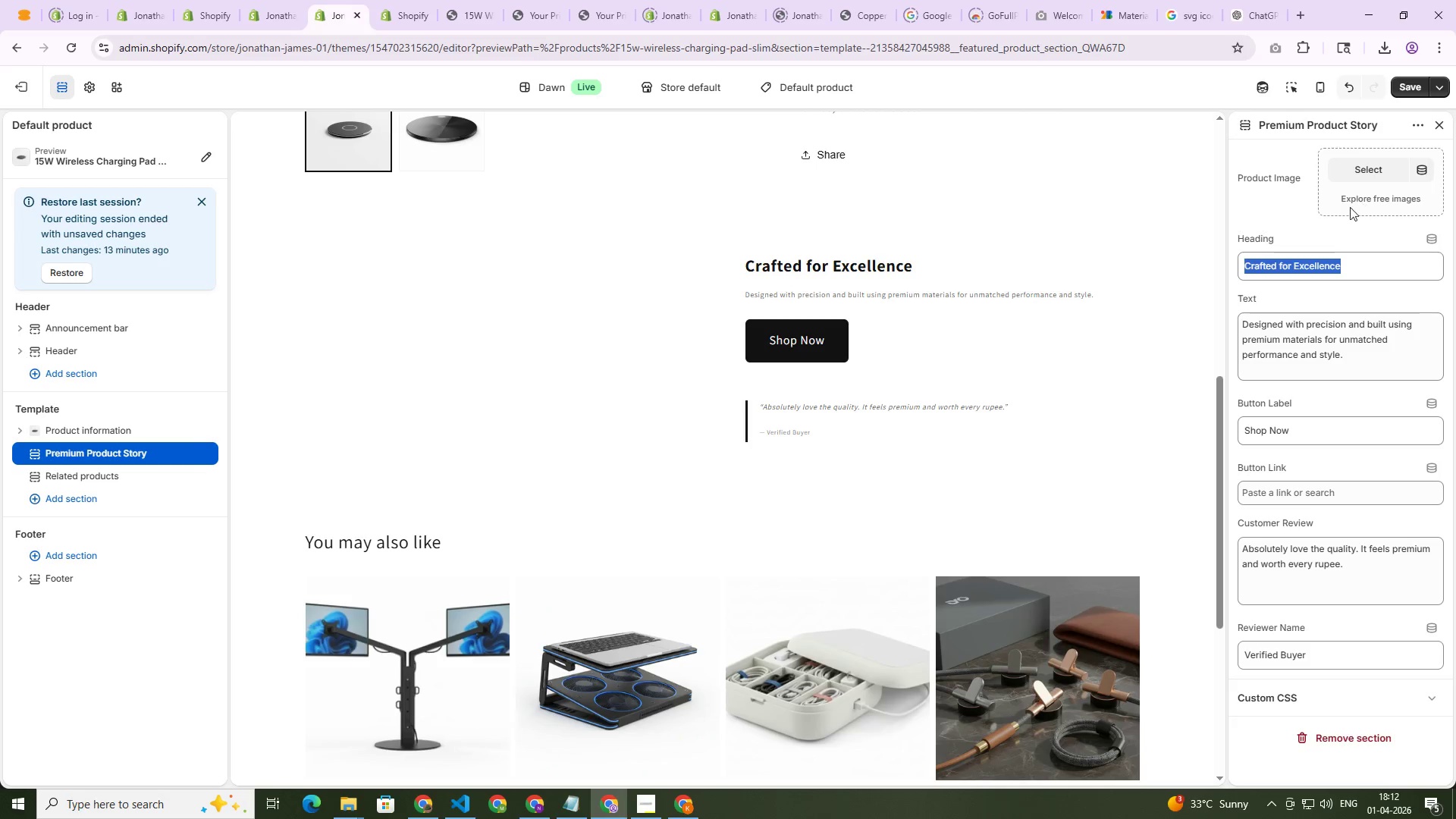 
left_click([1274, 213])
 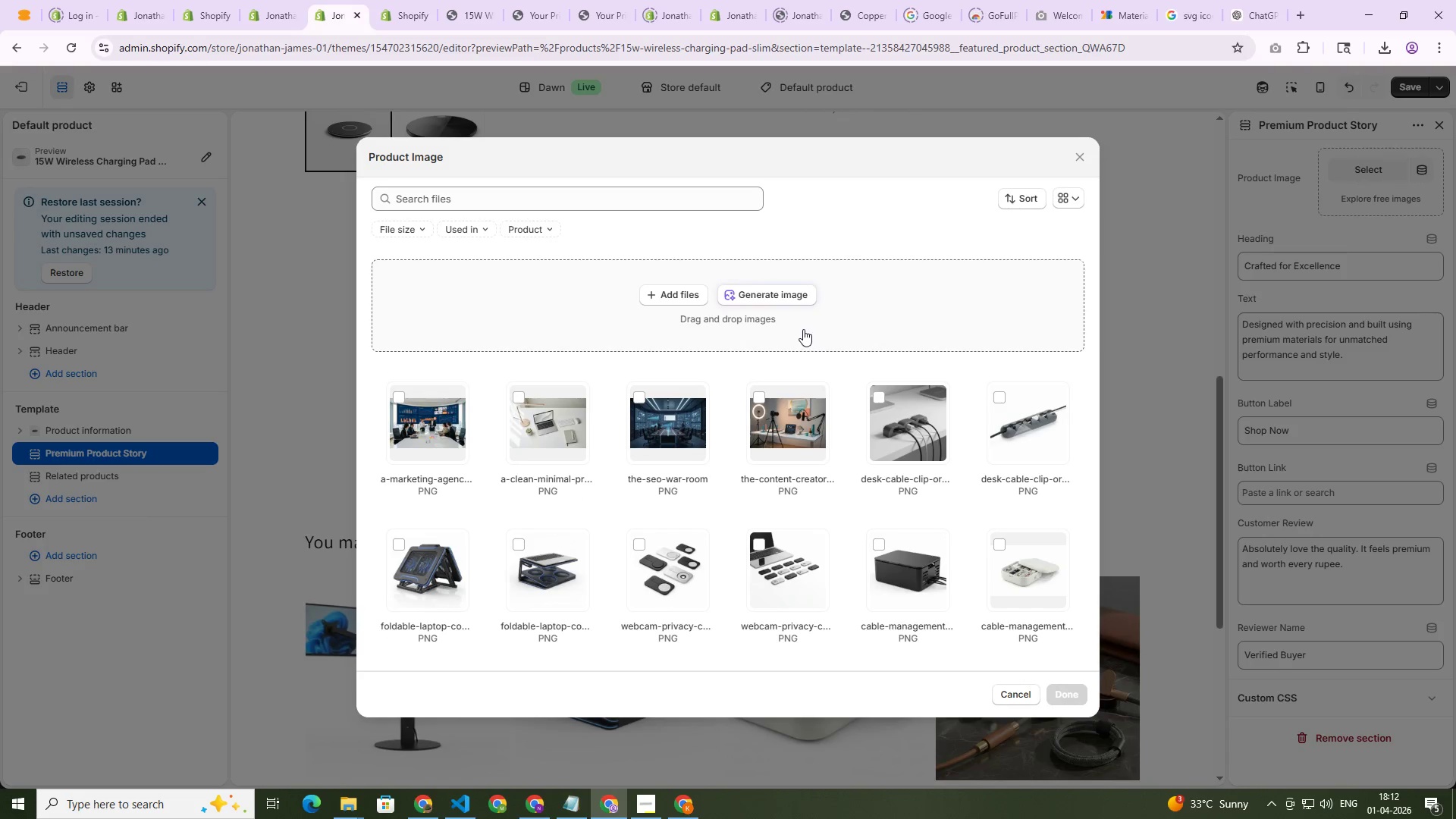 
left_click([790, 296])
 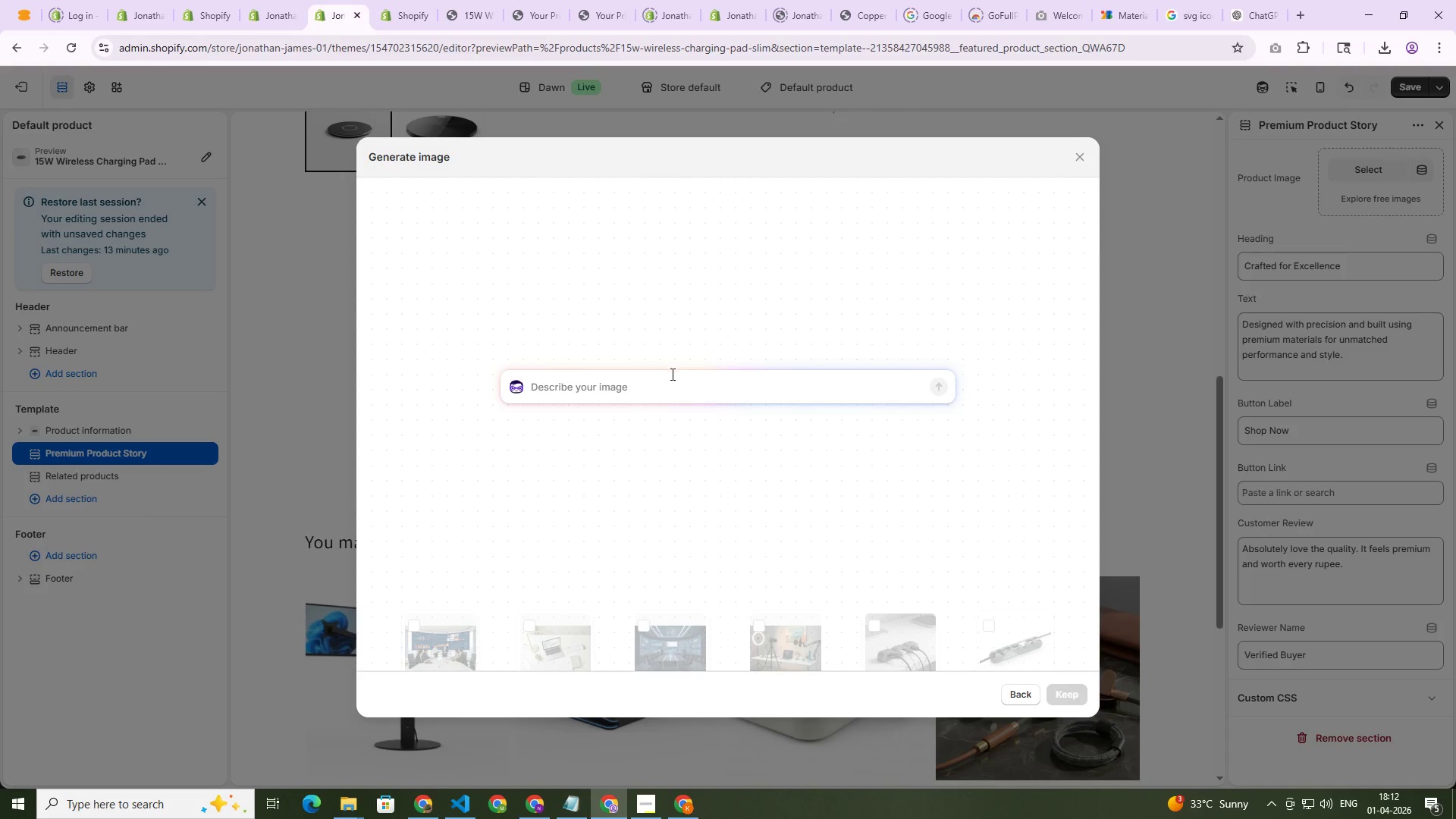 
left_click([671, 380])
 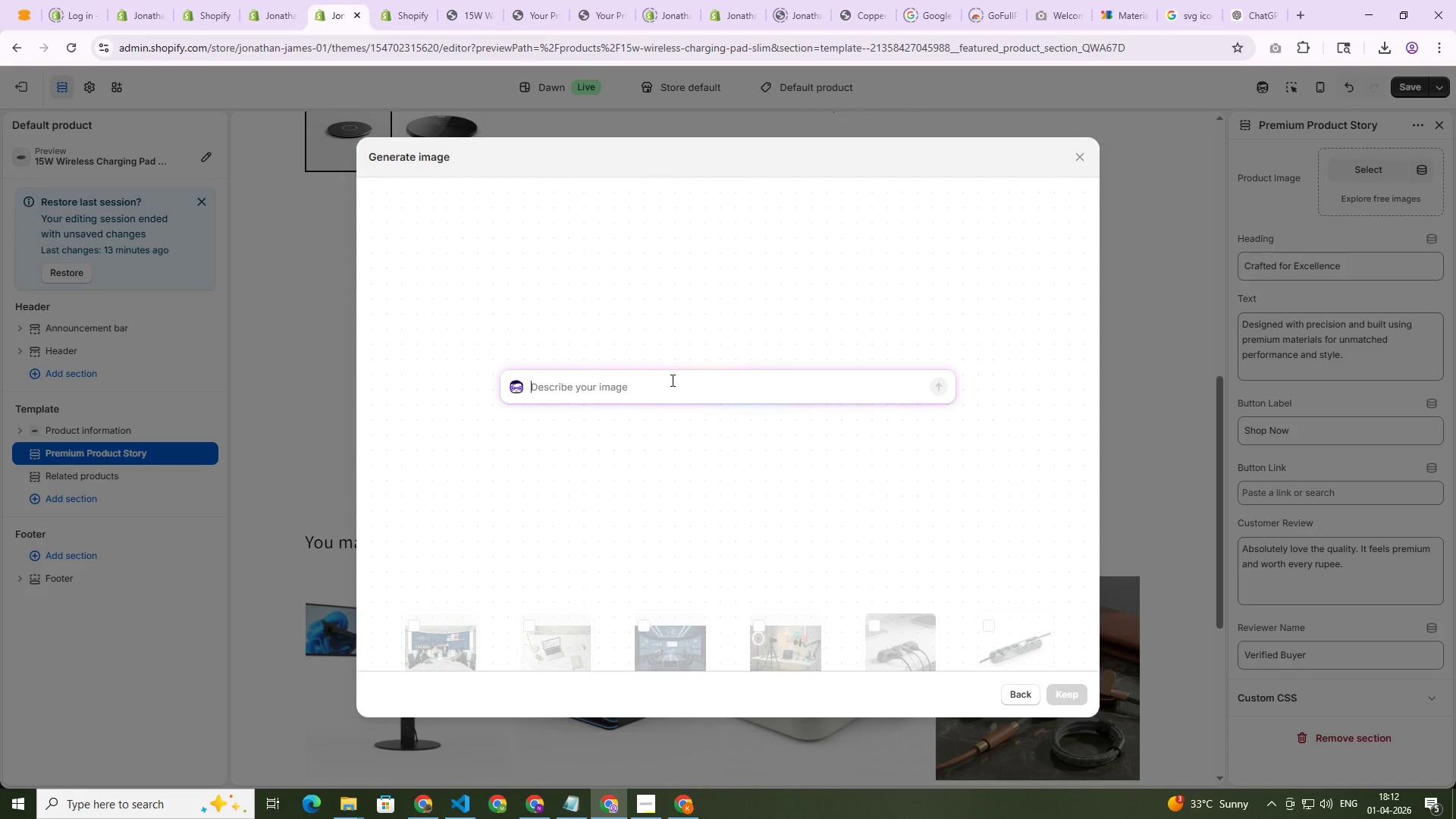 
key(Control+ControlLeft)
 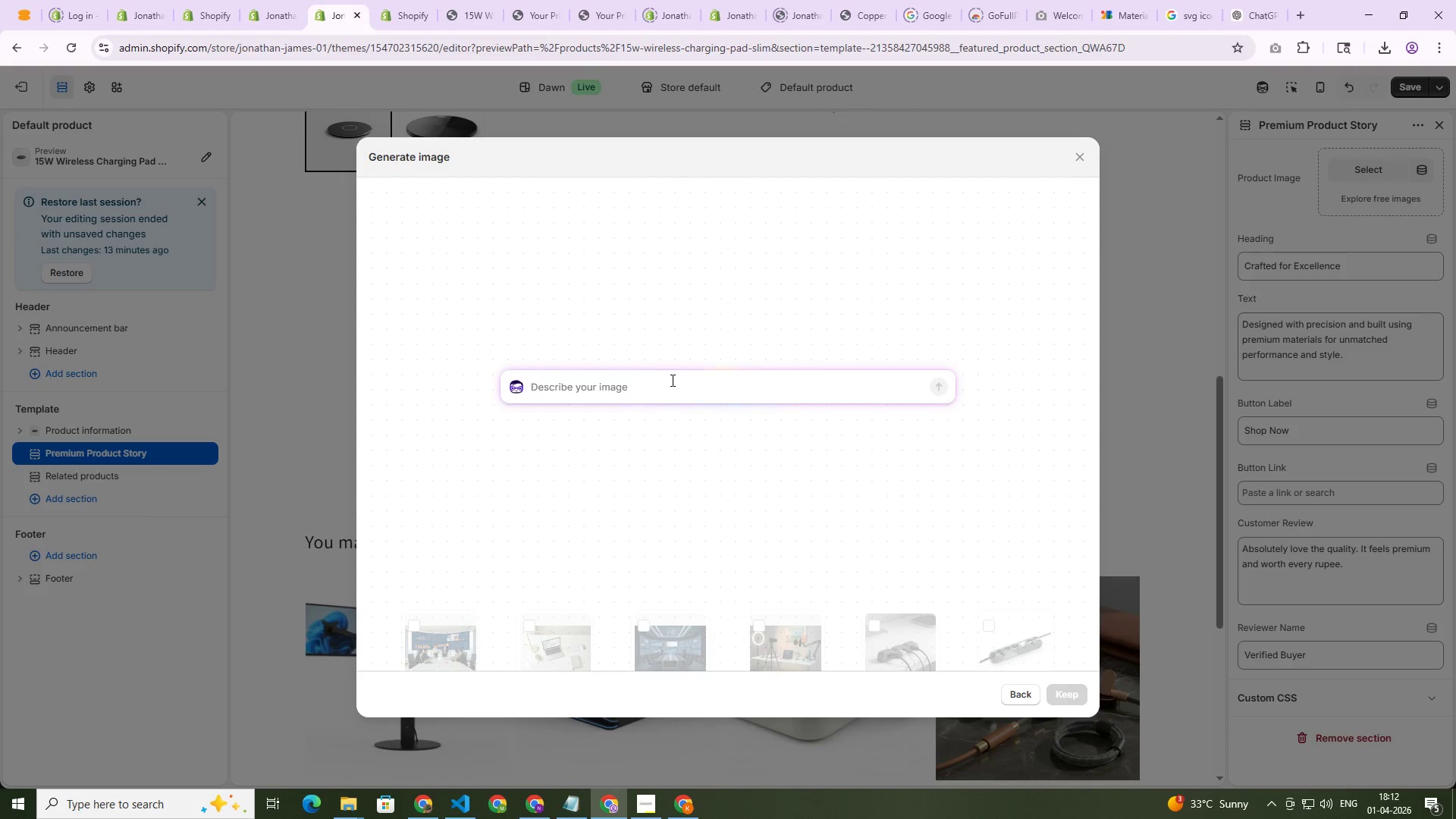 
key(Control+V)
 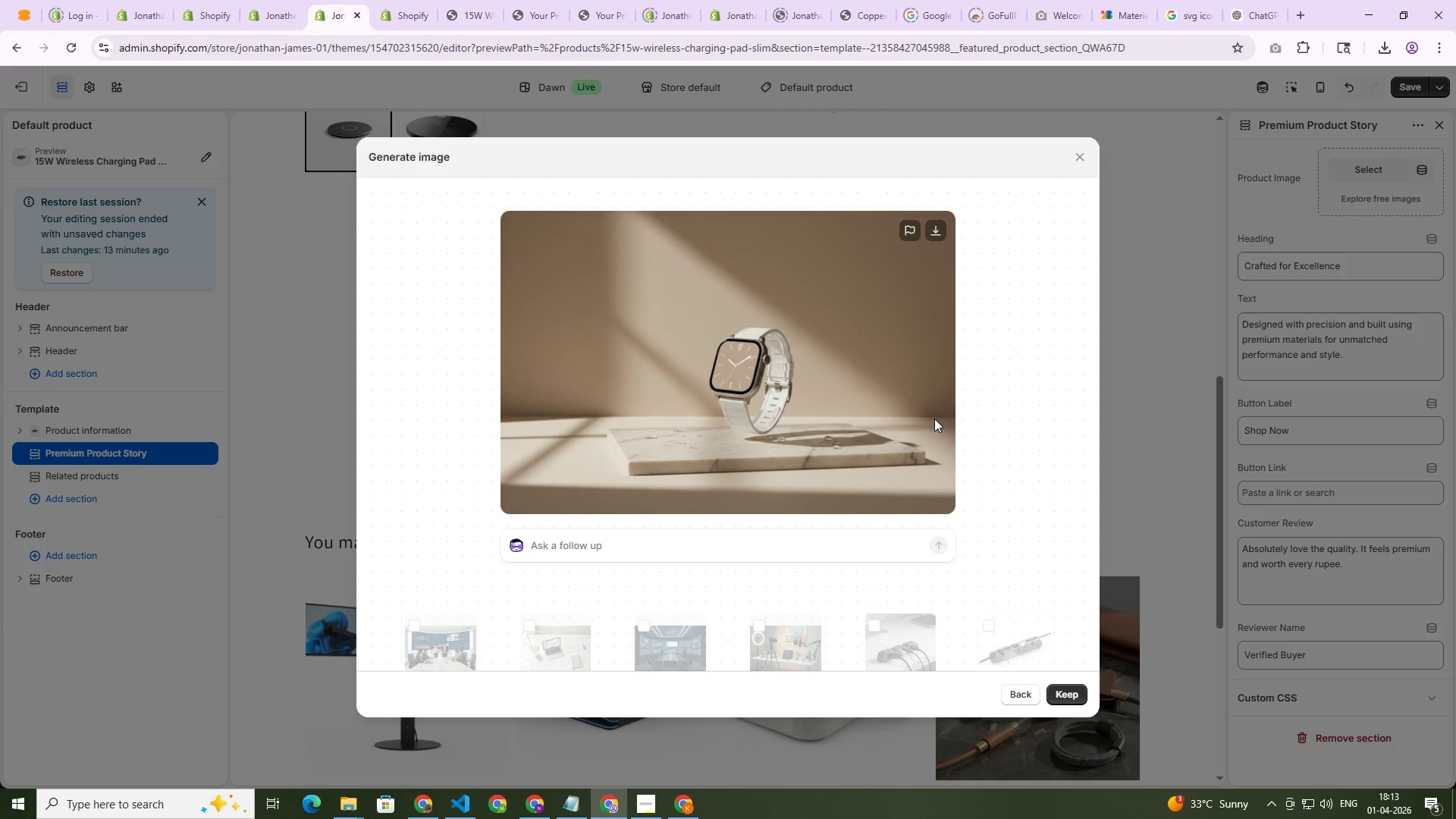 
wait(47.03)
 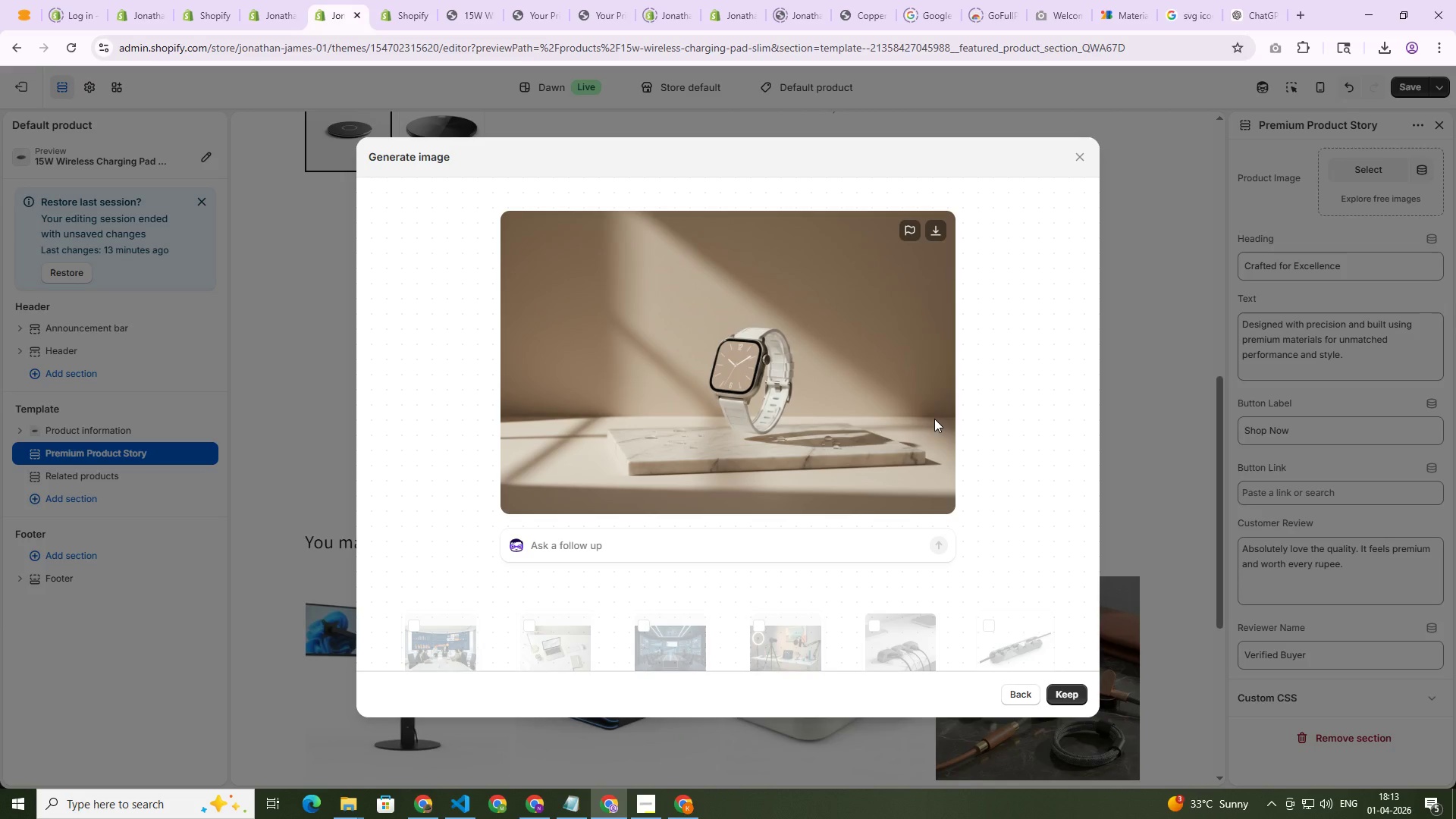 
left_click([1019, 690])
 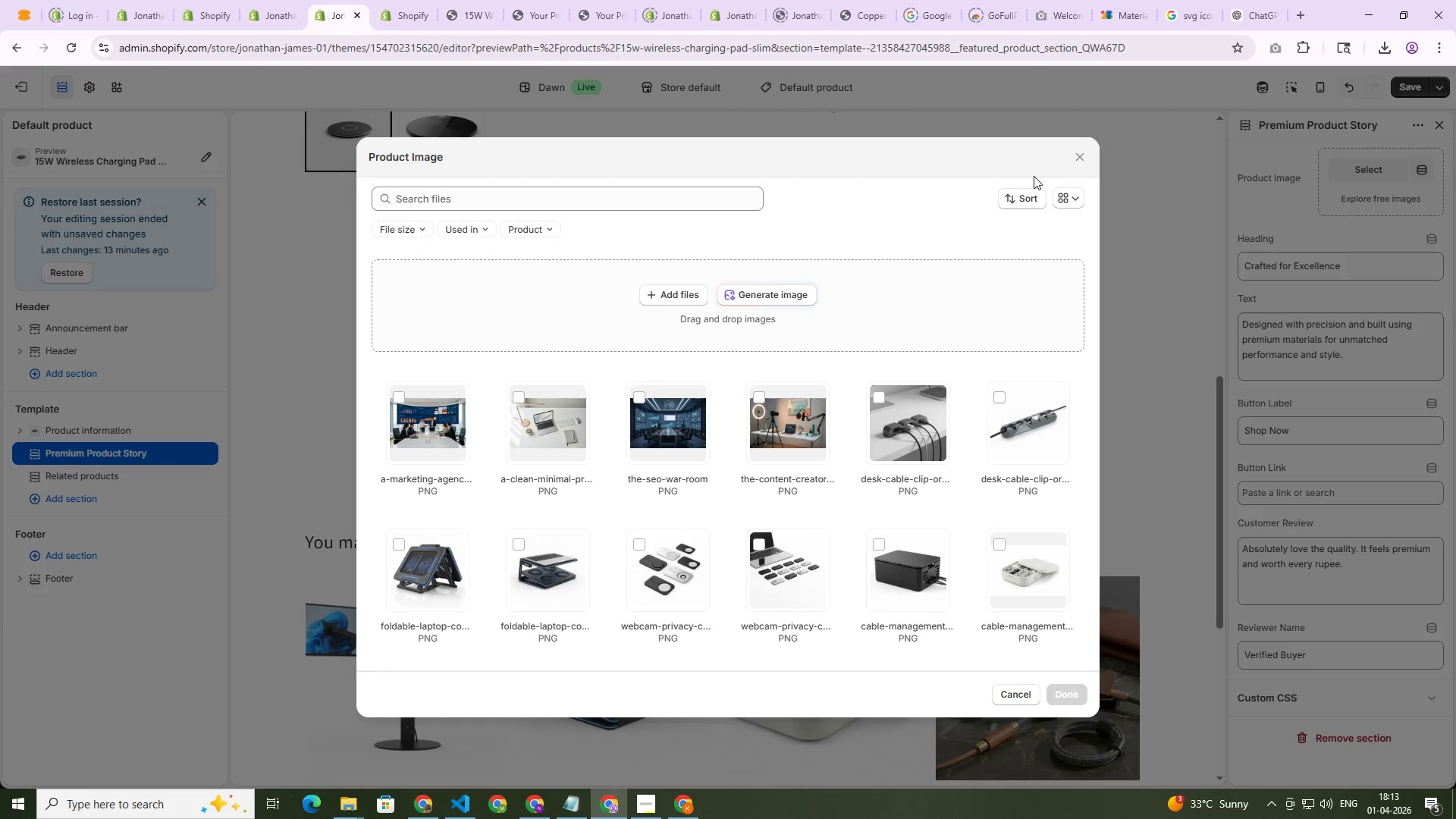 
left_click([1088, 159])
 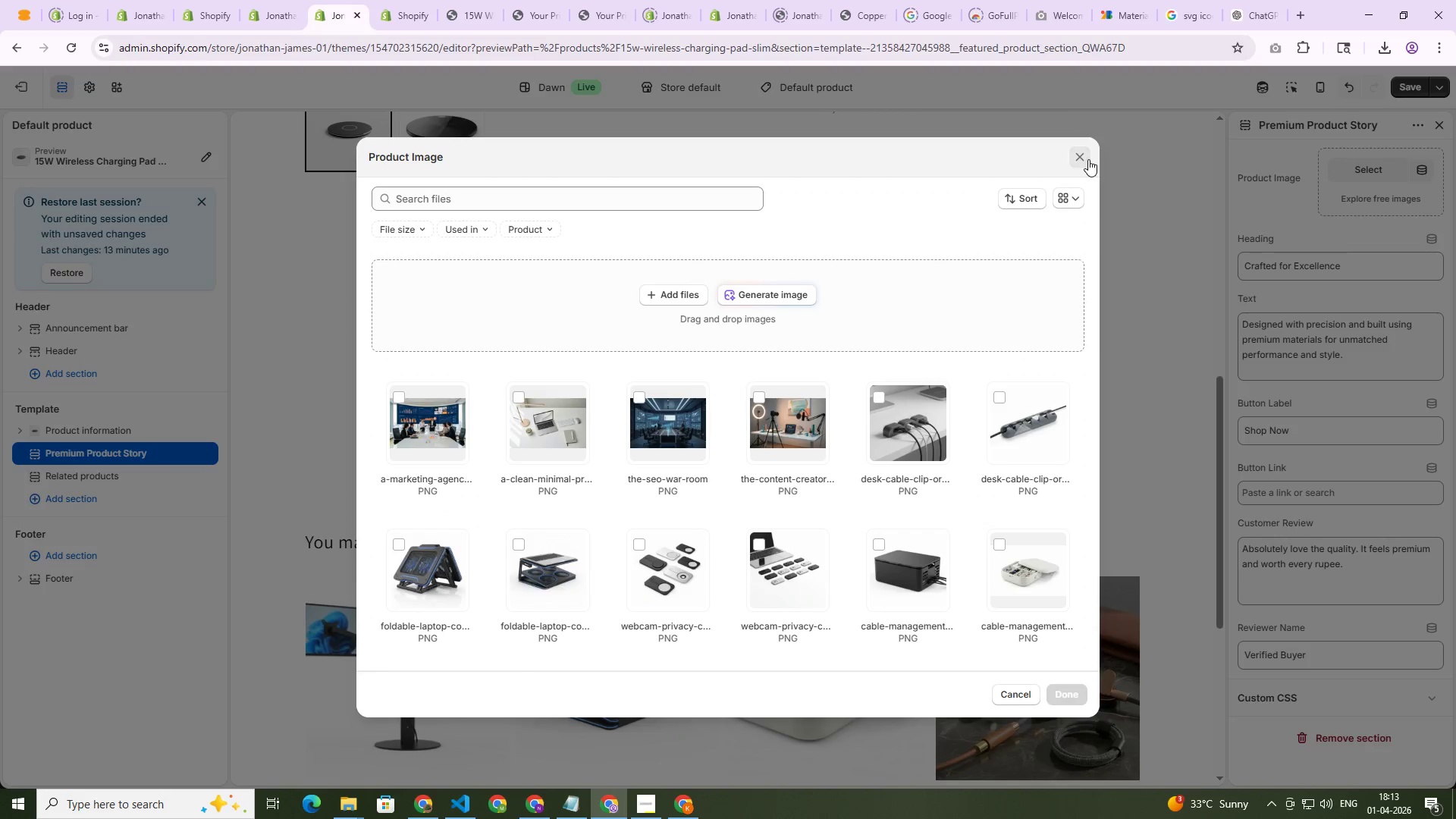 
key(Alt+Tab)
 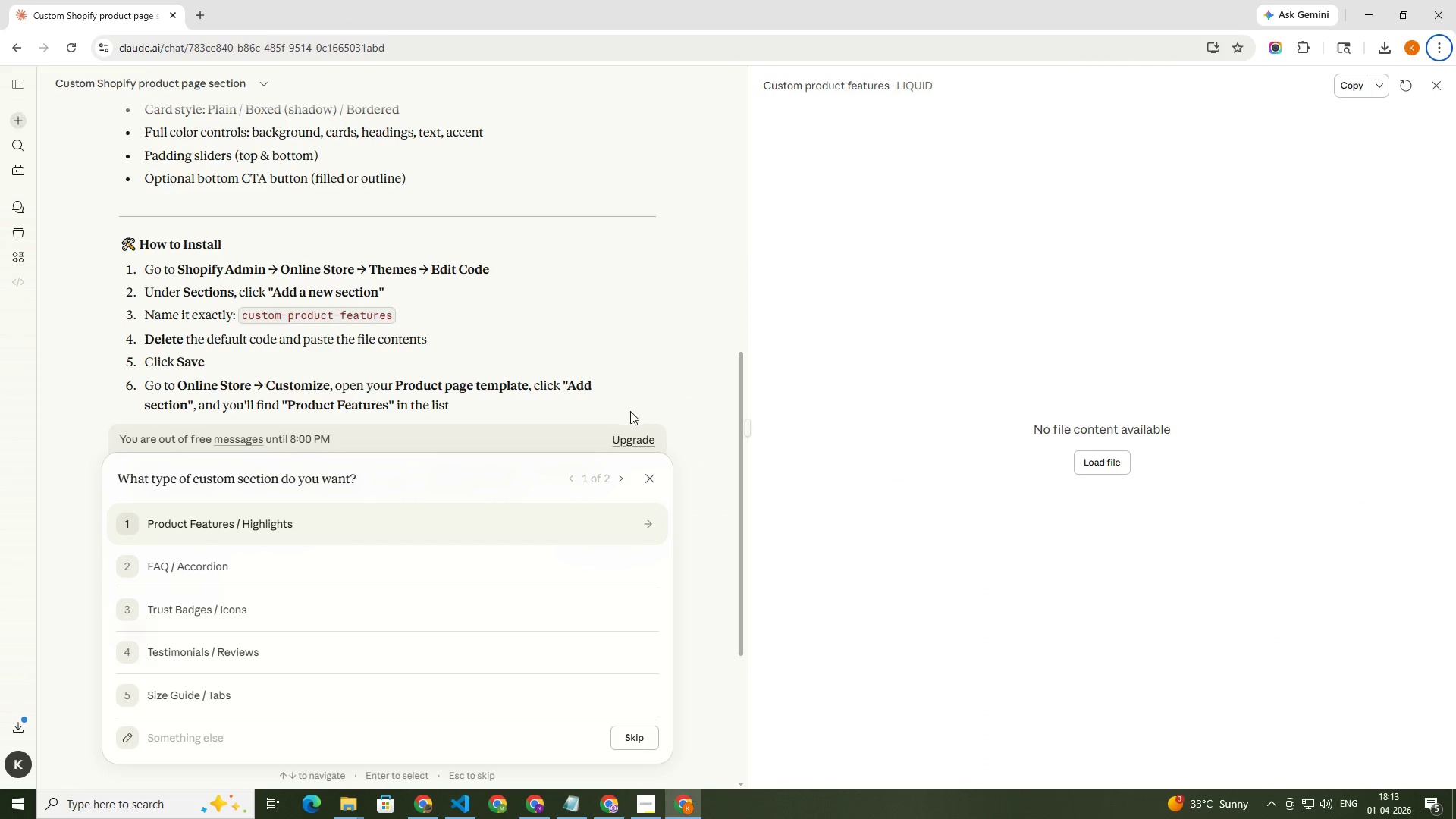 
key(Alt+Tab)
 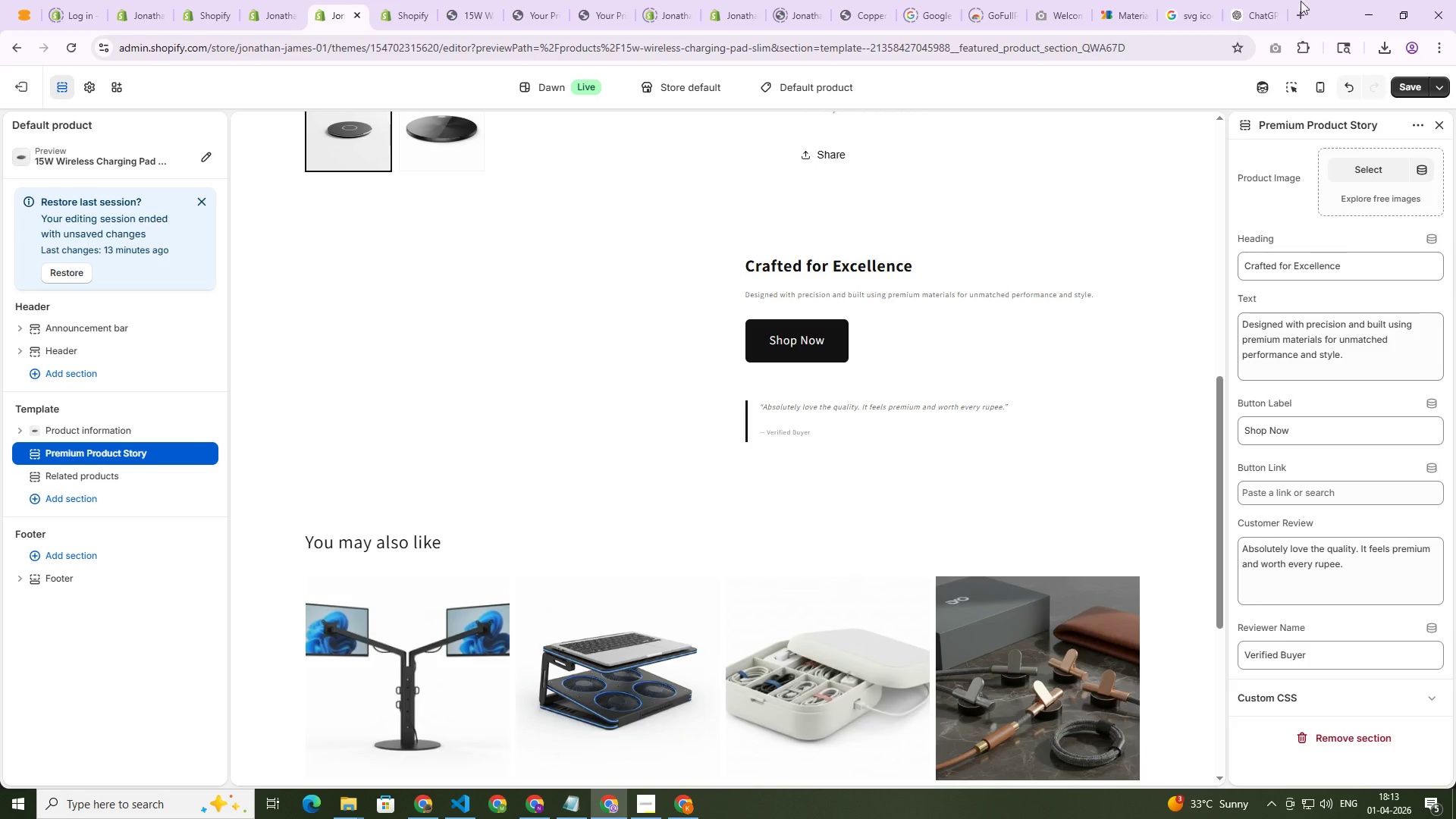 
left_click([1268, 0])
 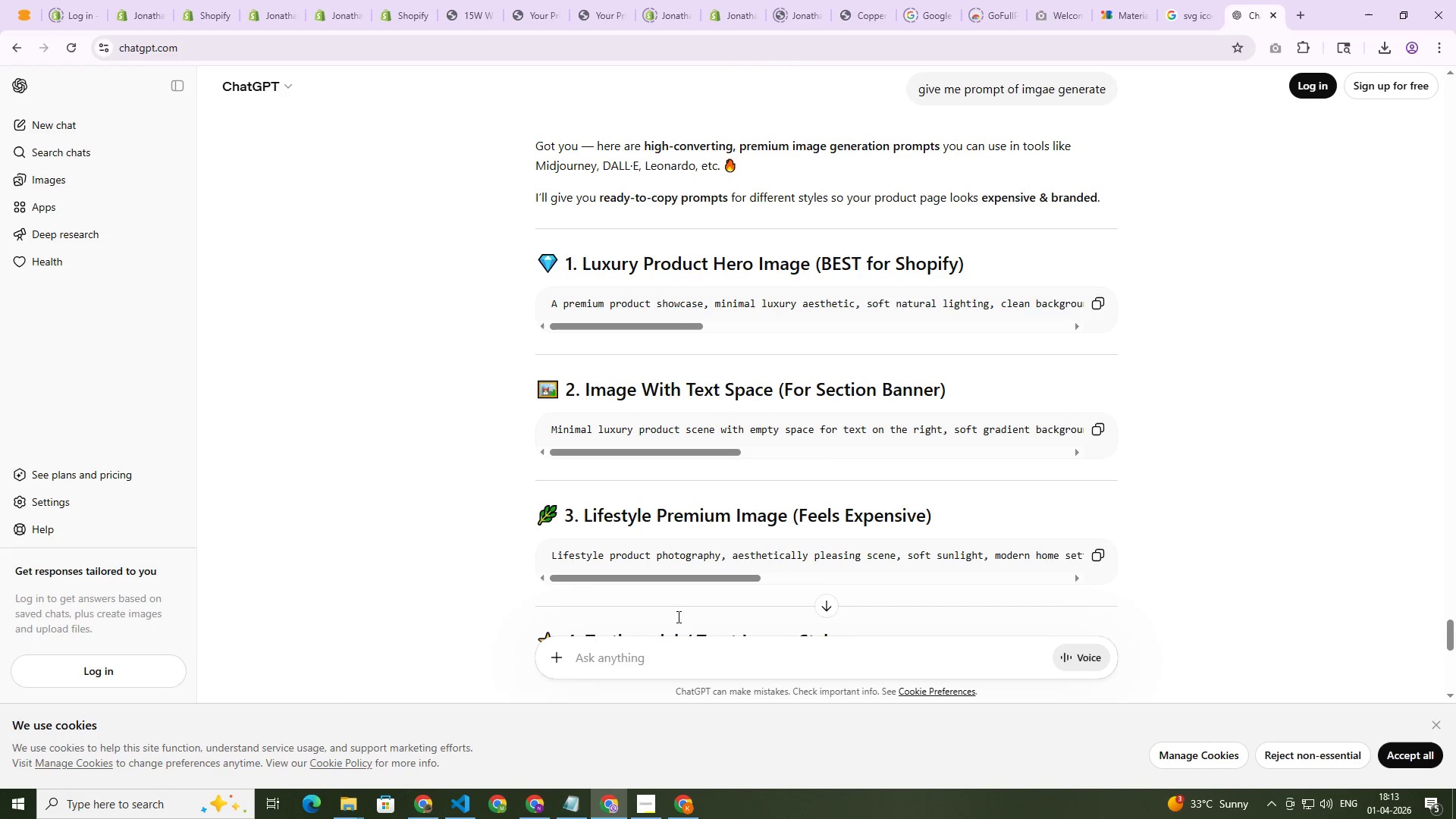 
scroll: coordinate [784, 445], scroll_direction: up, amount: 14.0
 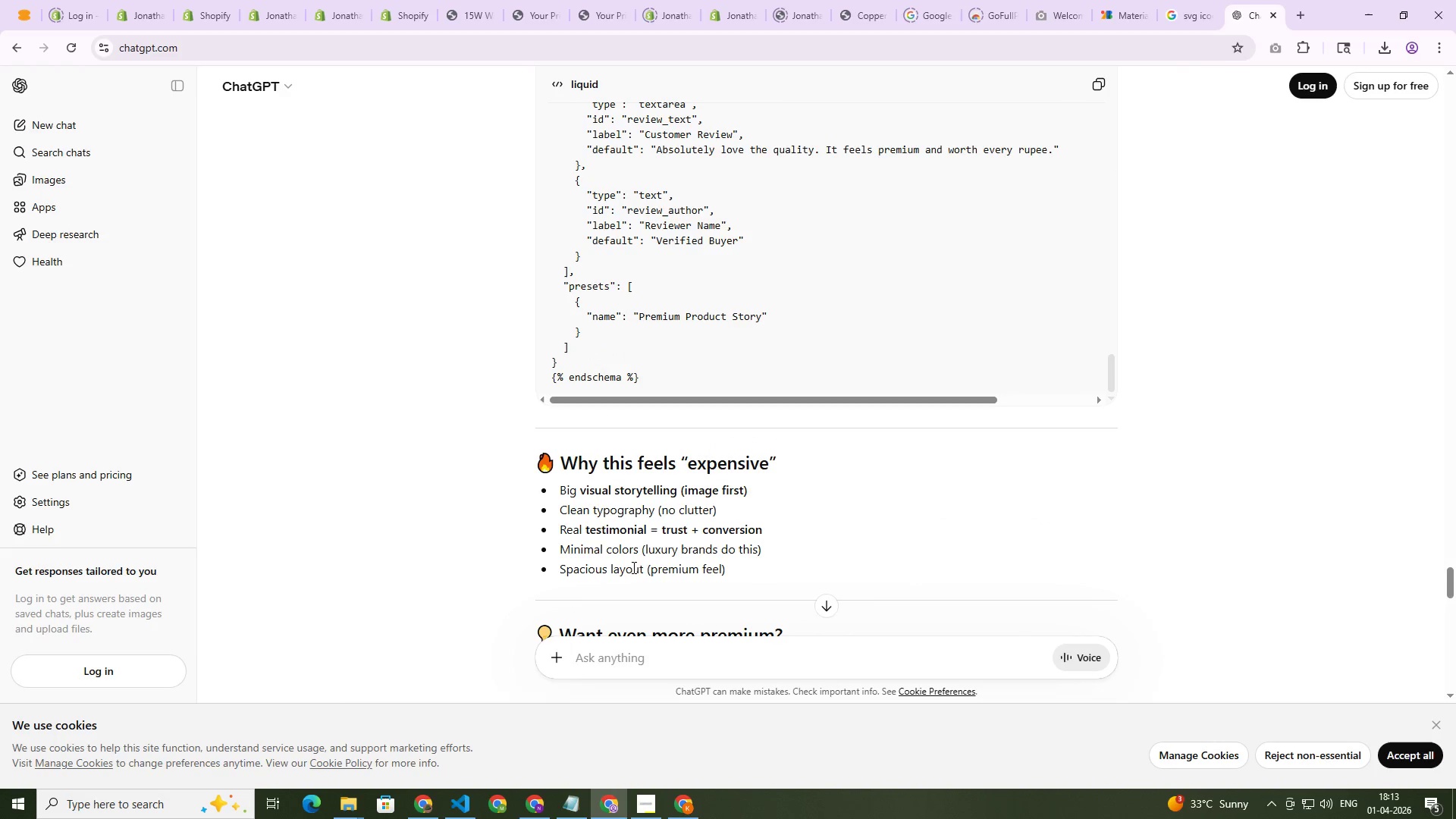 
left_click_drag(start_coordinate=[657, 384], to_coordinate=[545, 383])
 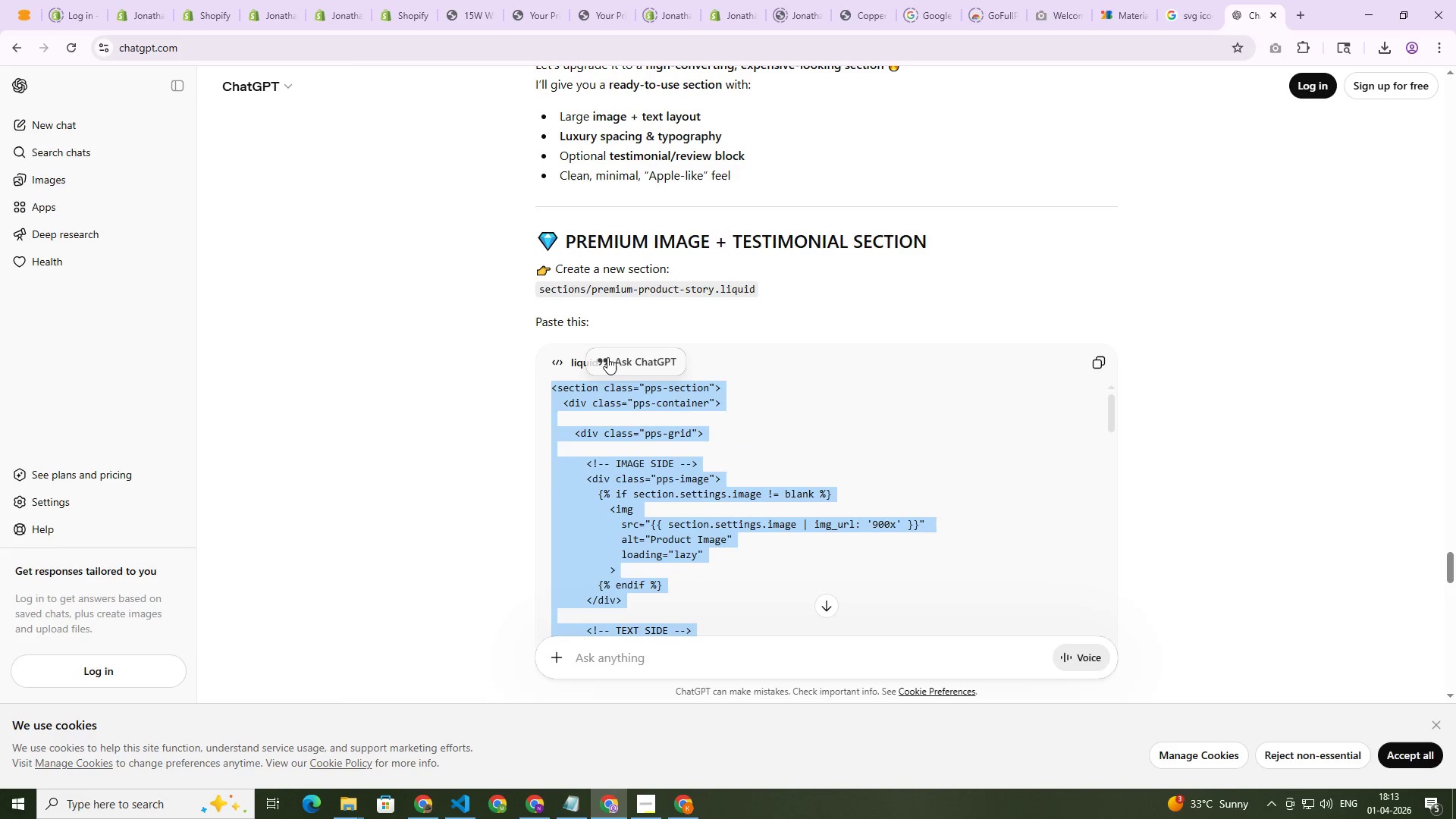 
scroll: coordinate [560, 130], scroll_direction: up, amount: 43.0
 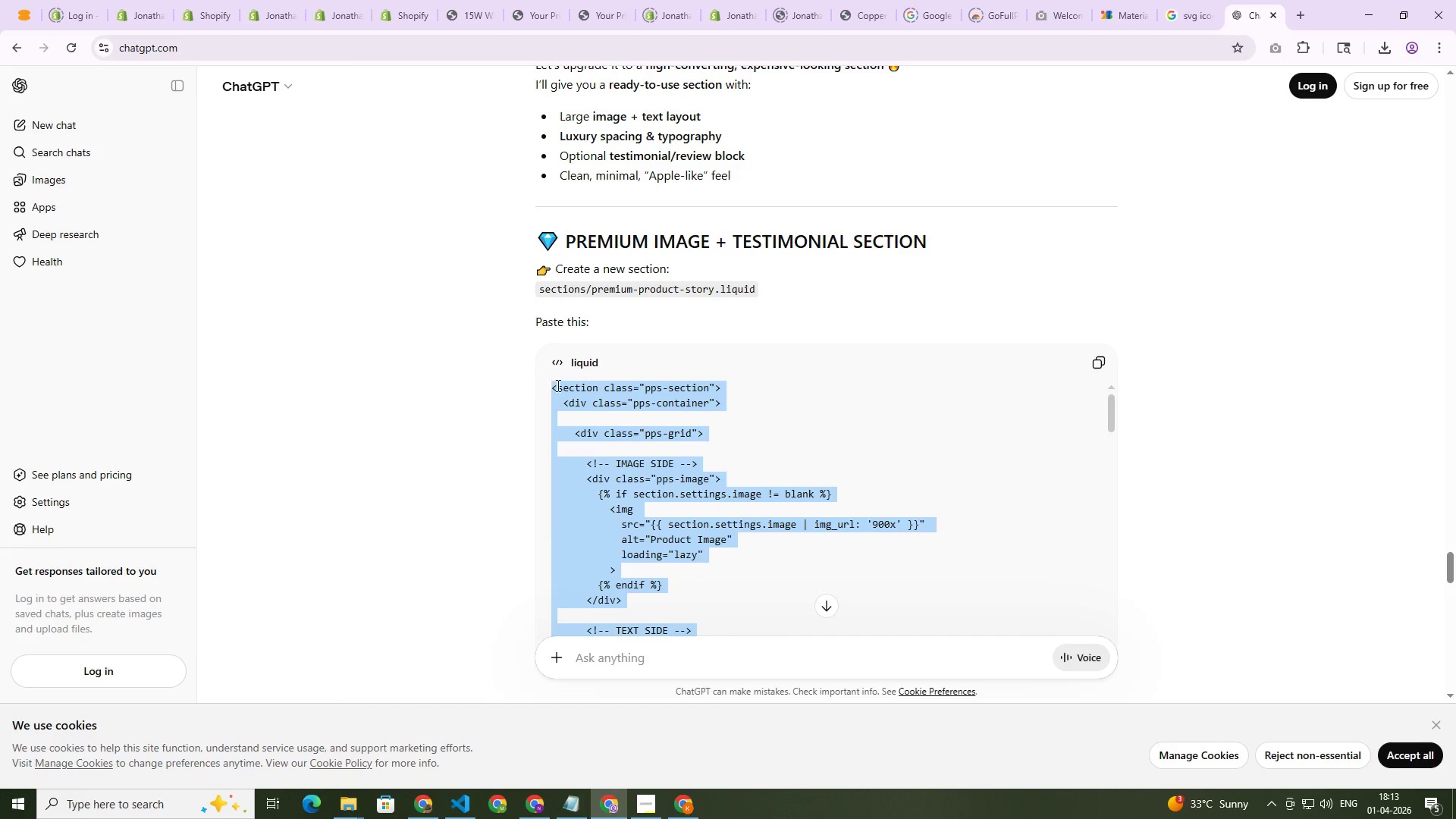 
left_click([607, 357])
 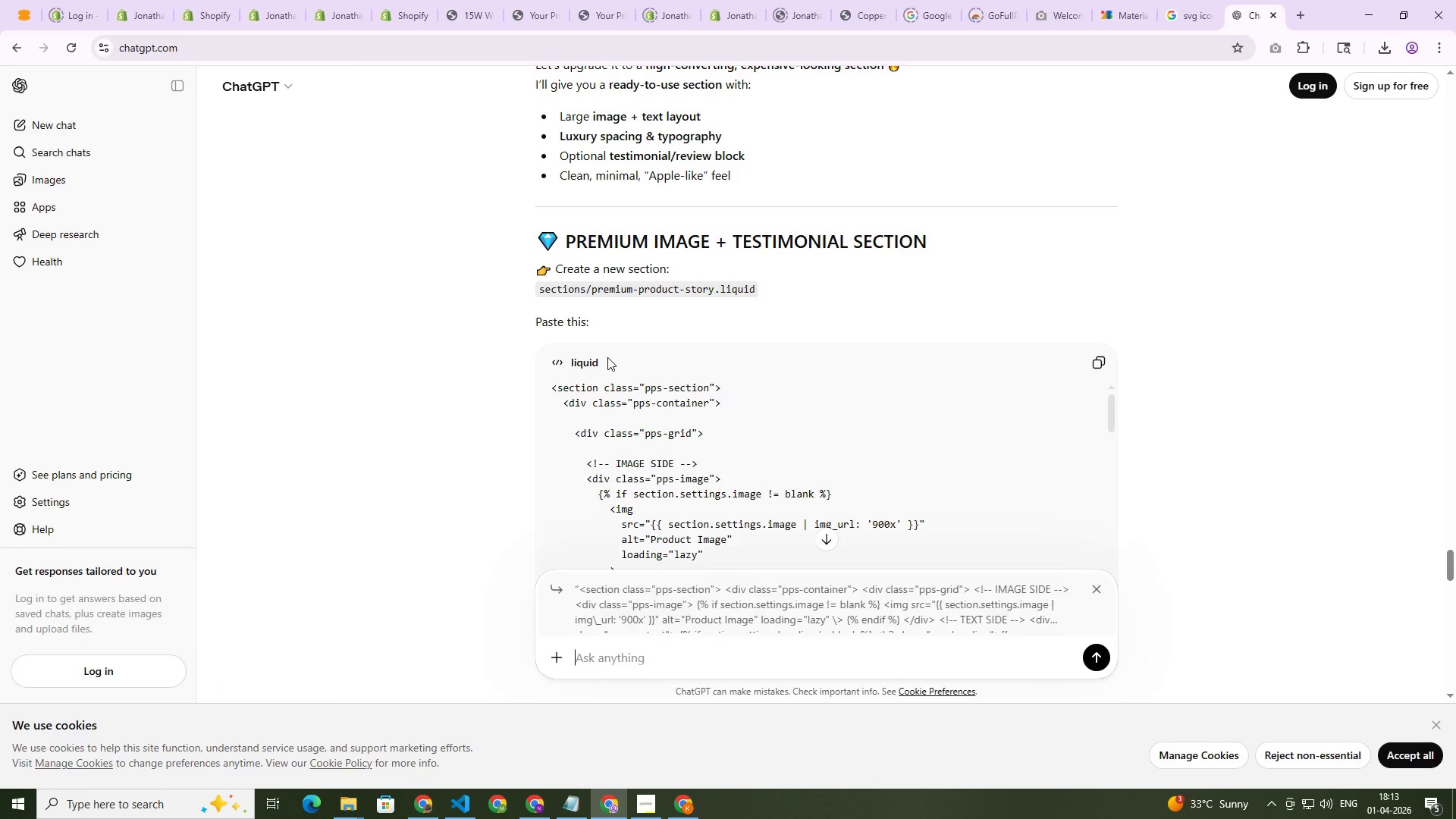 
type(i want to gernate)
key(Backspace)
key(Backspace)
key(Backspace)
key(Backspace)
key(Backspace)
type(nerate r)
key(Backspace)
type(prompt for this section image)
 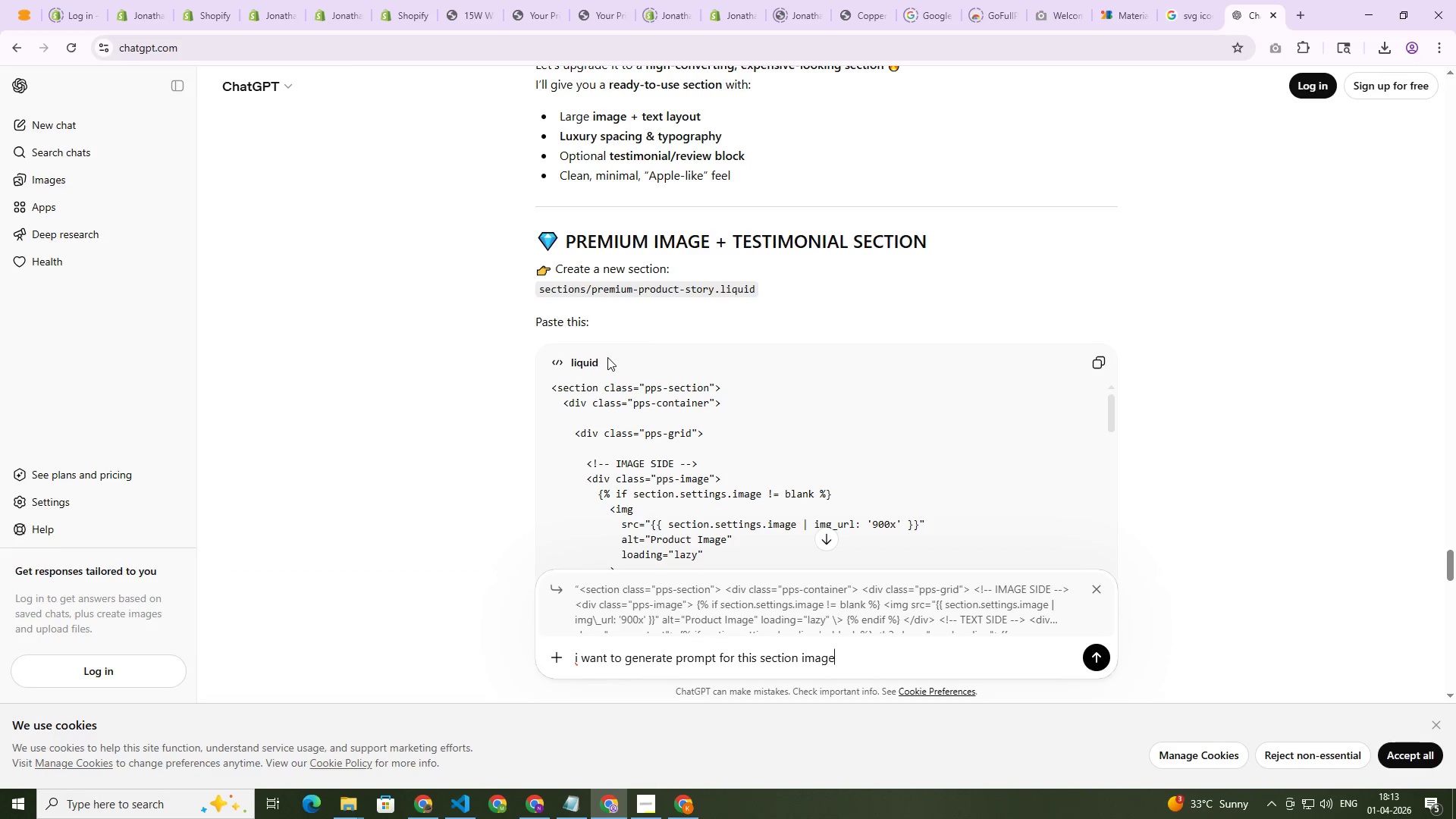 
key(Enter)
 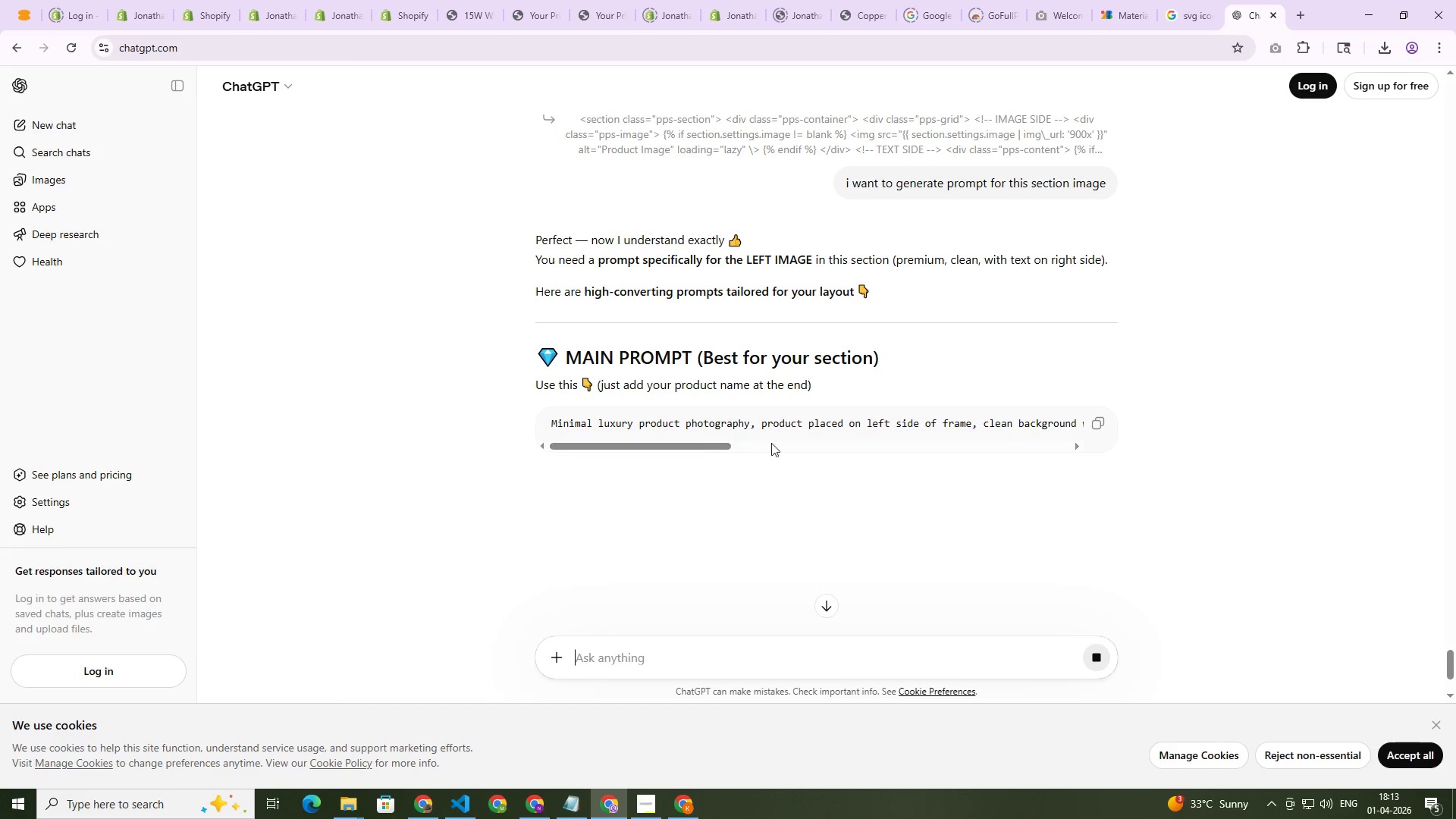 
wait(7.95)
 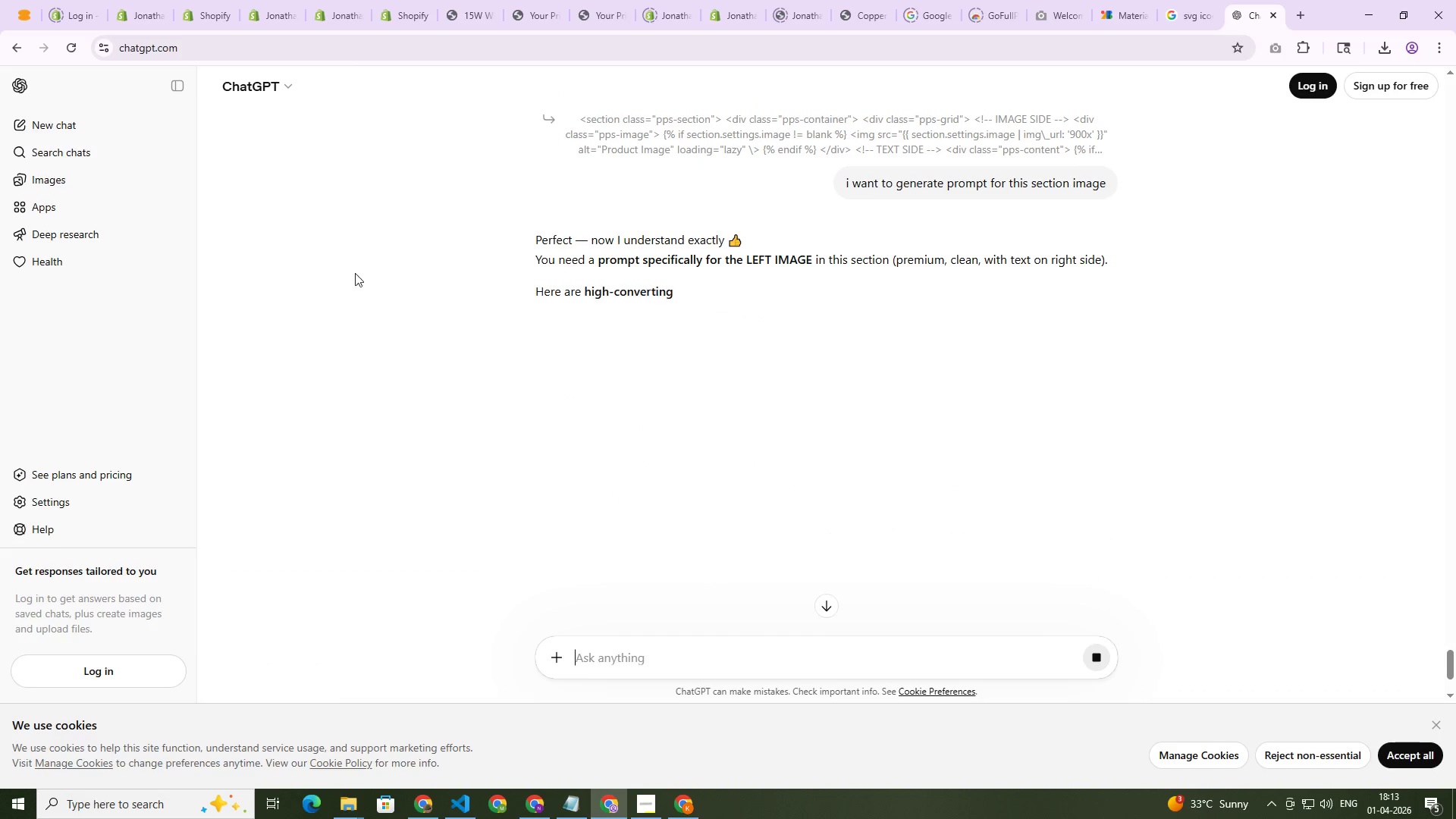 
left_click([1095, 425])
 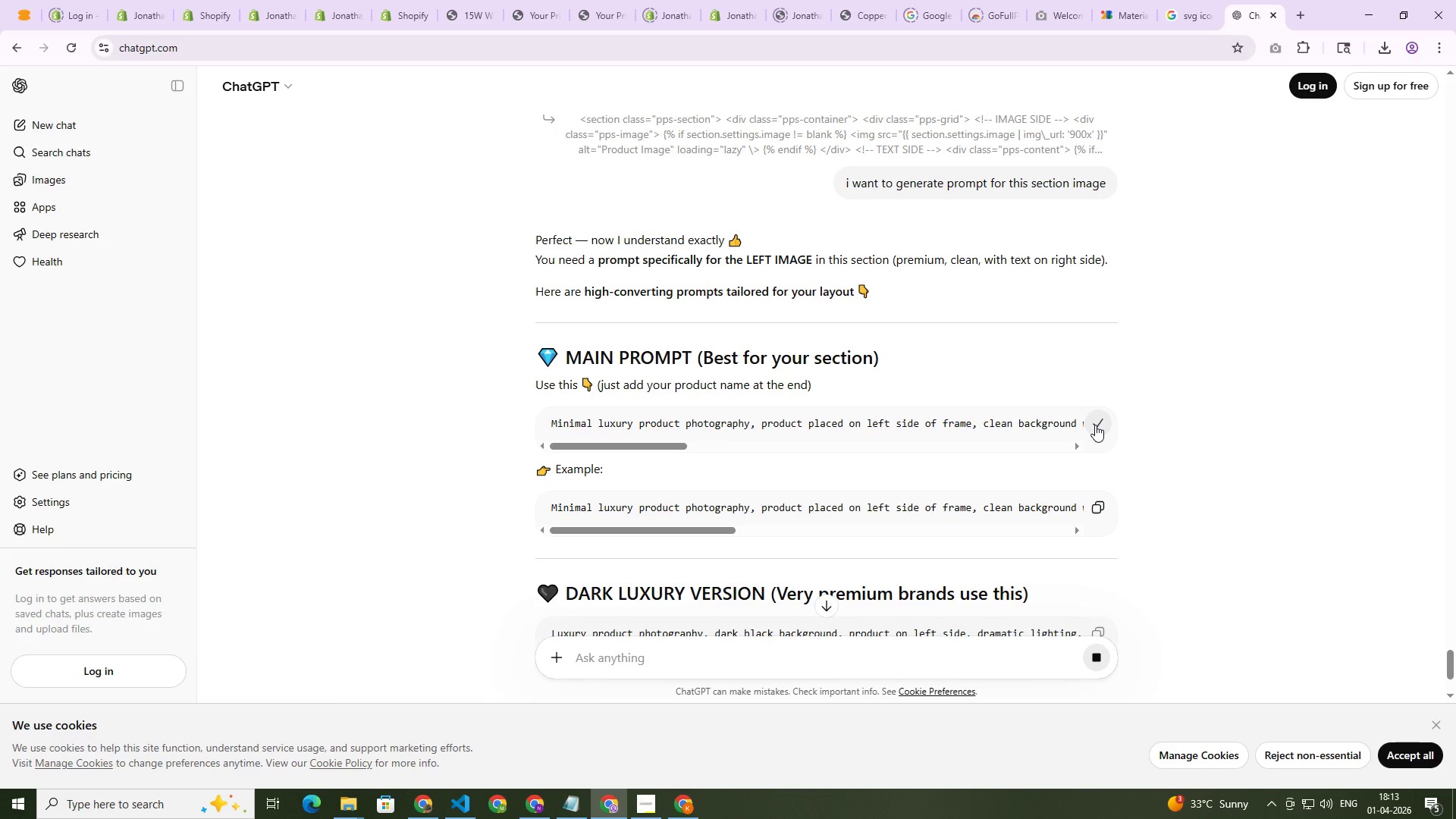 
key(Alt+Tab)
 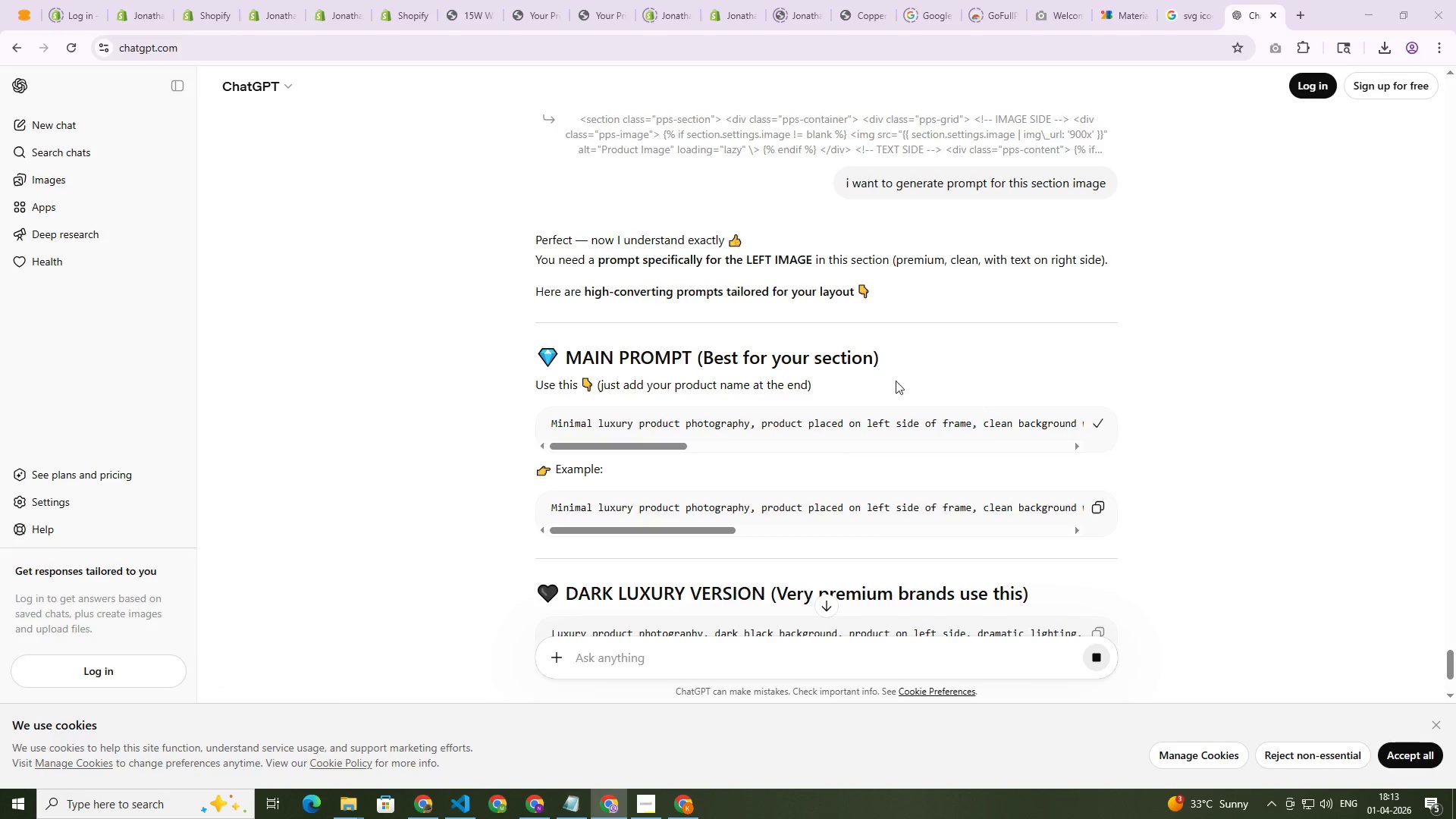 
left_click([475, 318])
 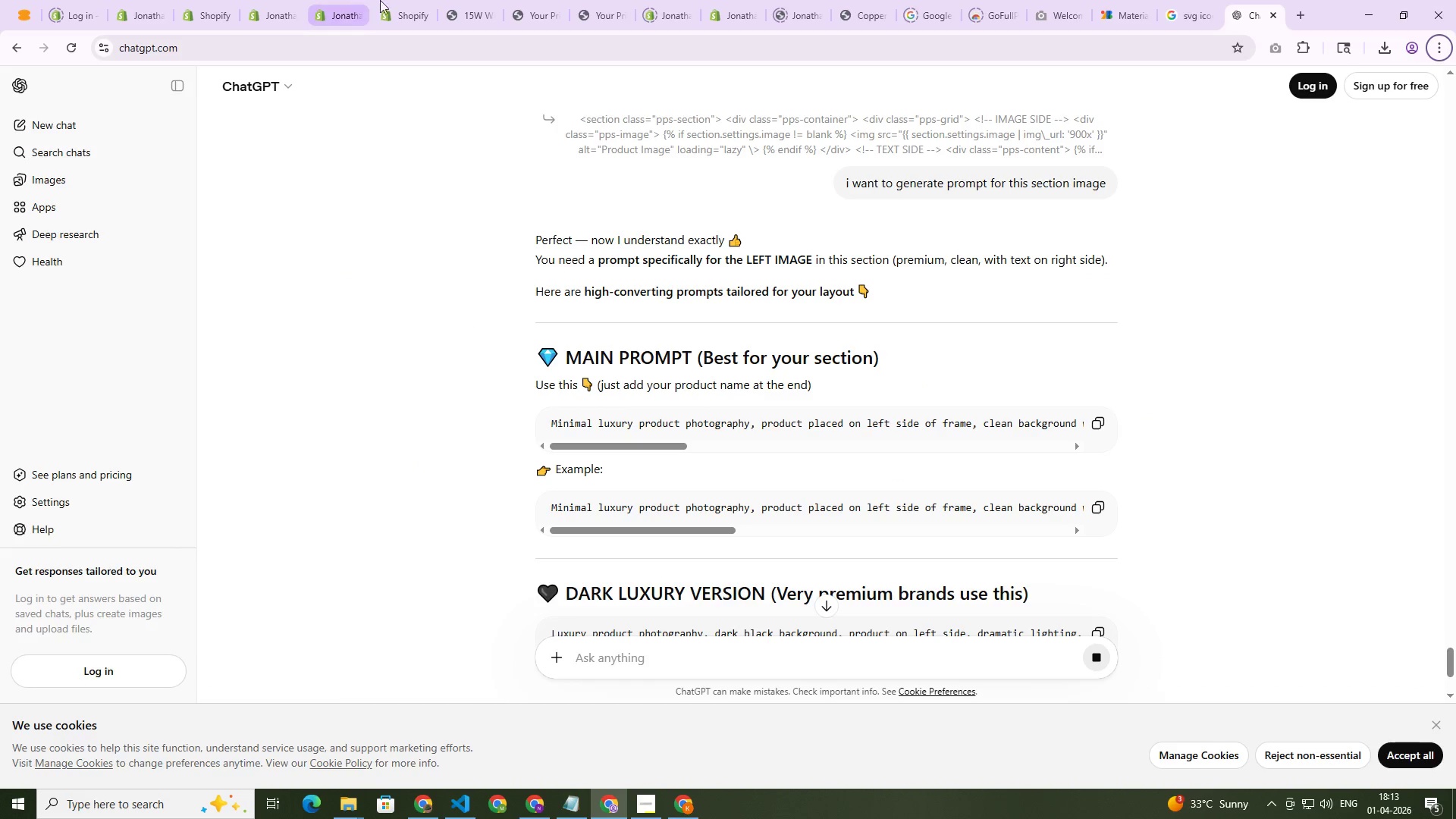 
left_click([410, 0])
 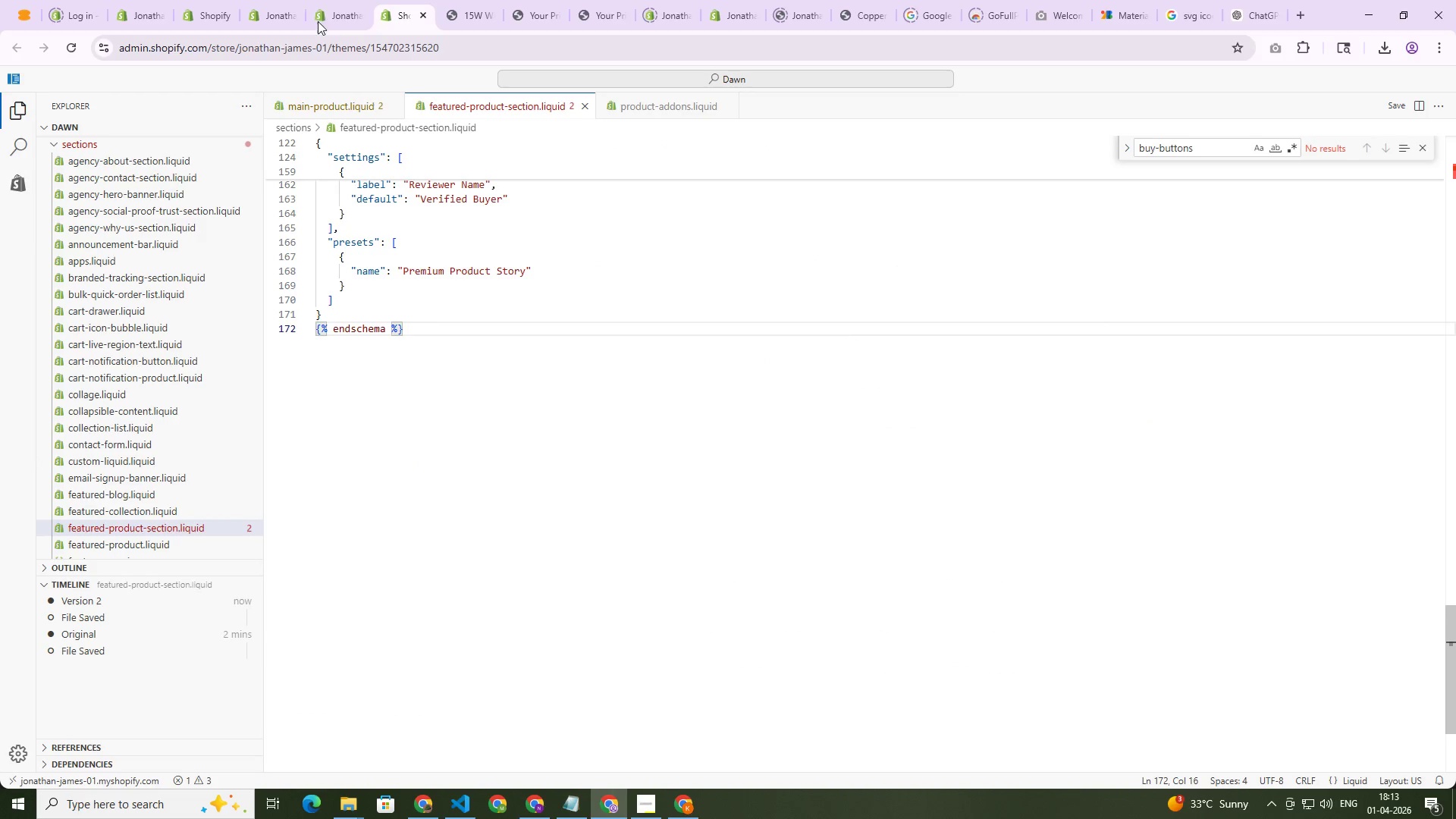 
left_click([333, 0])
 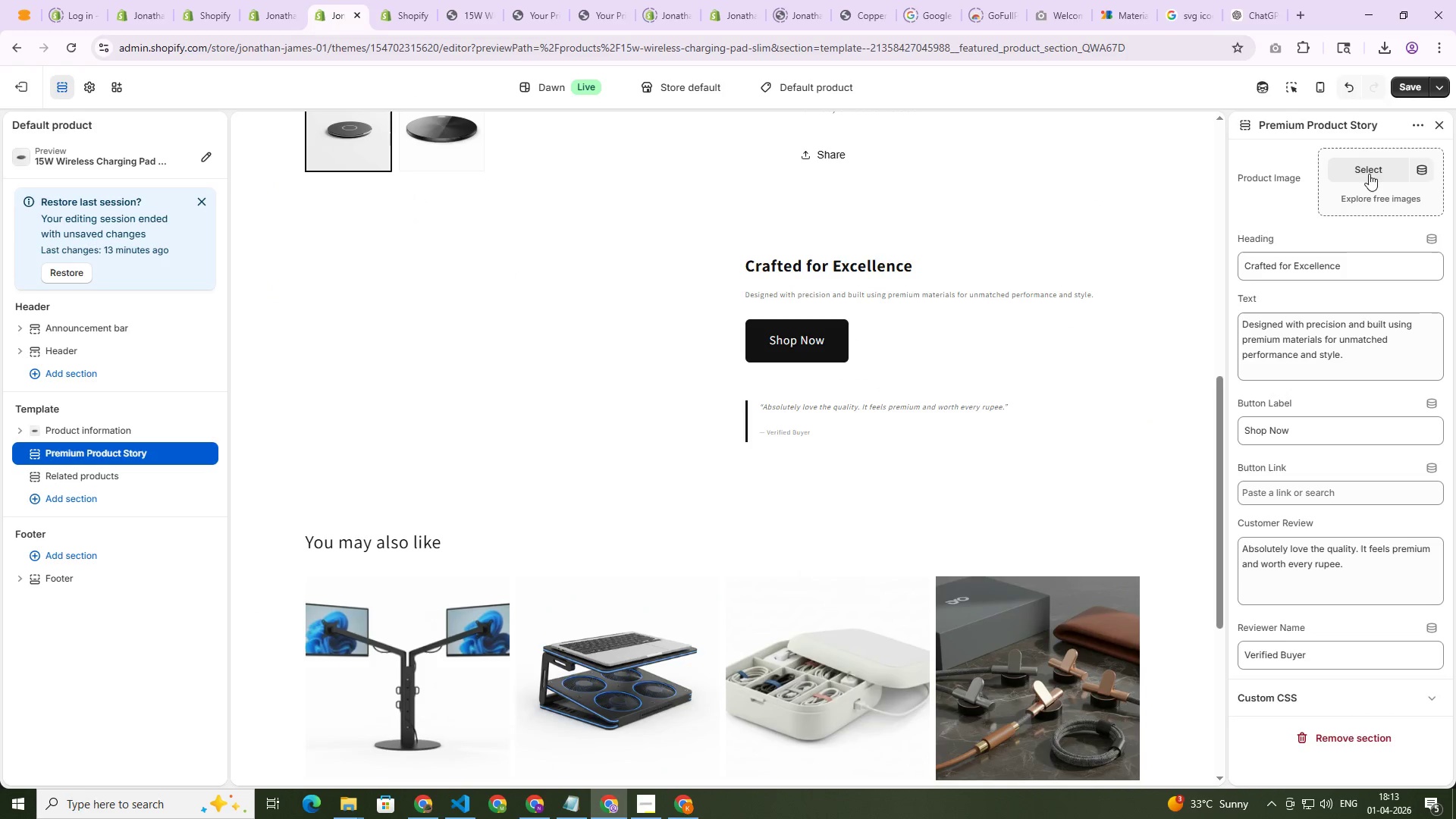 
left_click([1369, 171])
 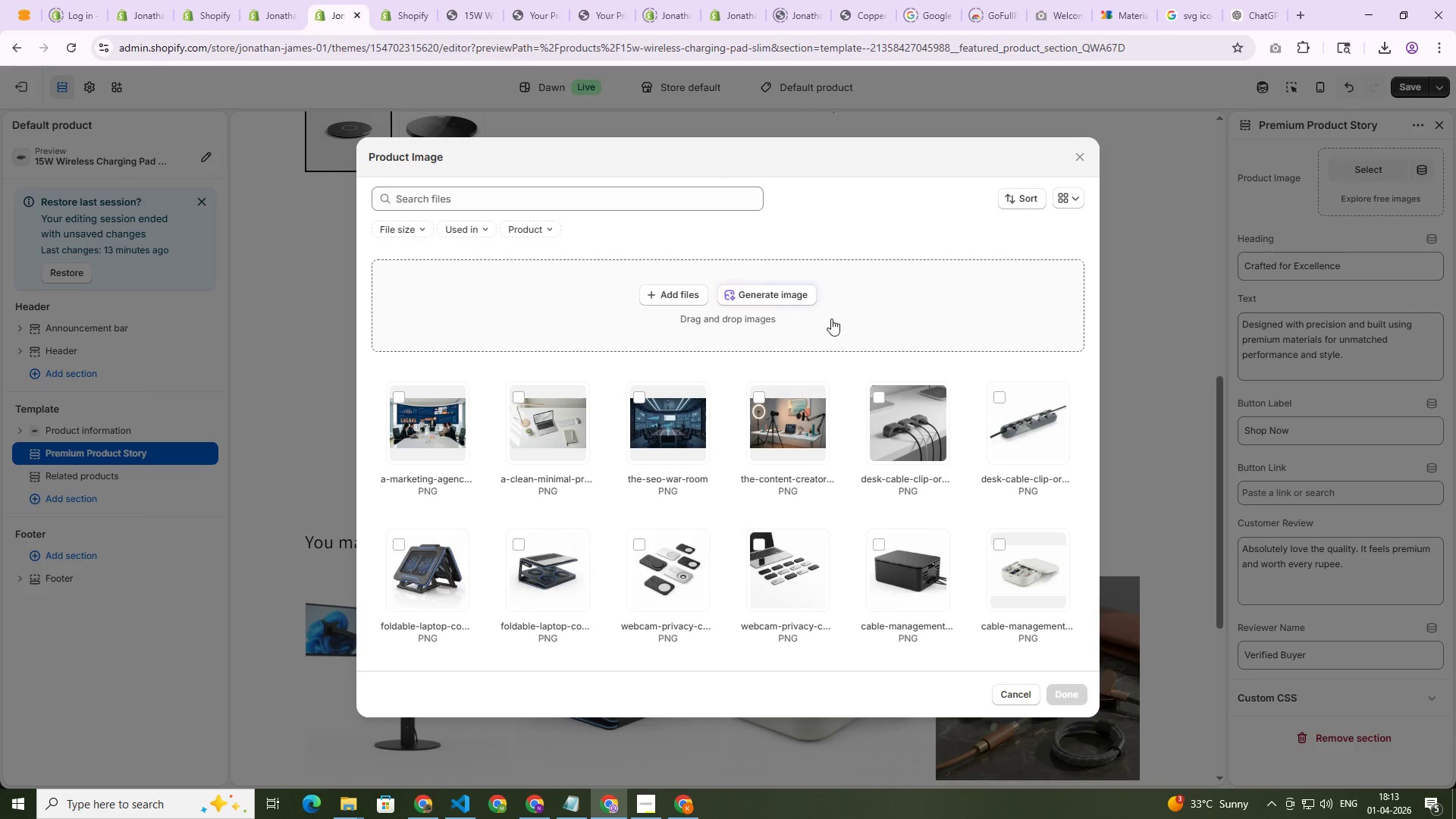 
left_click([788, 297])
 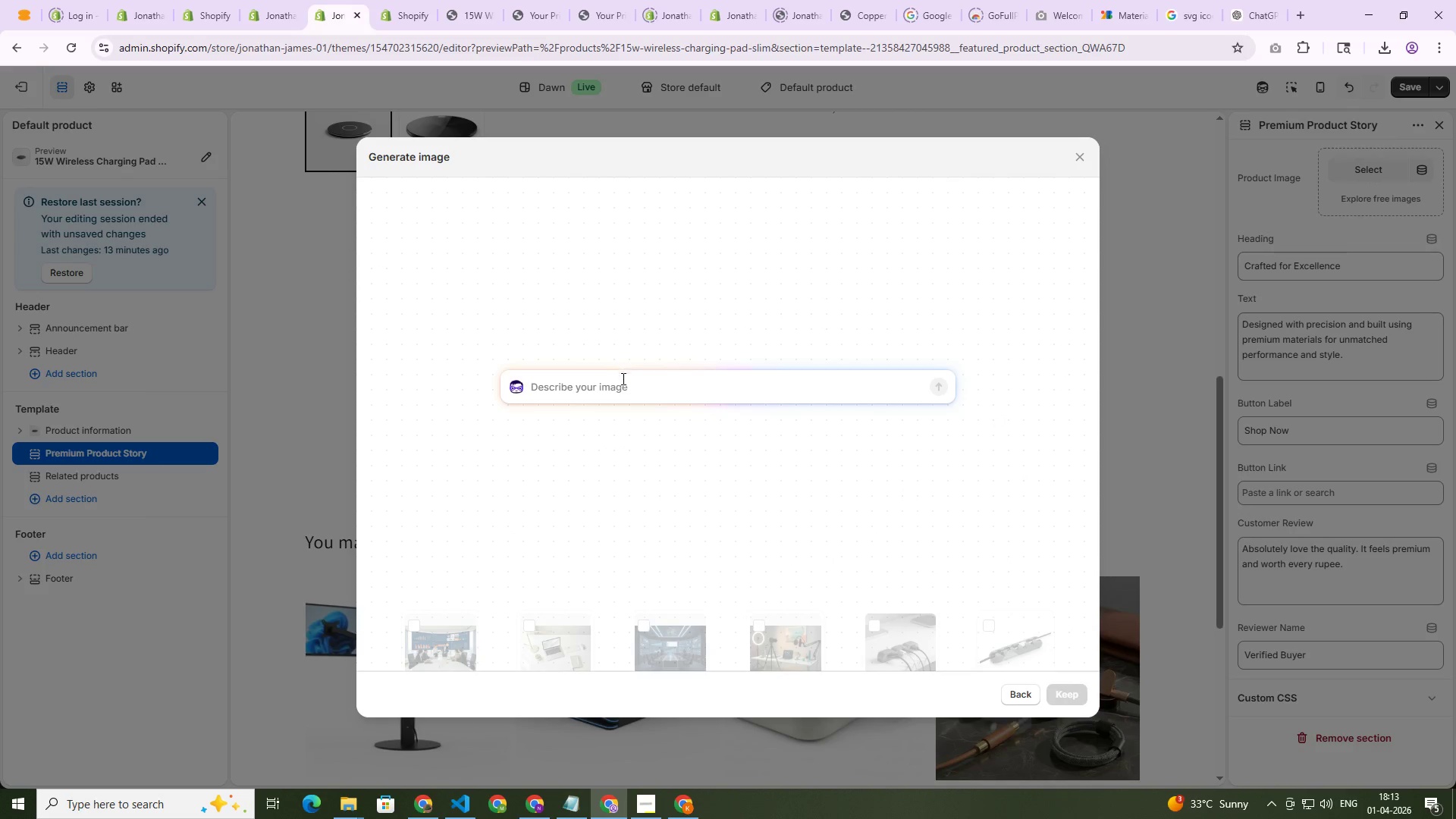 
left_click([625, 383])
 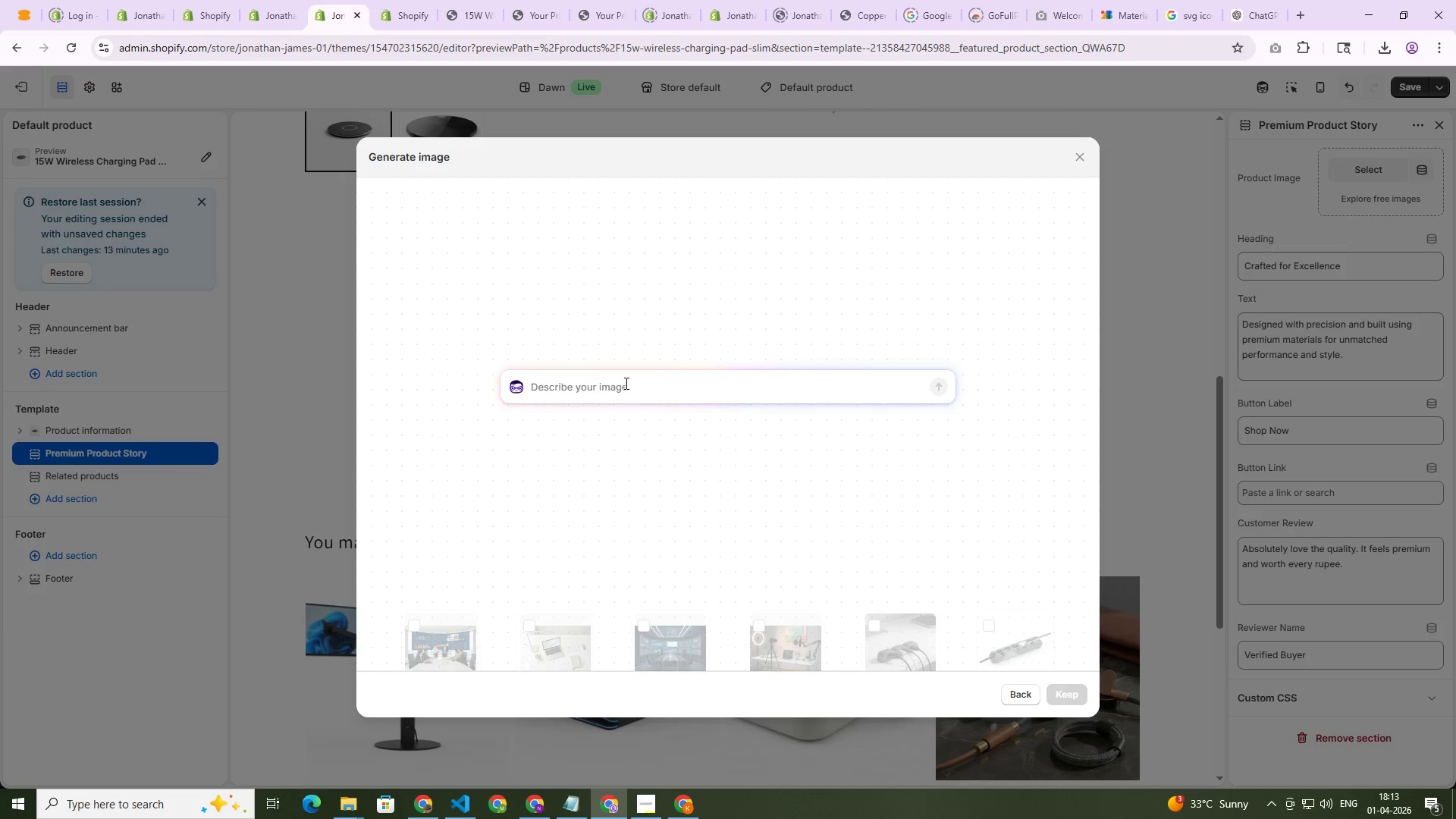 
key(Control+ControlLeft)
 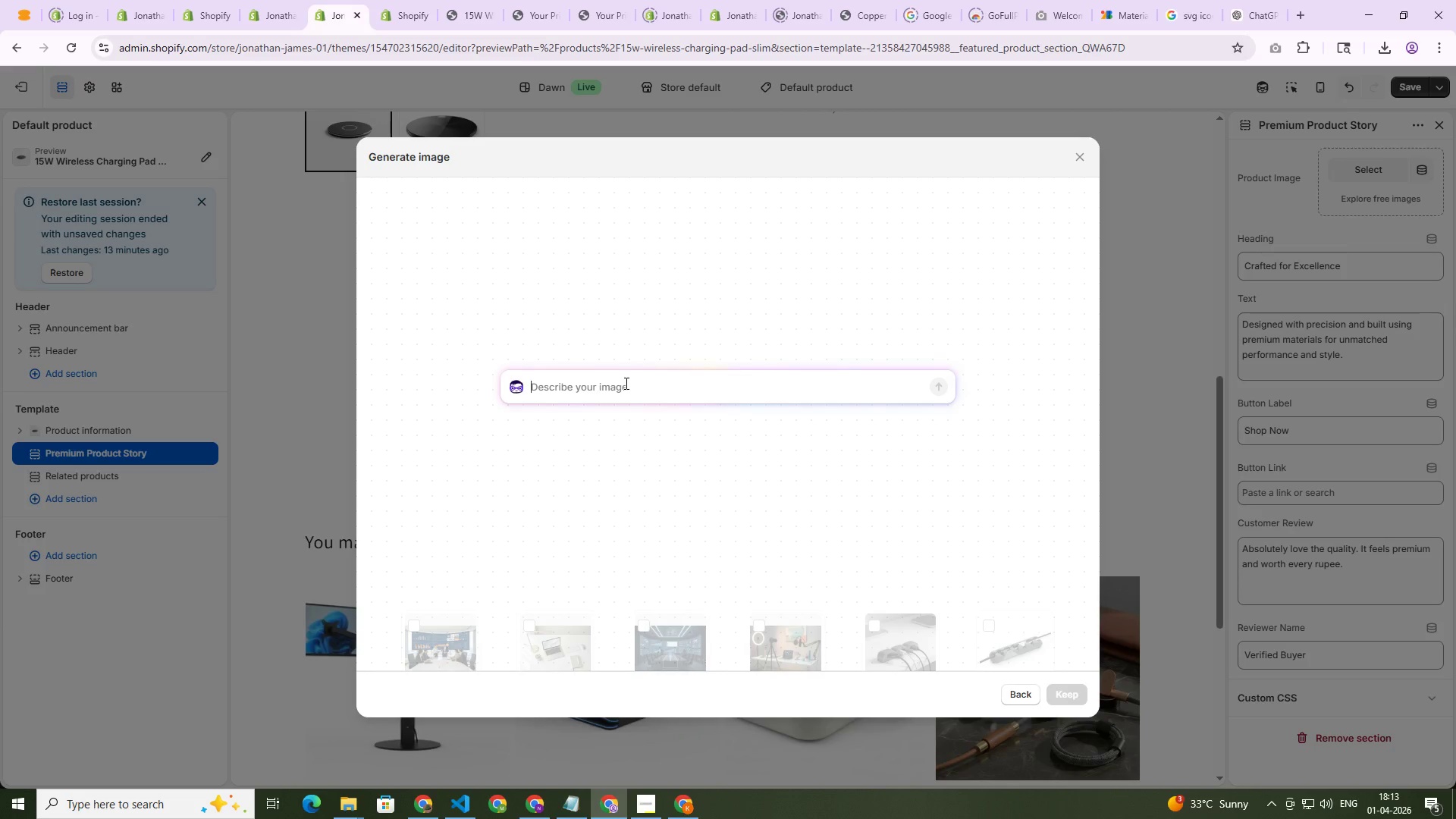 
key(Control+V)
 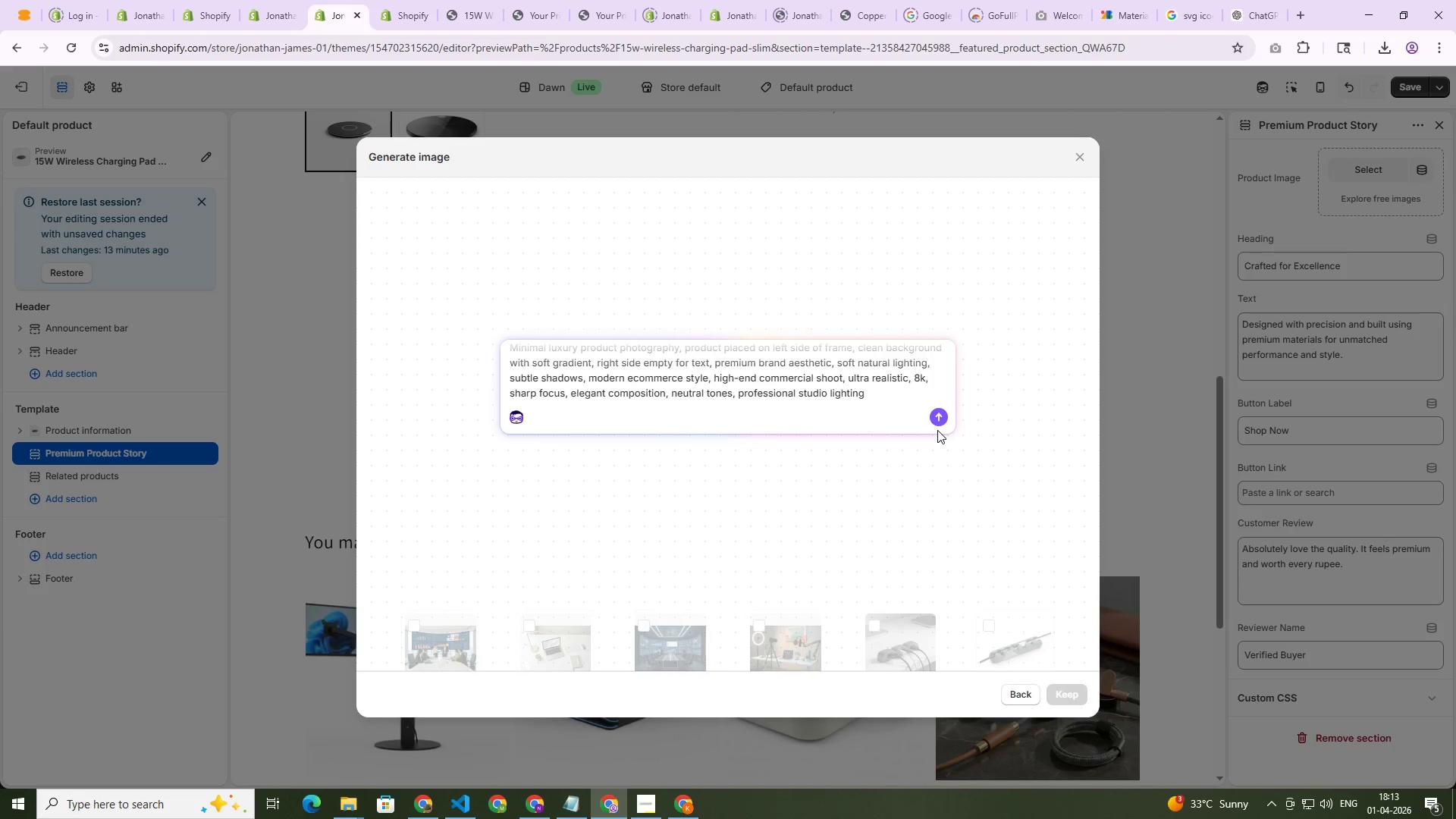 
key(NumpadEnter)
 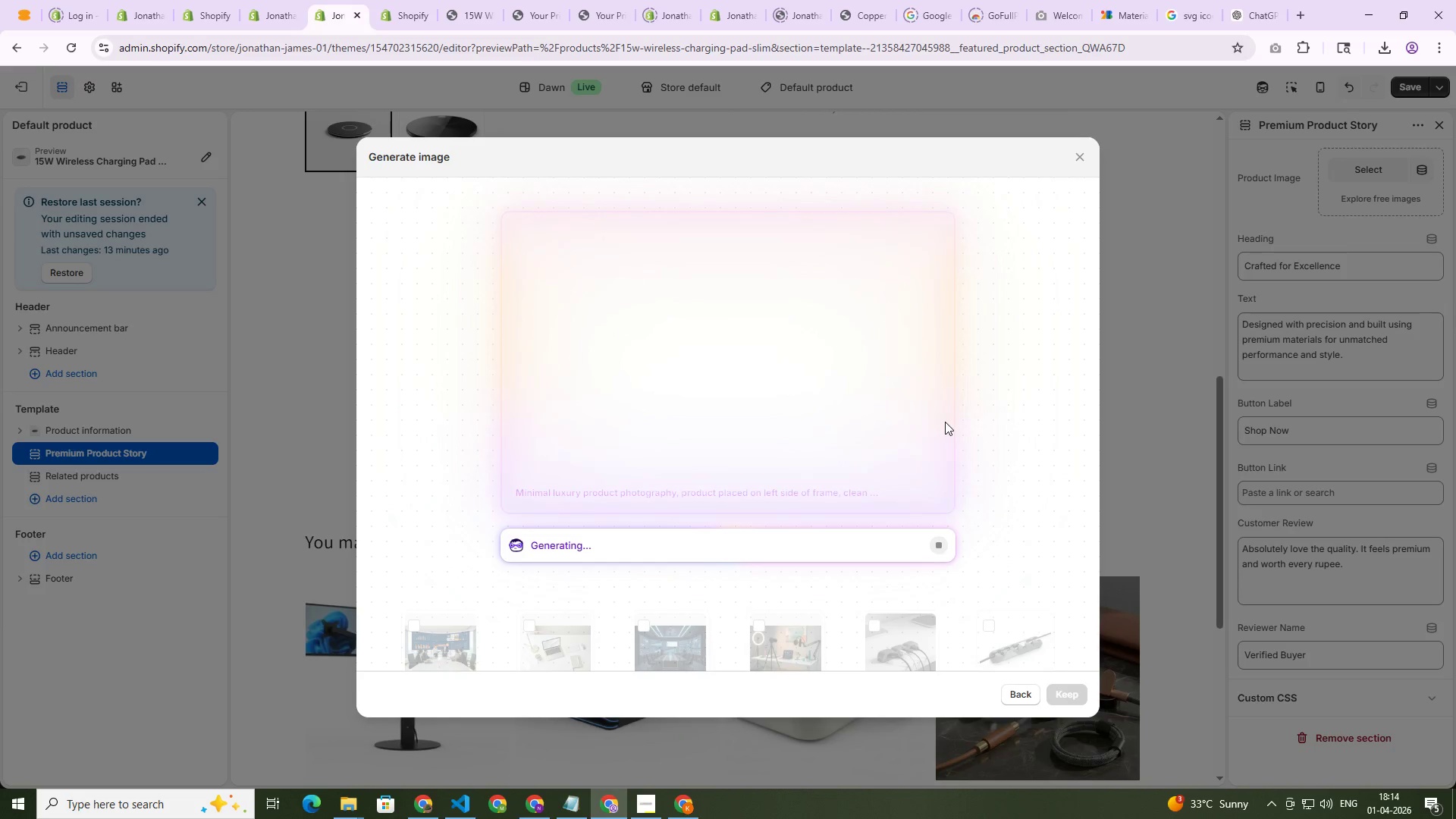 
wait(29.38)
 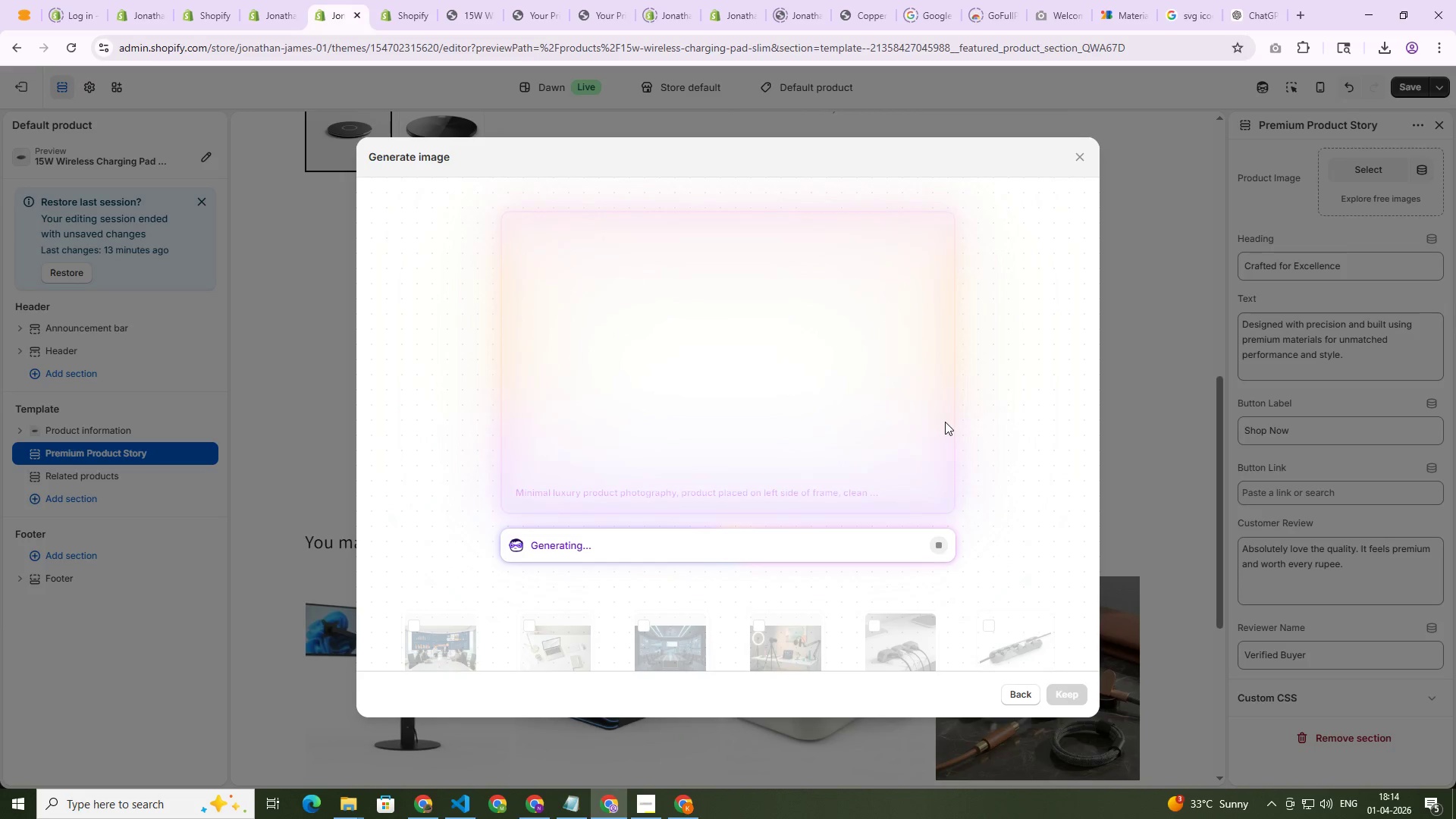 
left_click([1081, 155])
 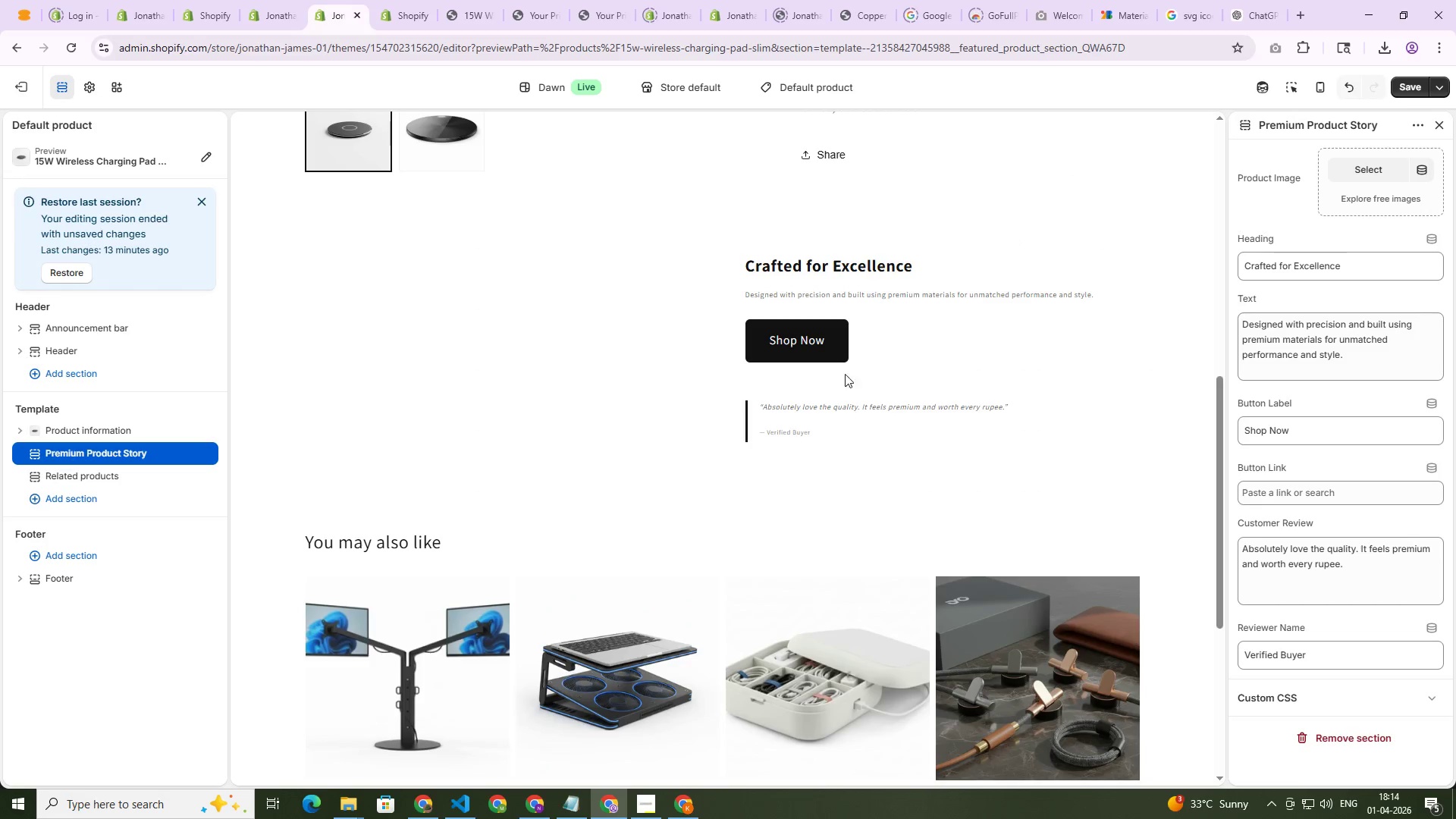 
scroll: coordinate [775, 428], scroll_direction: up, amount: 8.0
 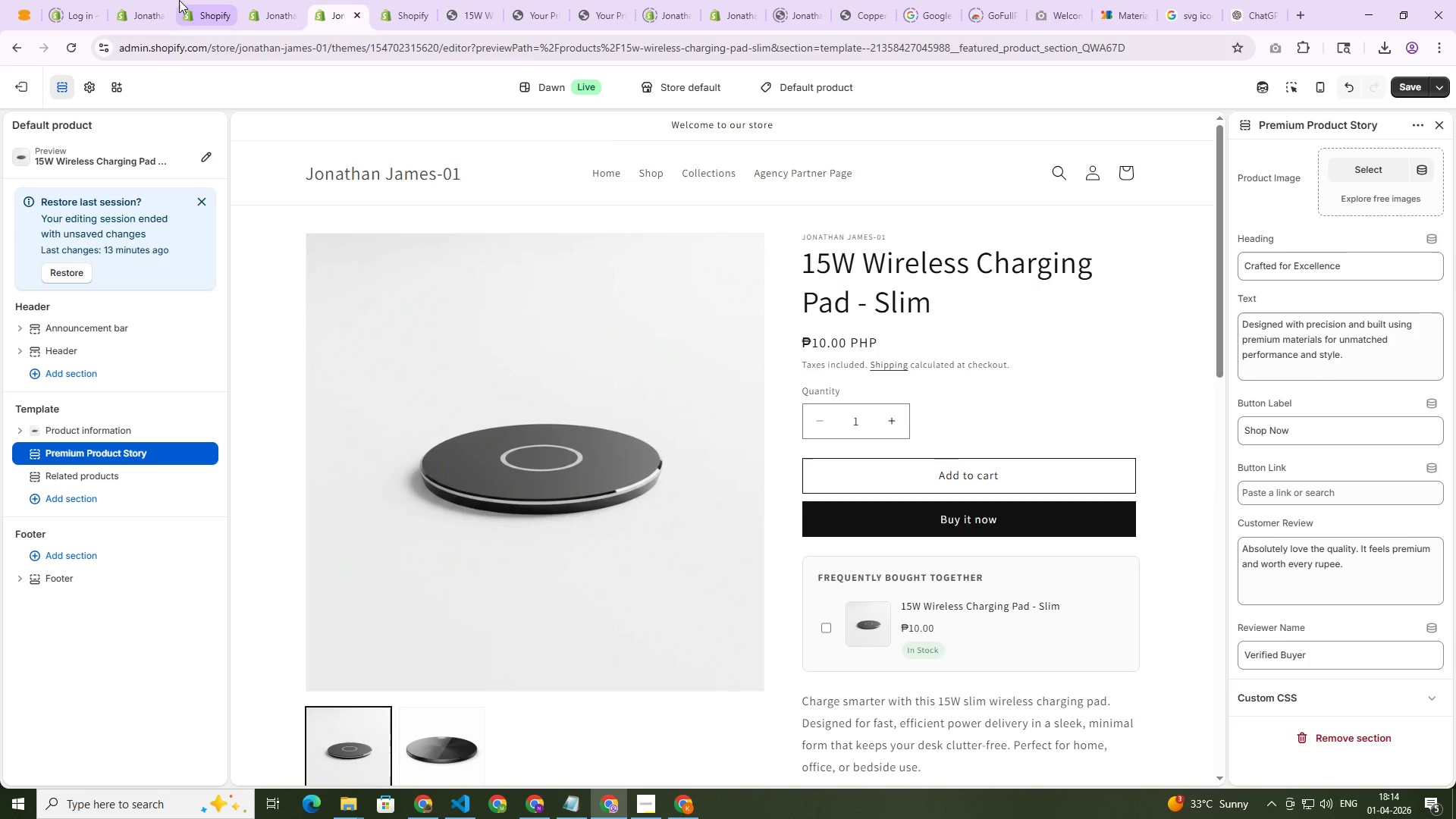 
left_click([264, 0])
 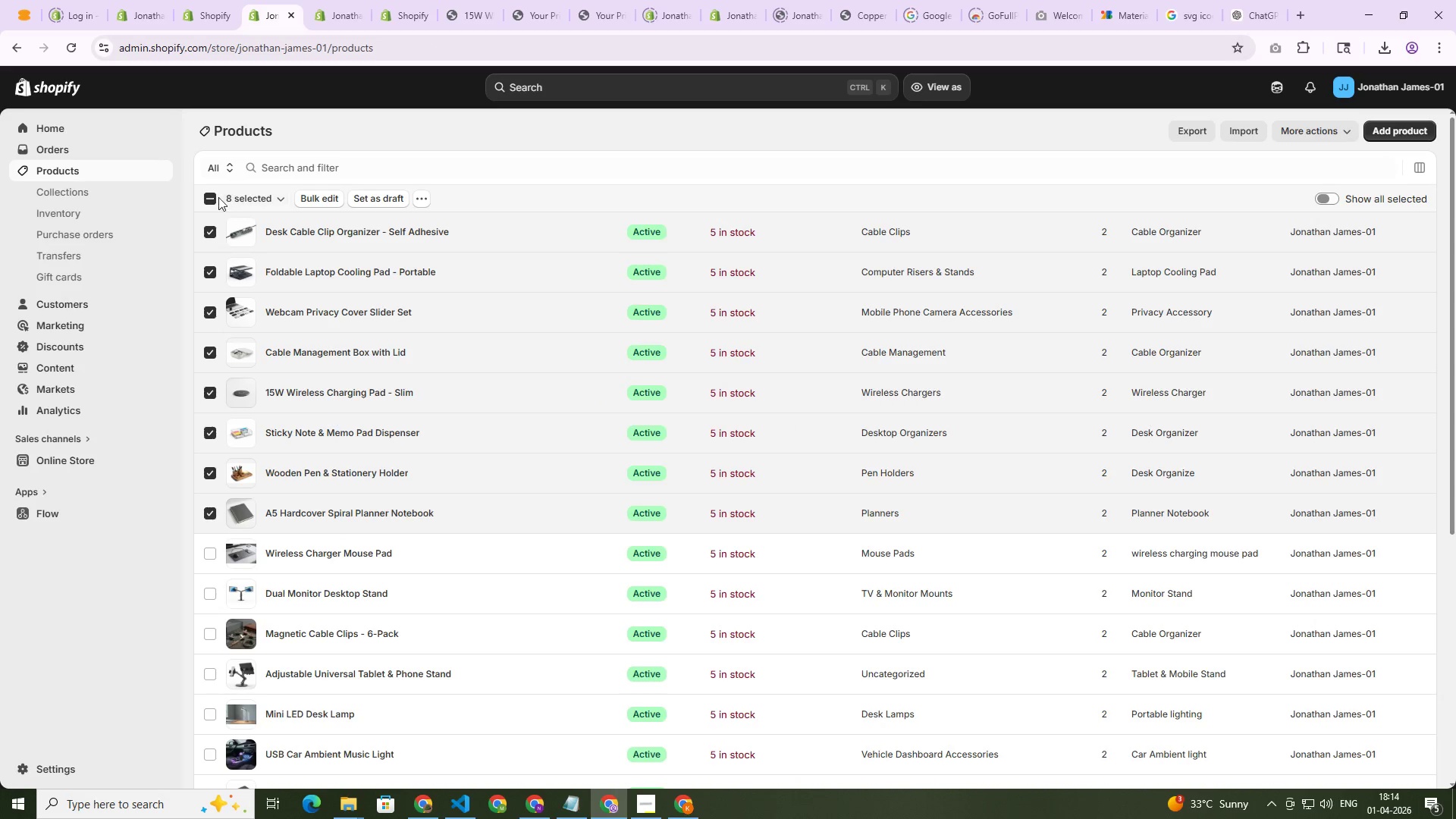 
left_click([215, 196])
 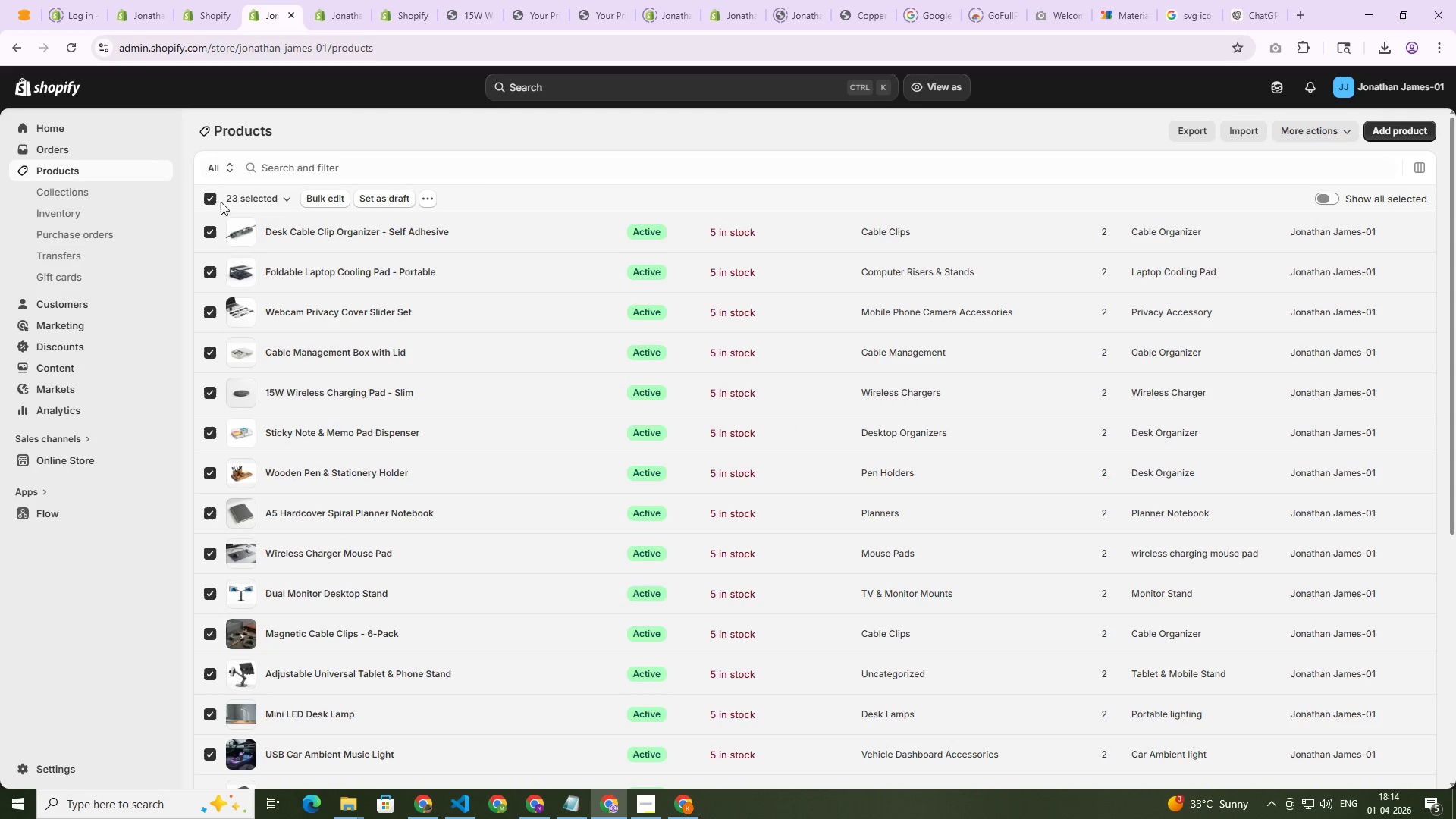 
left_click([209, 200])
 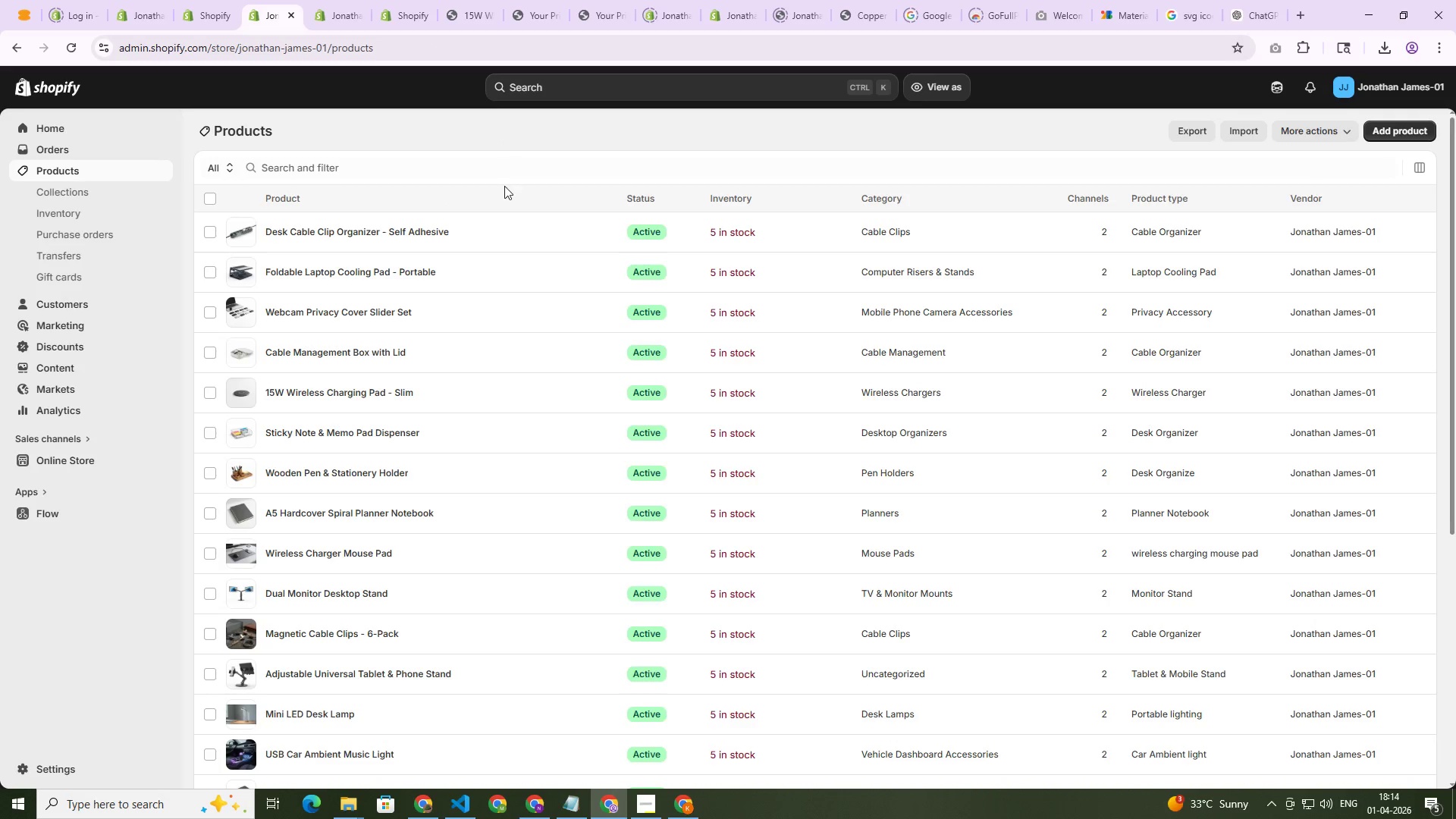 
scroll: coordinate [499, 271], scroll_direction: down, amount: 1.0
 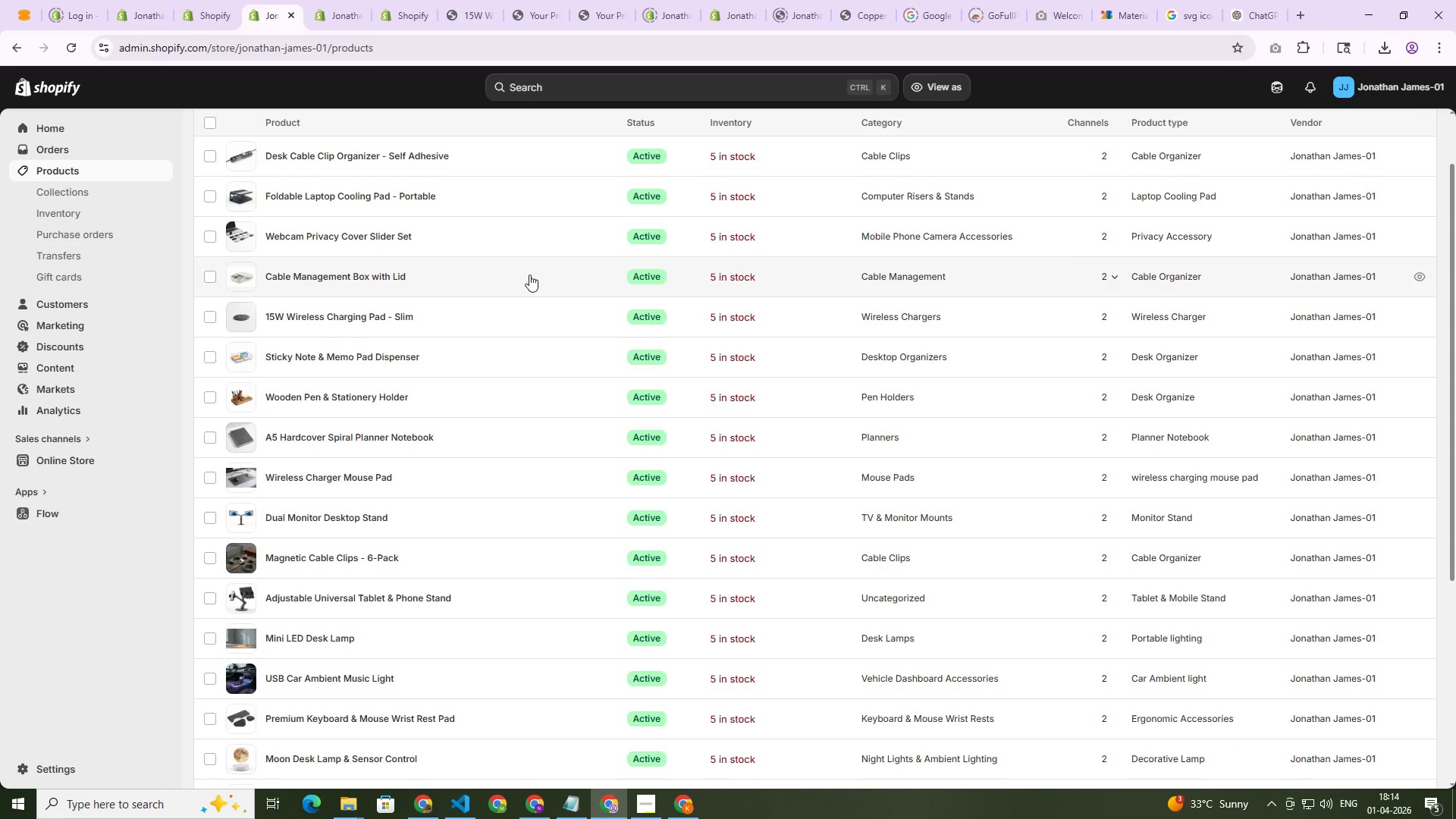 
key(PrintScreen)
 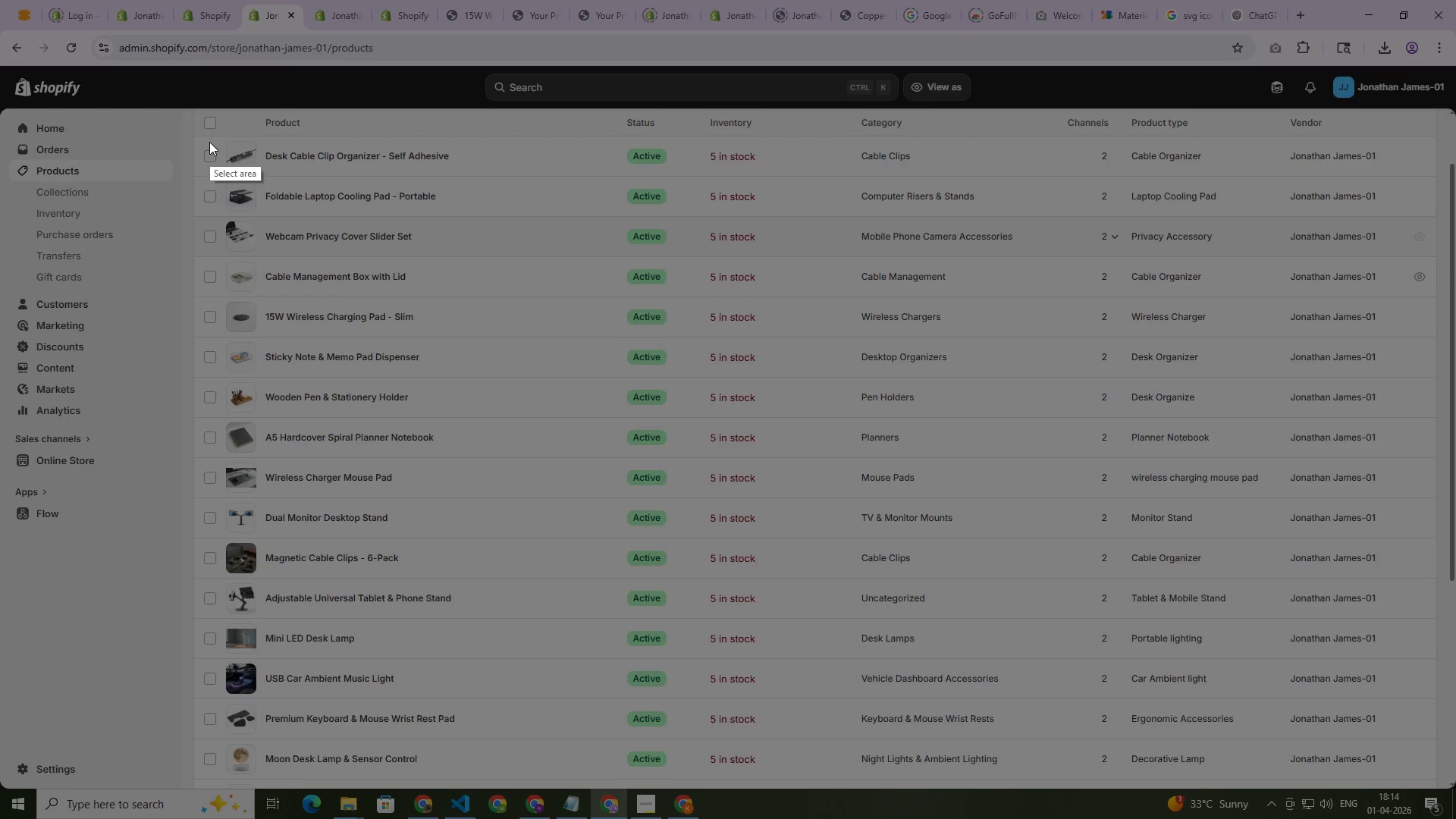 
left_click_drag(start_coordinate=[211, 142], to_coordinate=[1404, 778])
 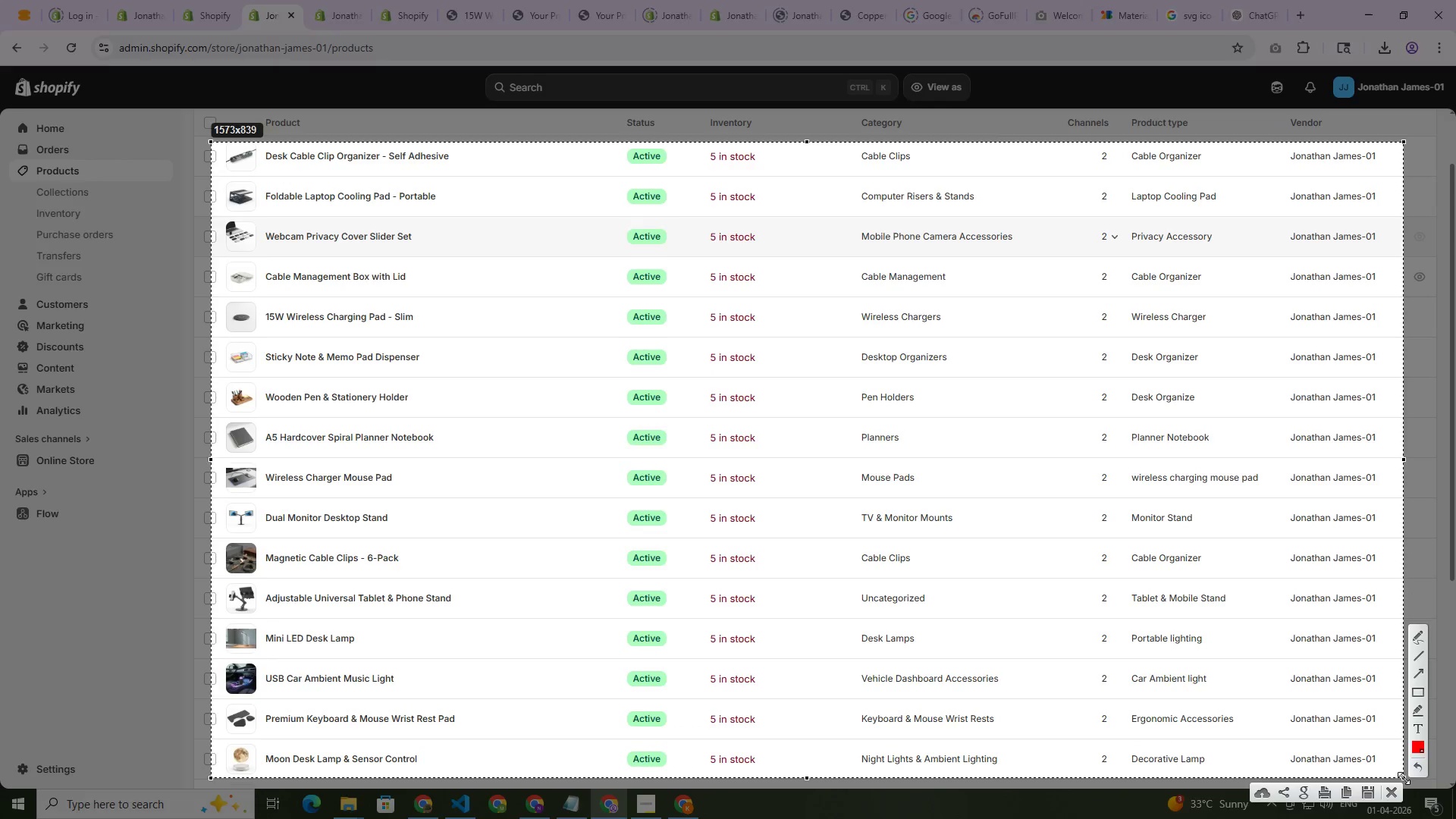 
key(Control+C)
 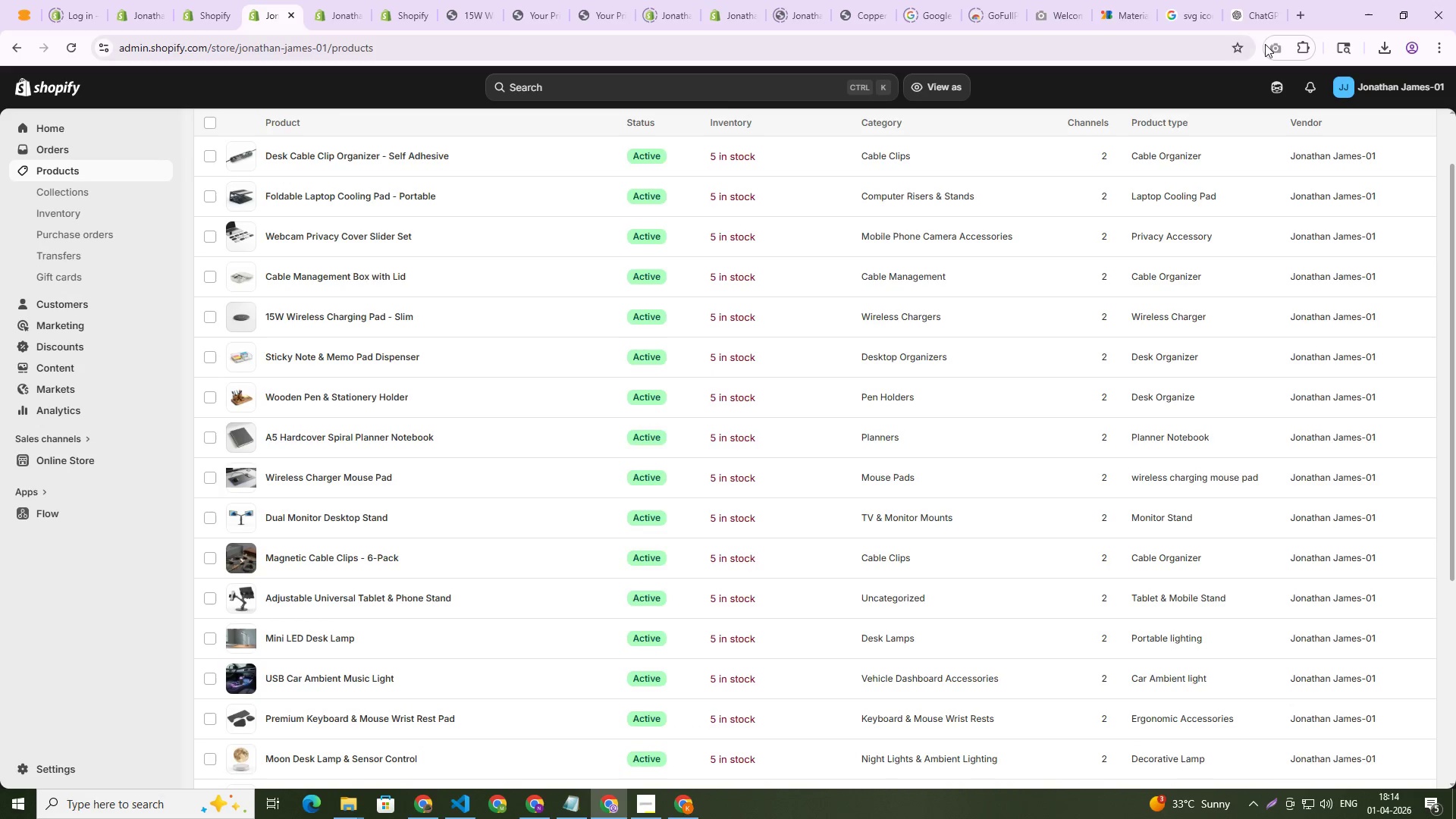 
left_click([1257, 13])
 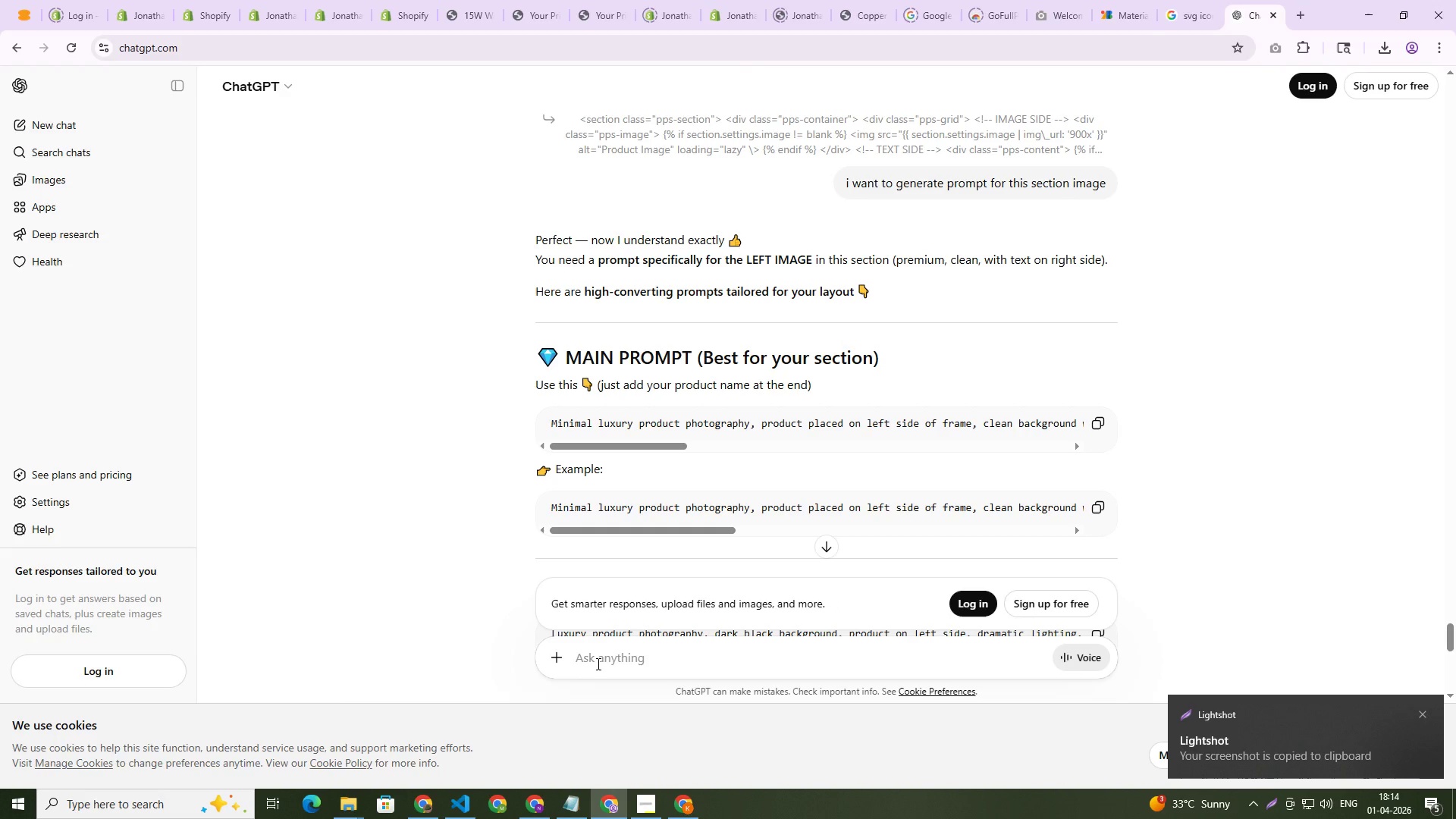 
left_click([597, 664])
 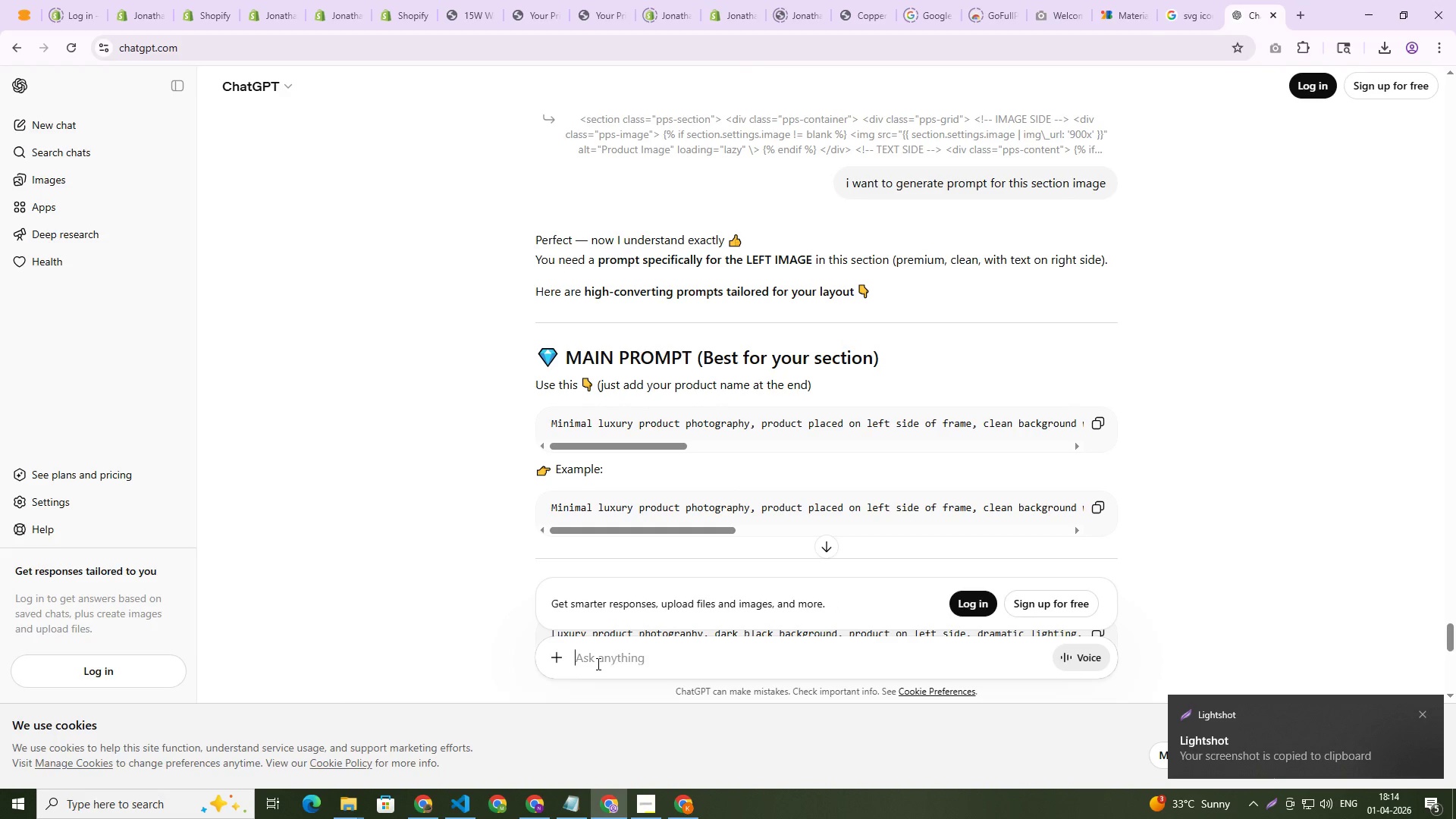 
key(Control+V)
 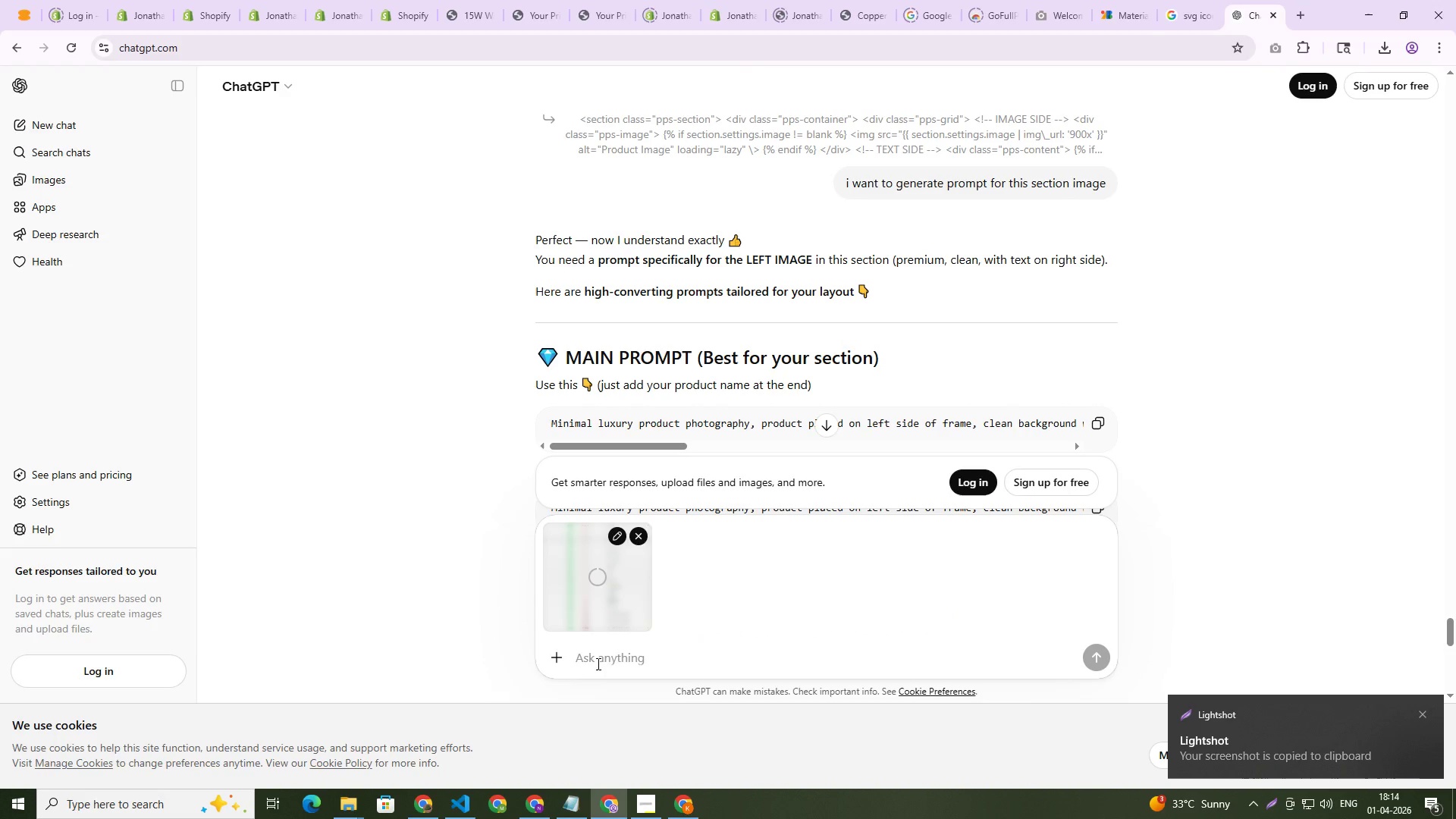 
type(this is my all produc so iv)
key(Backspace)
key(Backspace)
key(Backspace)
key(Backspace)
key(Backspace)
key(Backspace)
type(t so give me realted image prompt)
 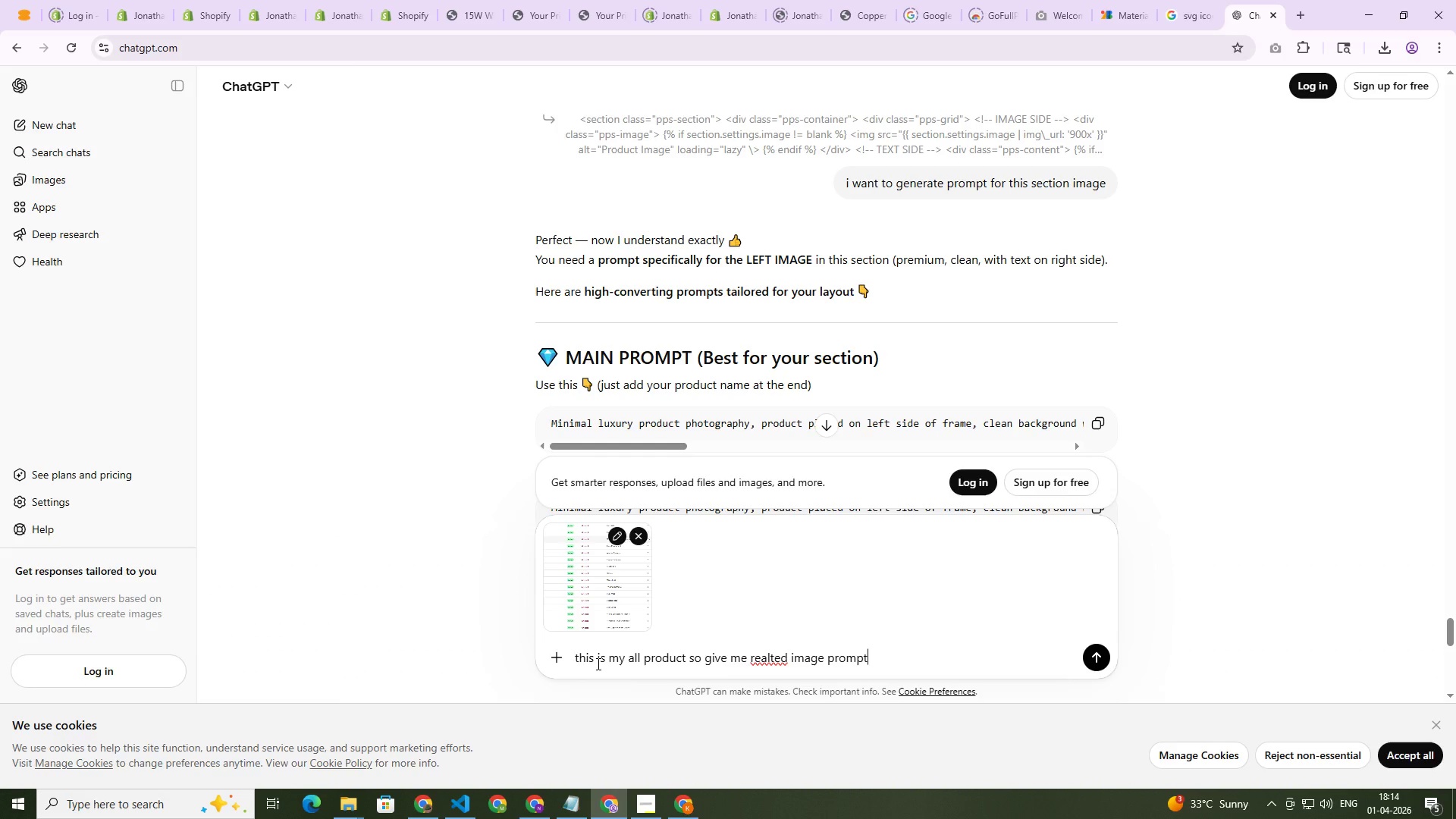 
key(Enter)
 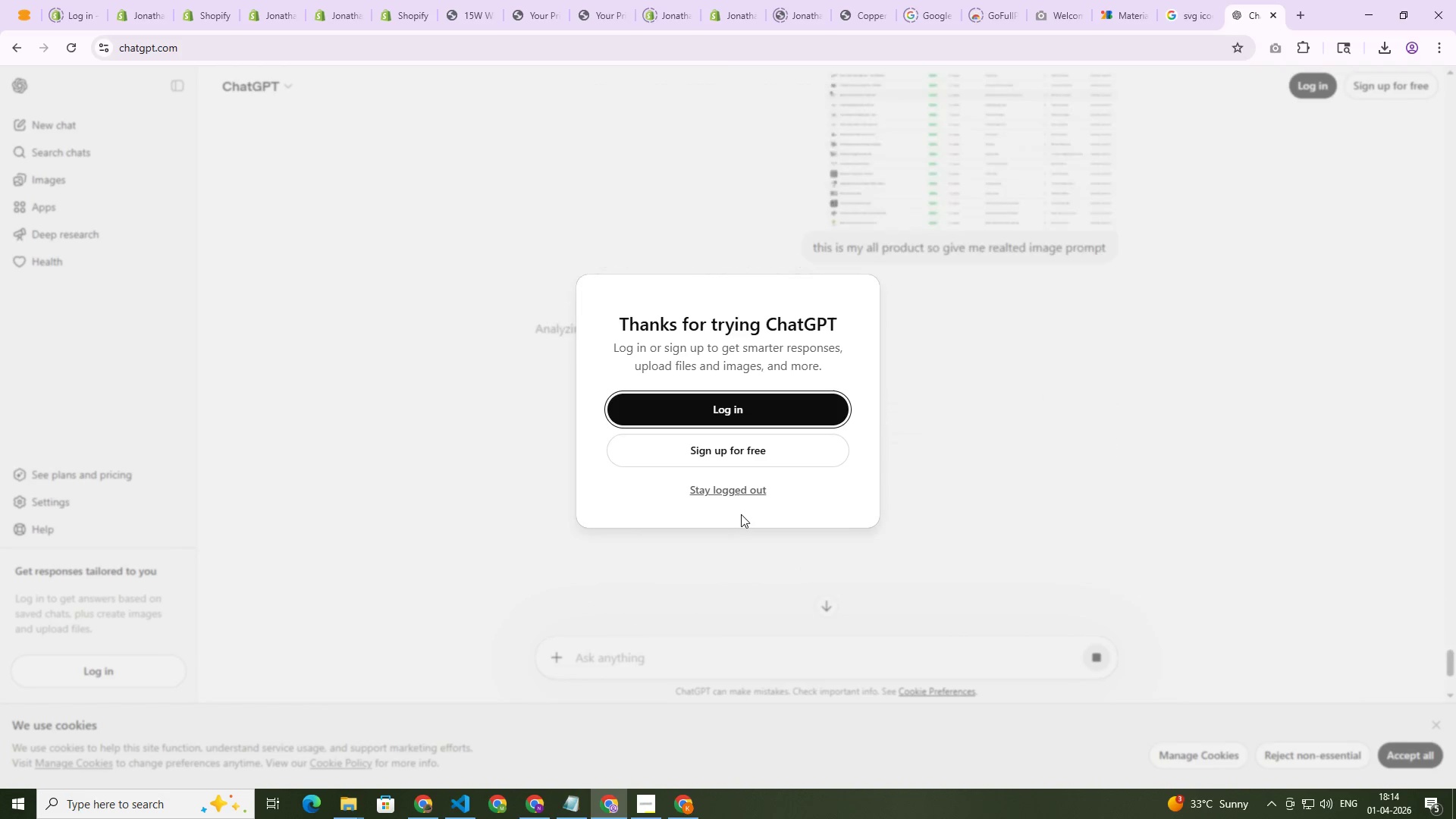 
left_click([736, 491])
 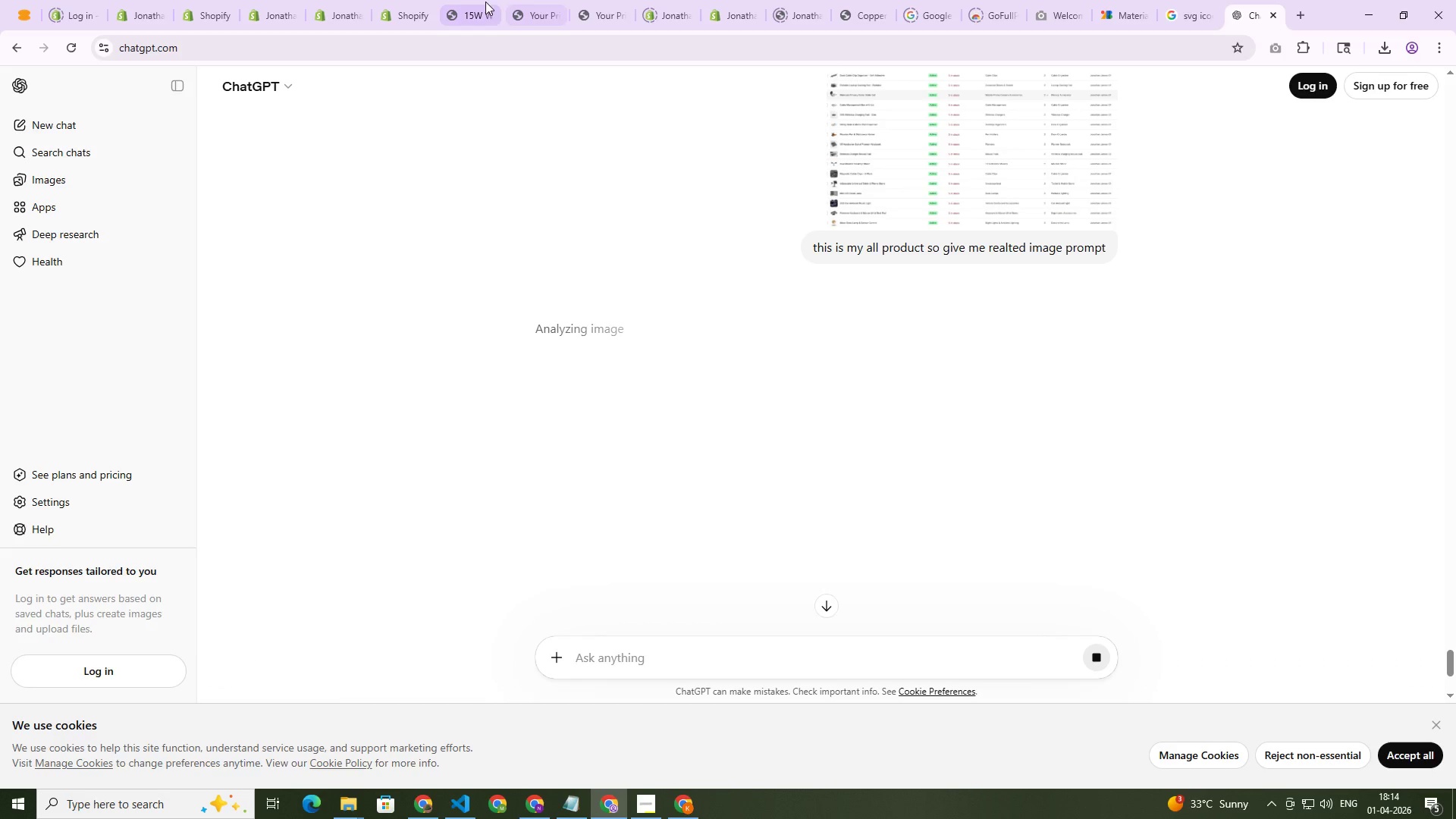 
left_click([393, 0])
 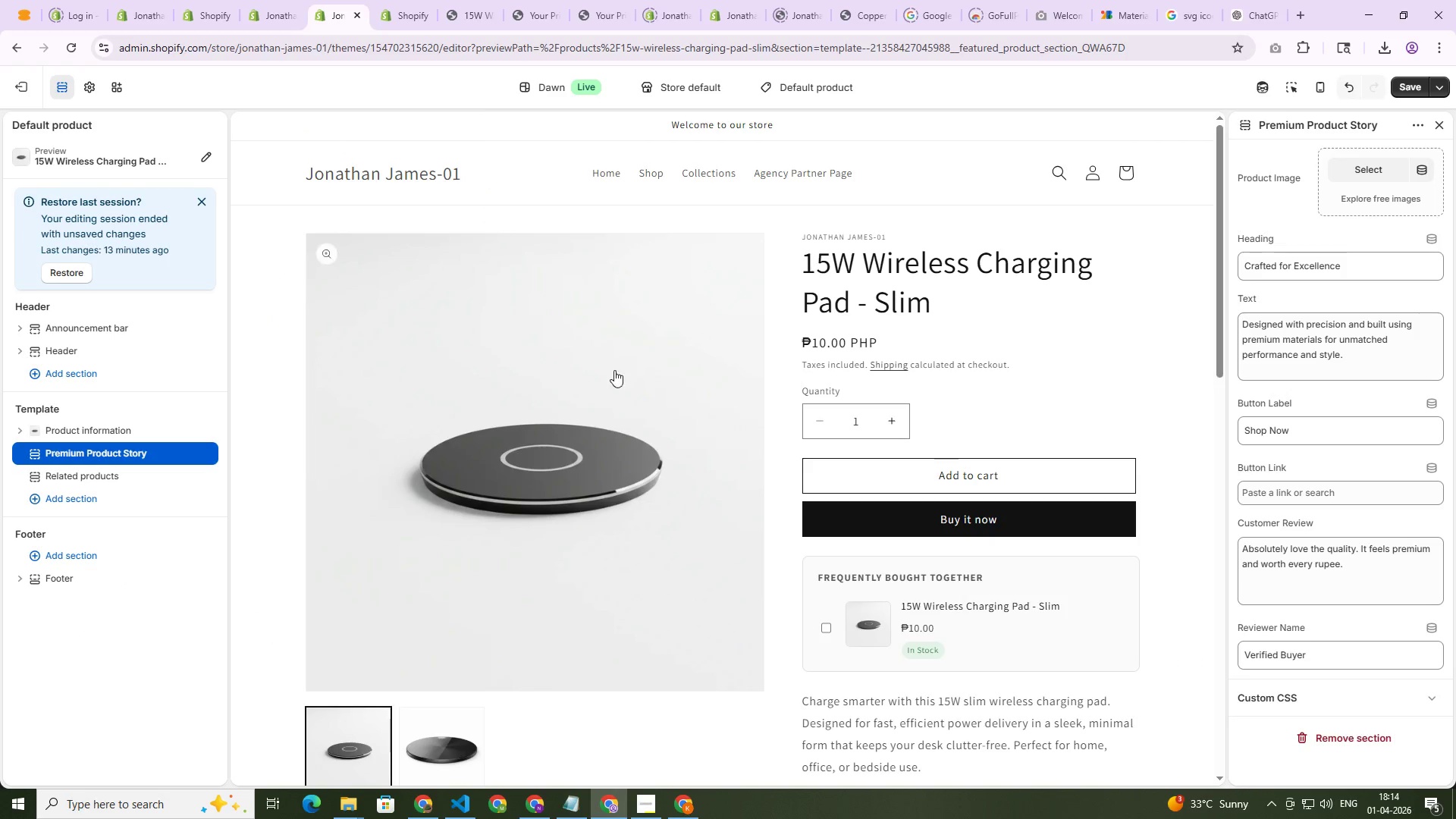 
scroll: coordinate [695, 459], scroll_direction: down, amount: 9.0
 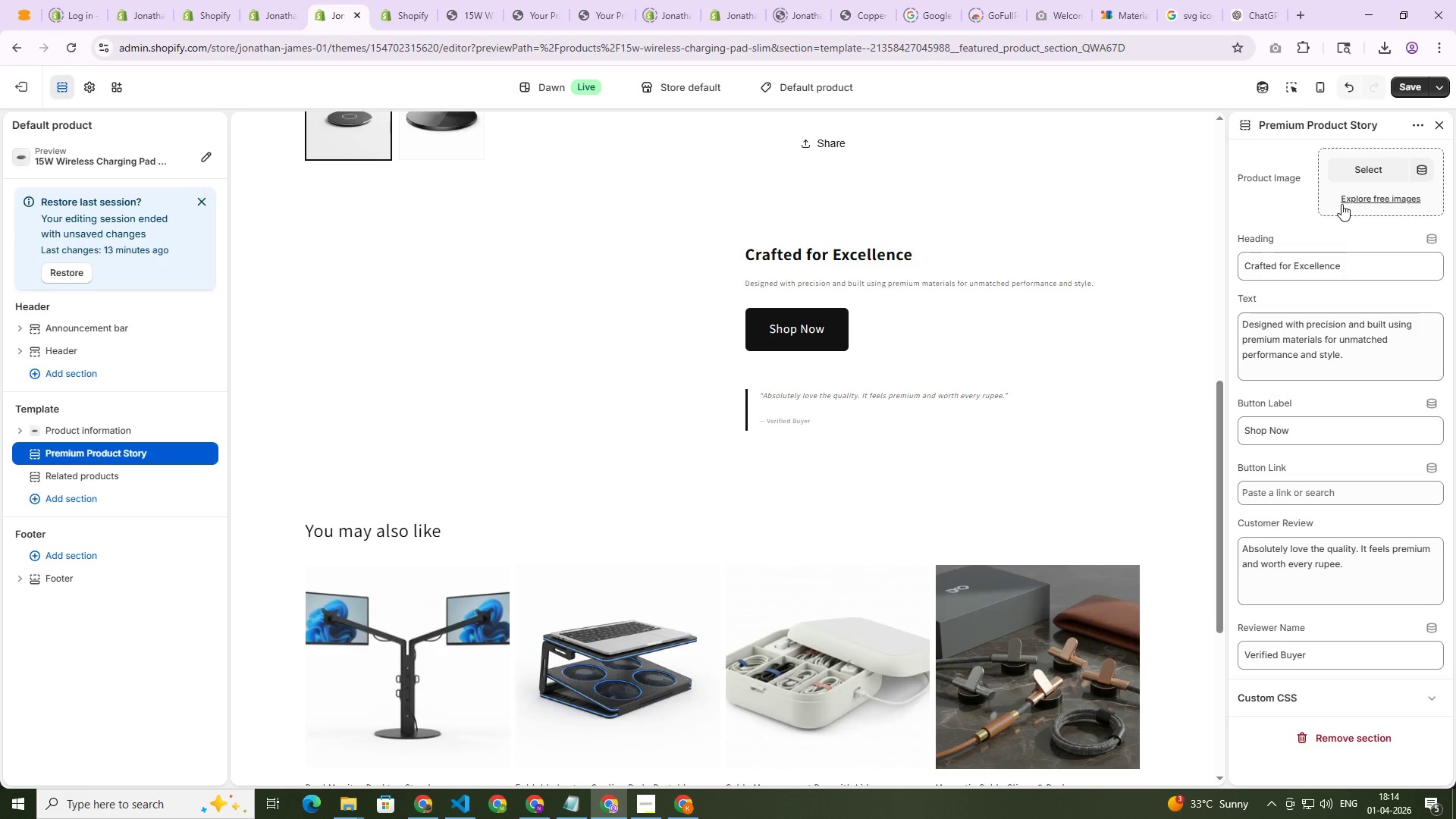 
left_click([1365, 170])
 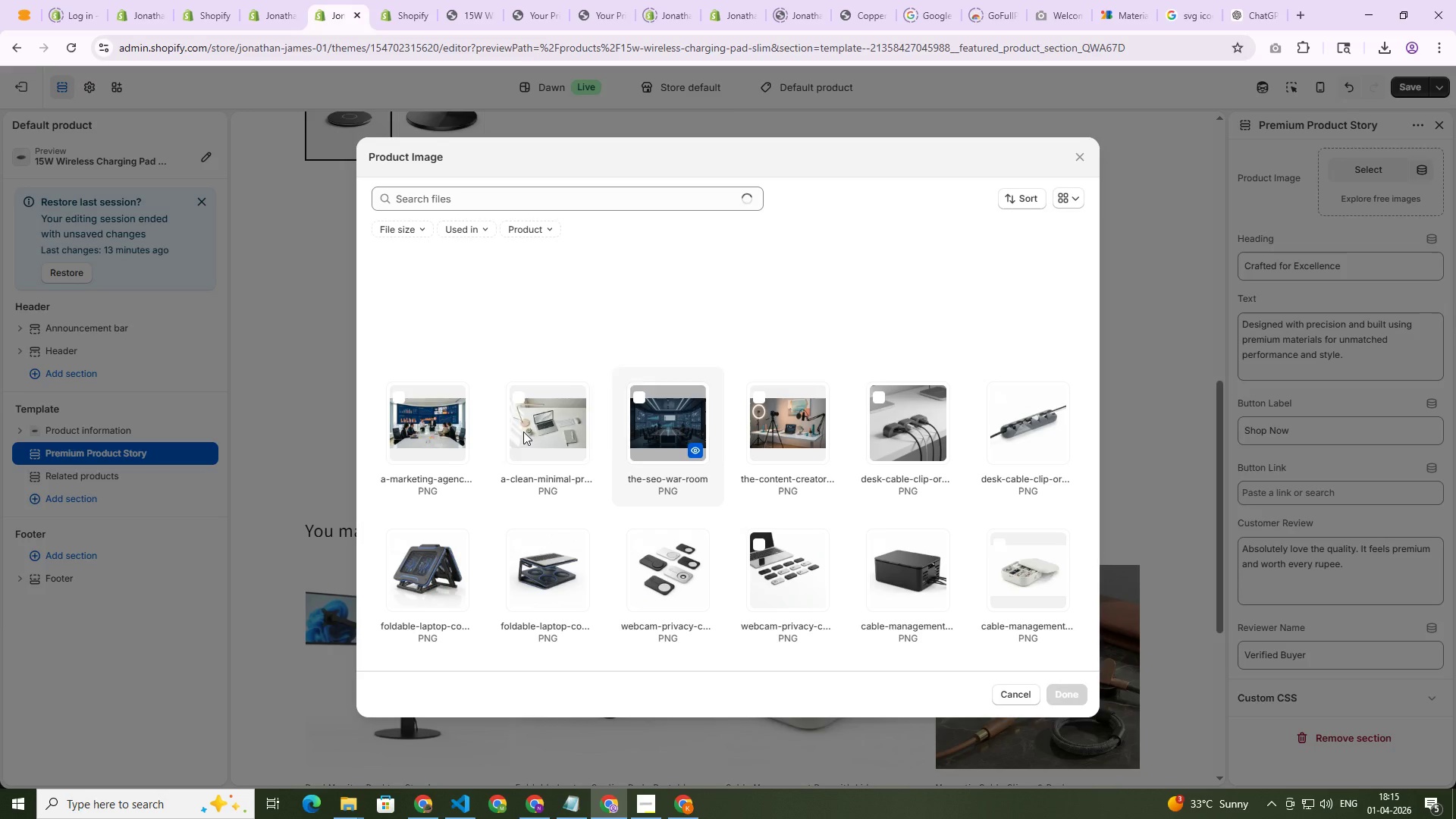 
left_click([543, 408])
 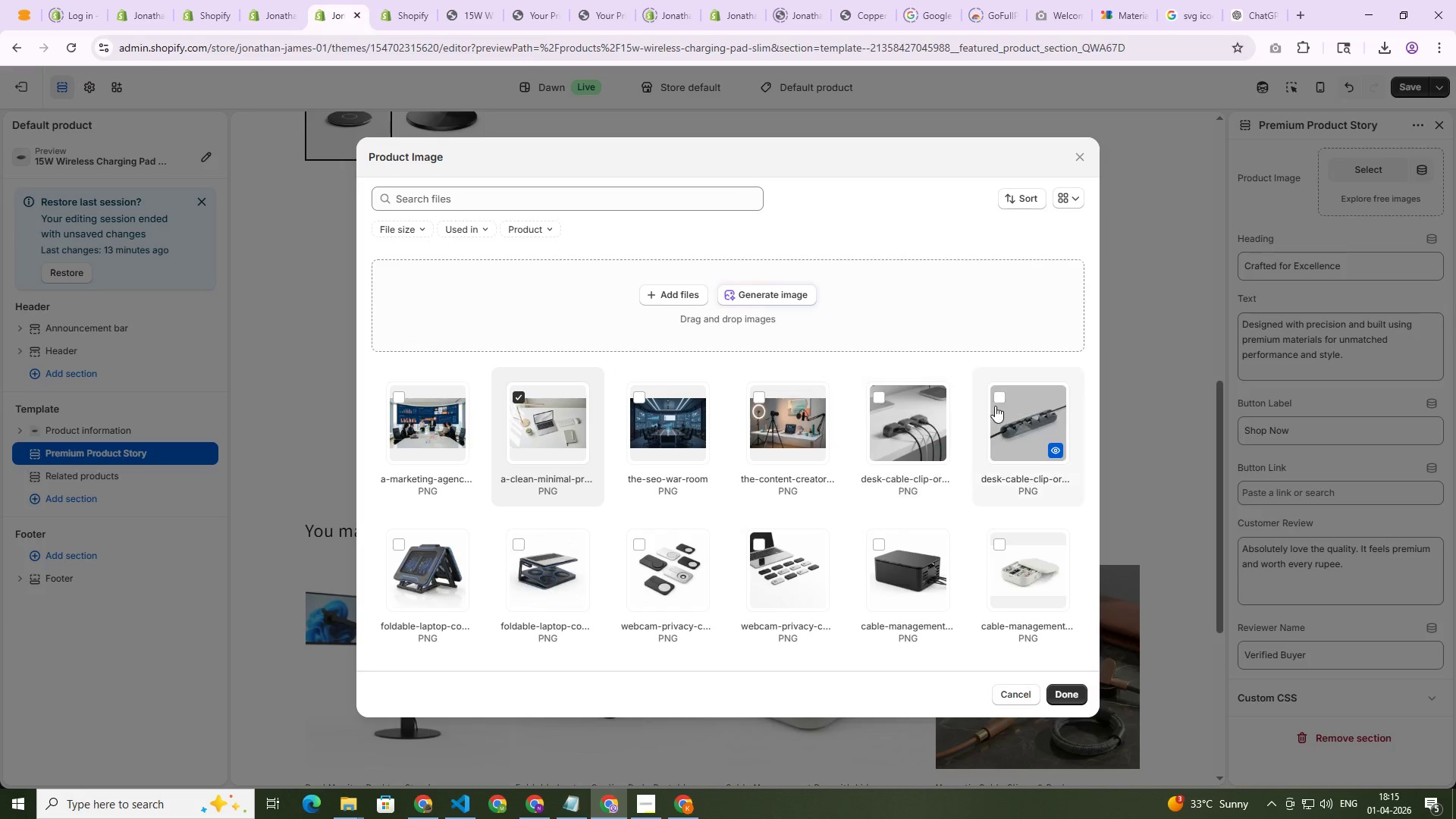 
left_click([890, 404])
 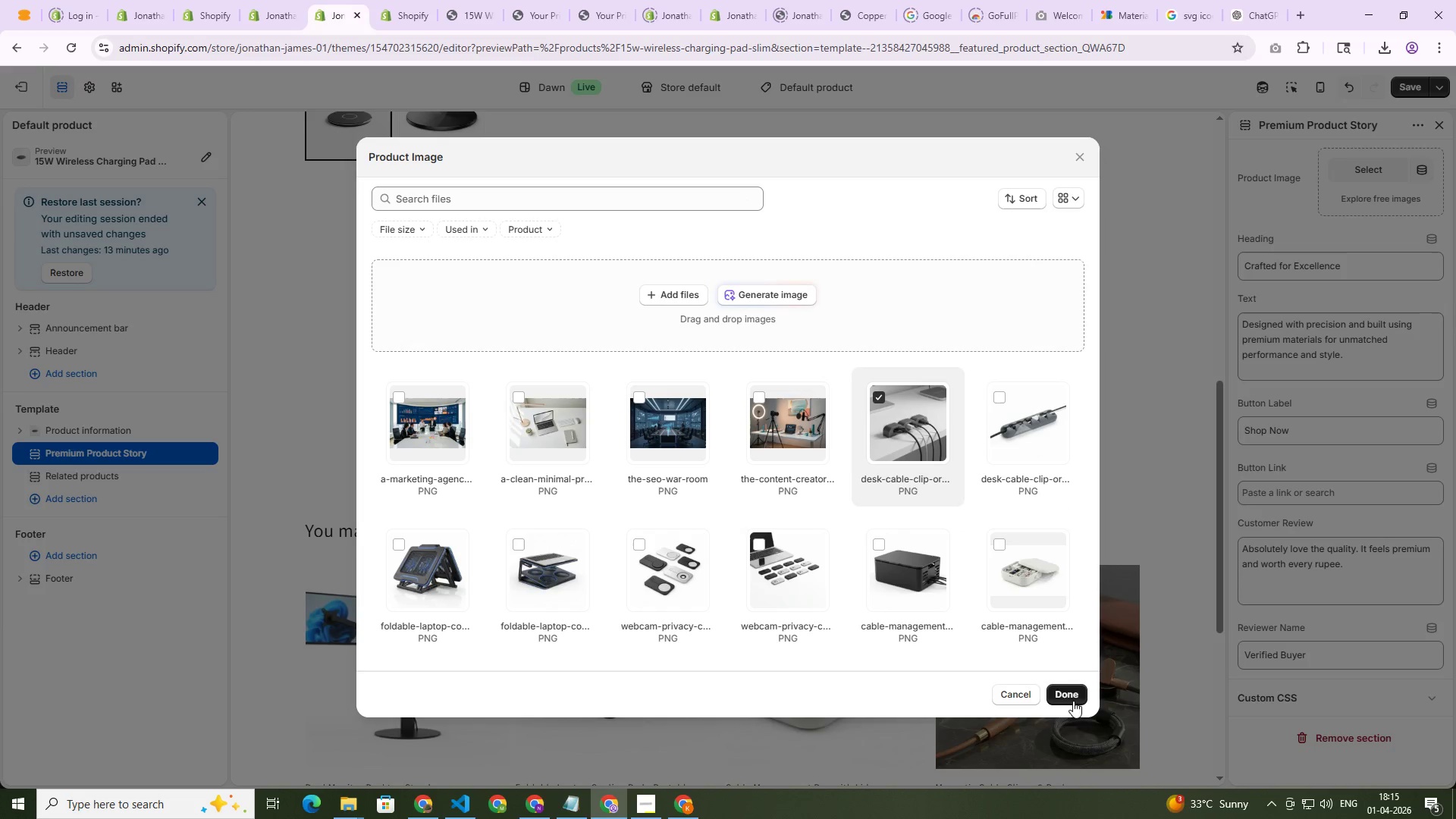 
left_click([1072, 695])
 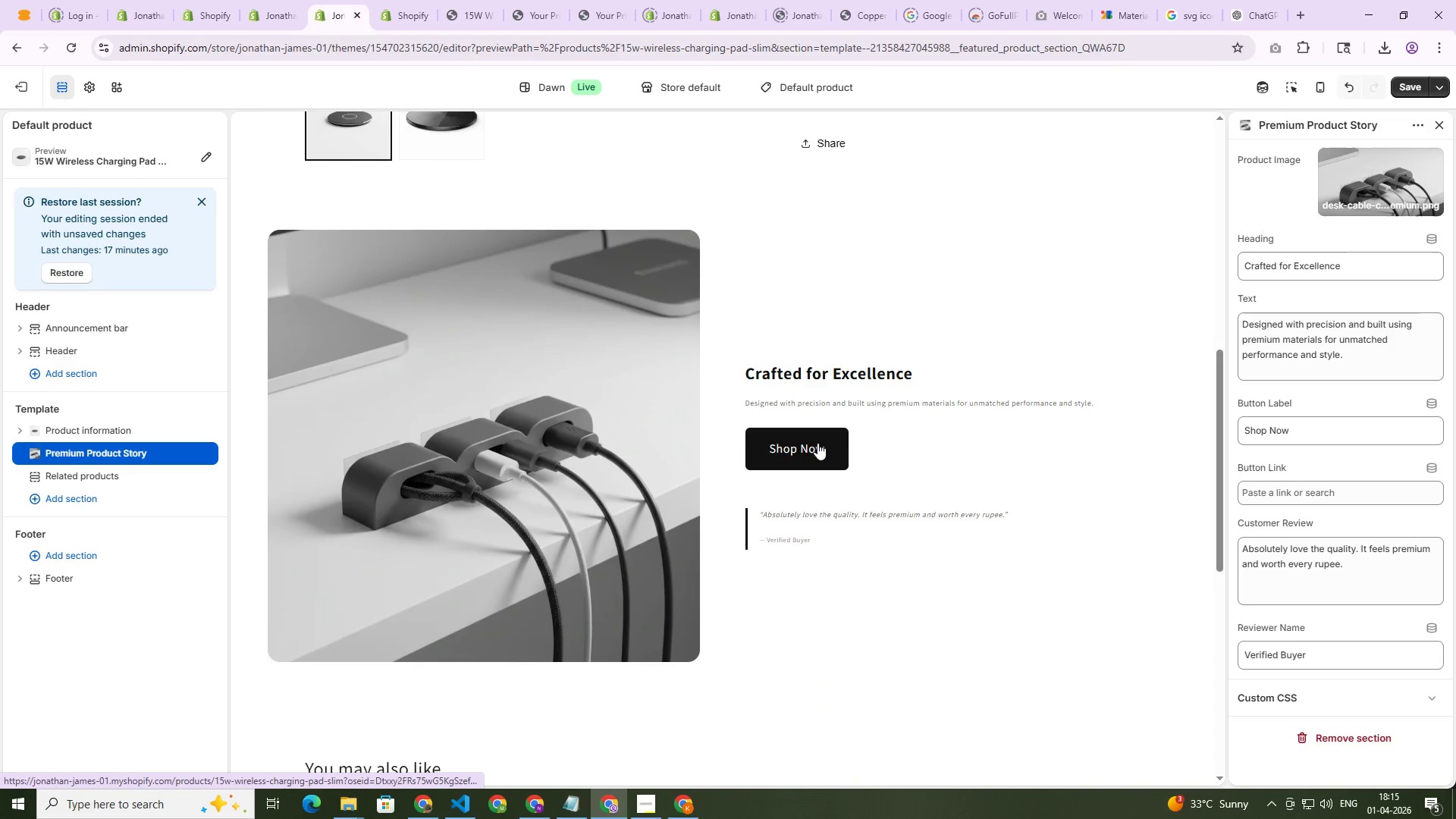 
wait(12.88)
 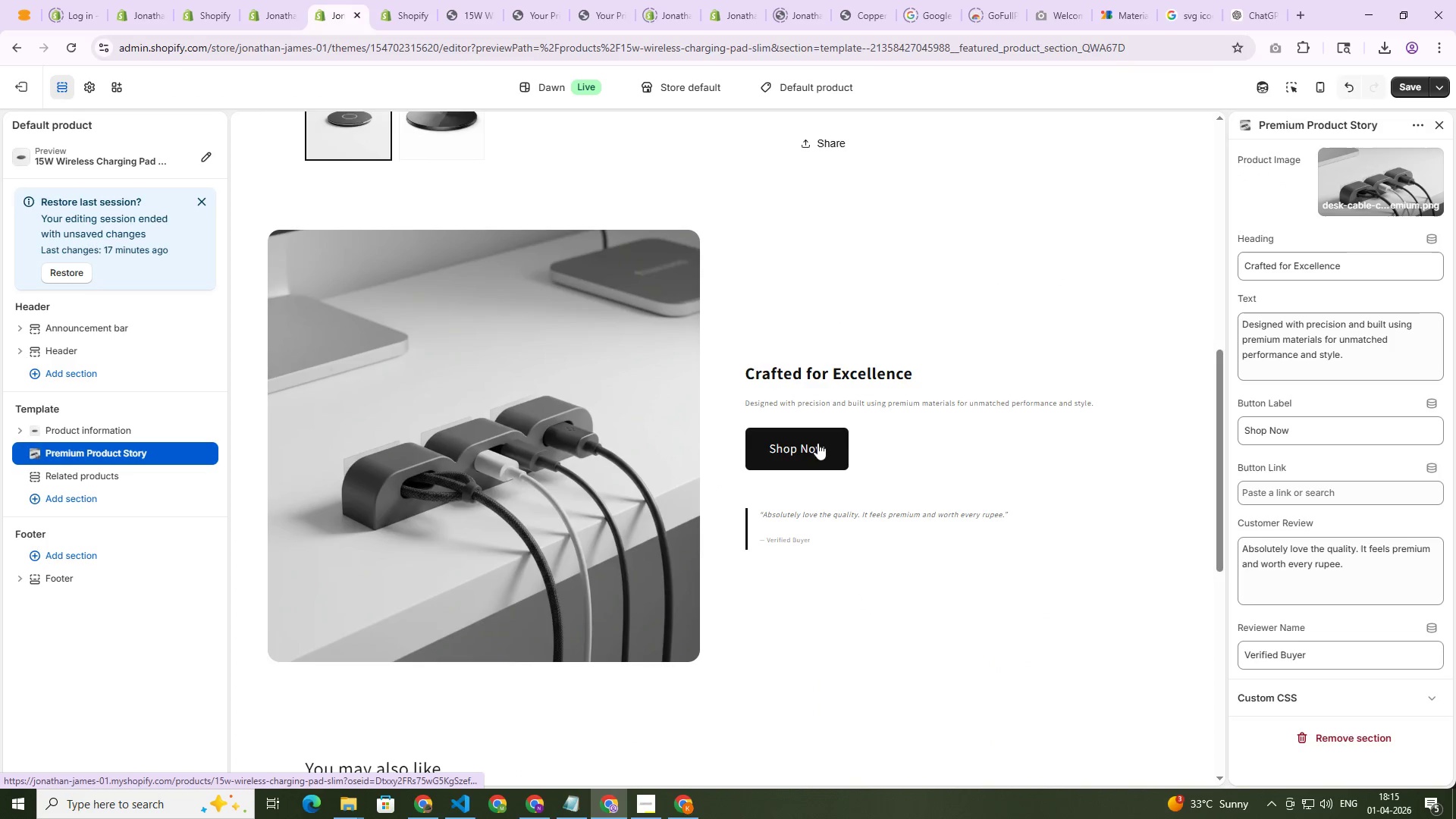 
left_click([1263, 0])
 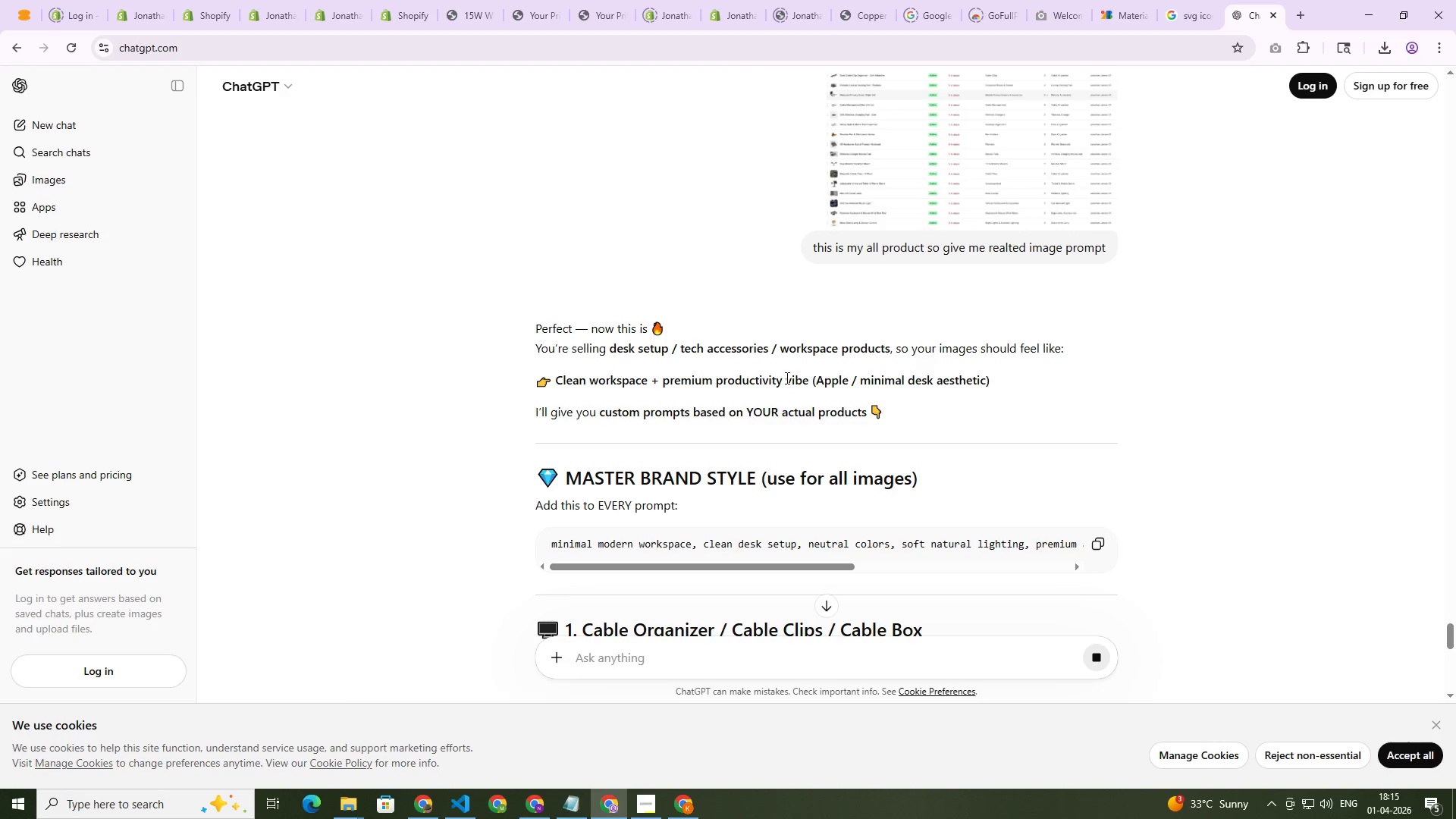 
scroll: coordinate [763, 400], scroll_direction: down, amount: 1.0
 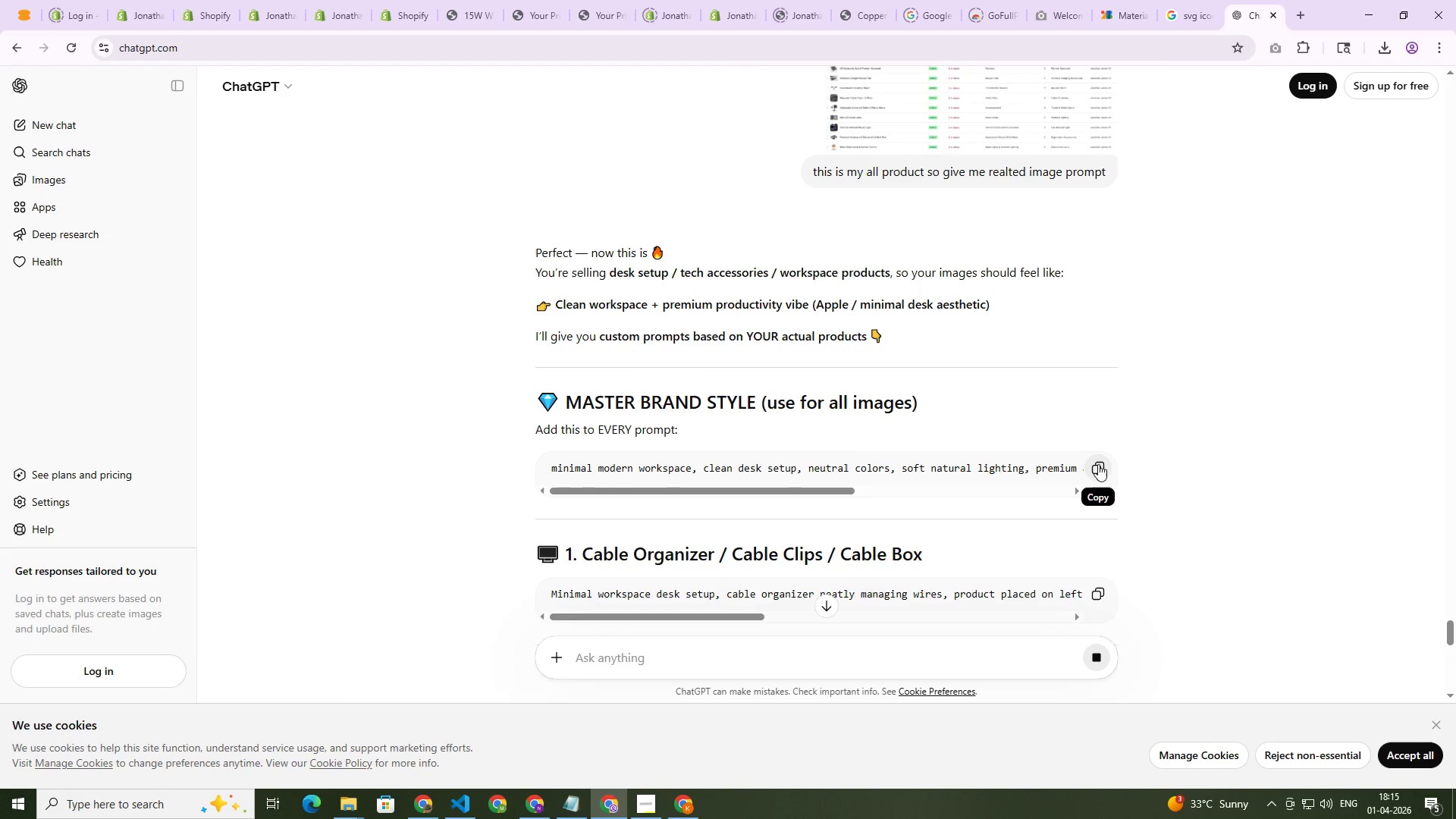 
left_click([1098, 464])
 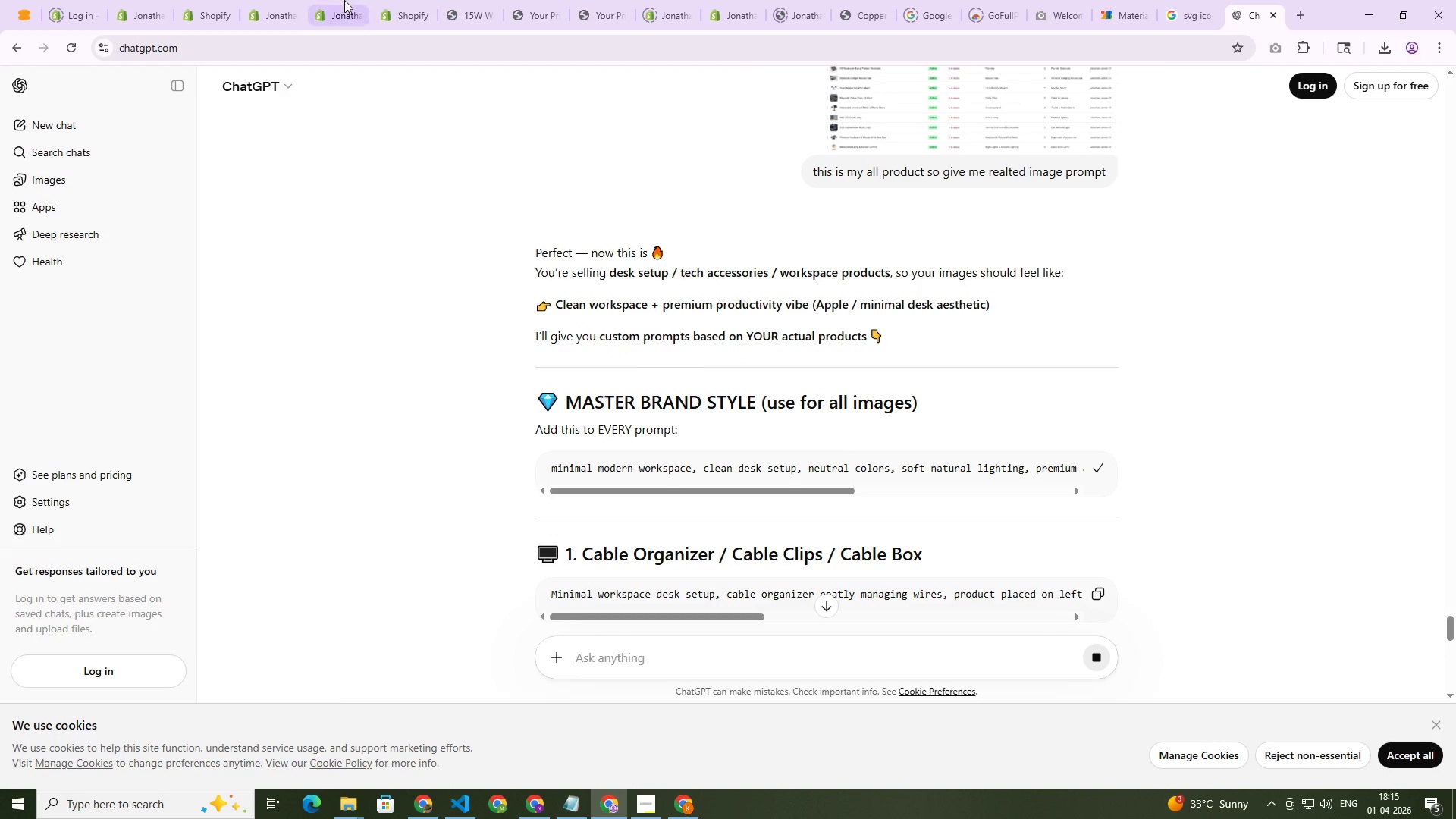 
left_click([398, 0])
 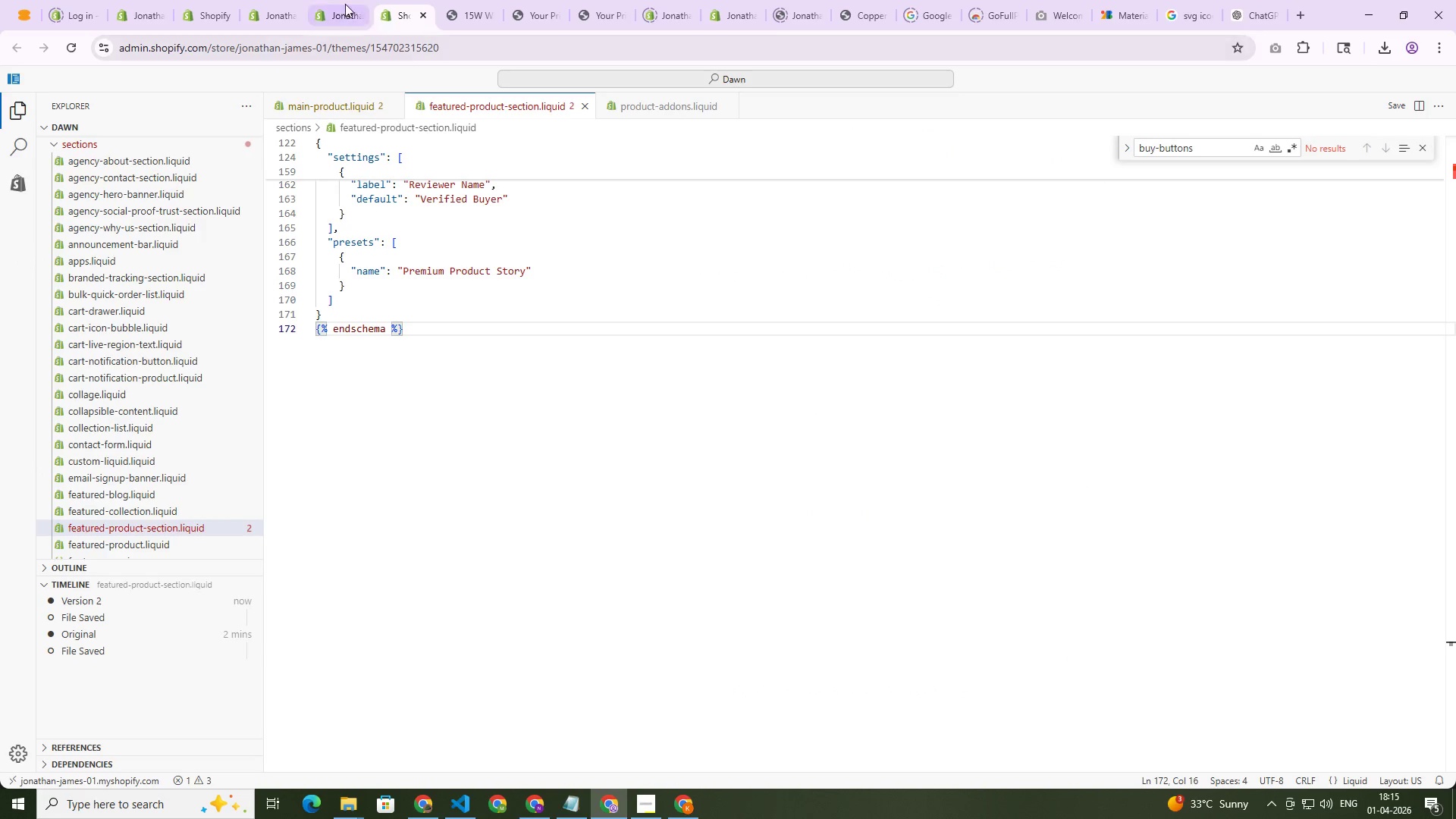 
left_click([344, 3])
 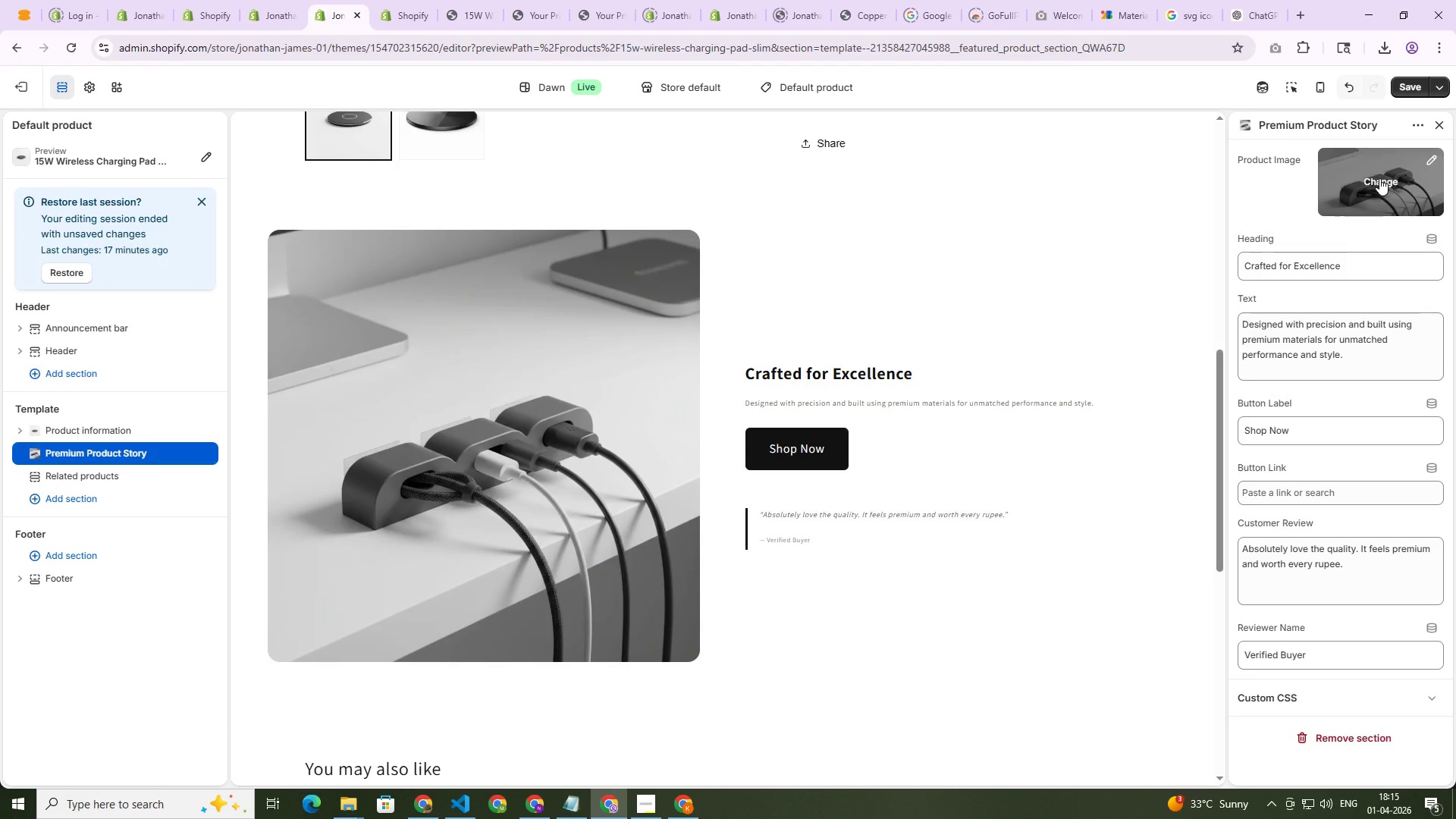 
left_click([1383, 178])
 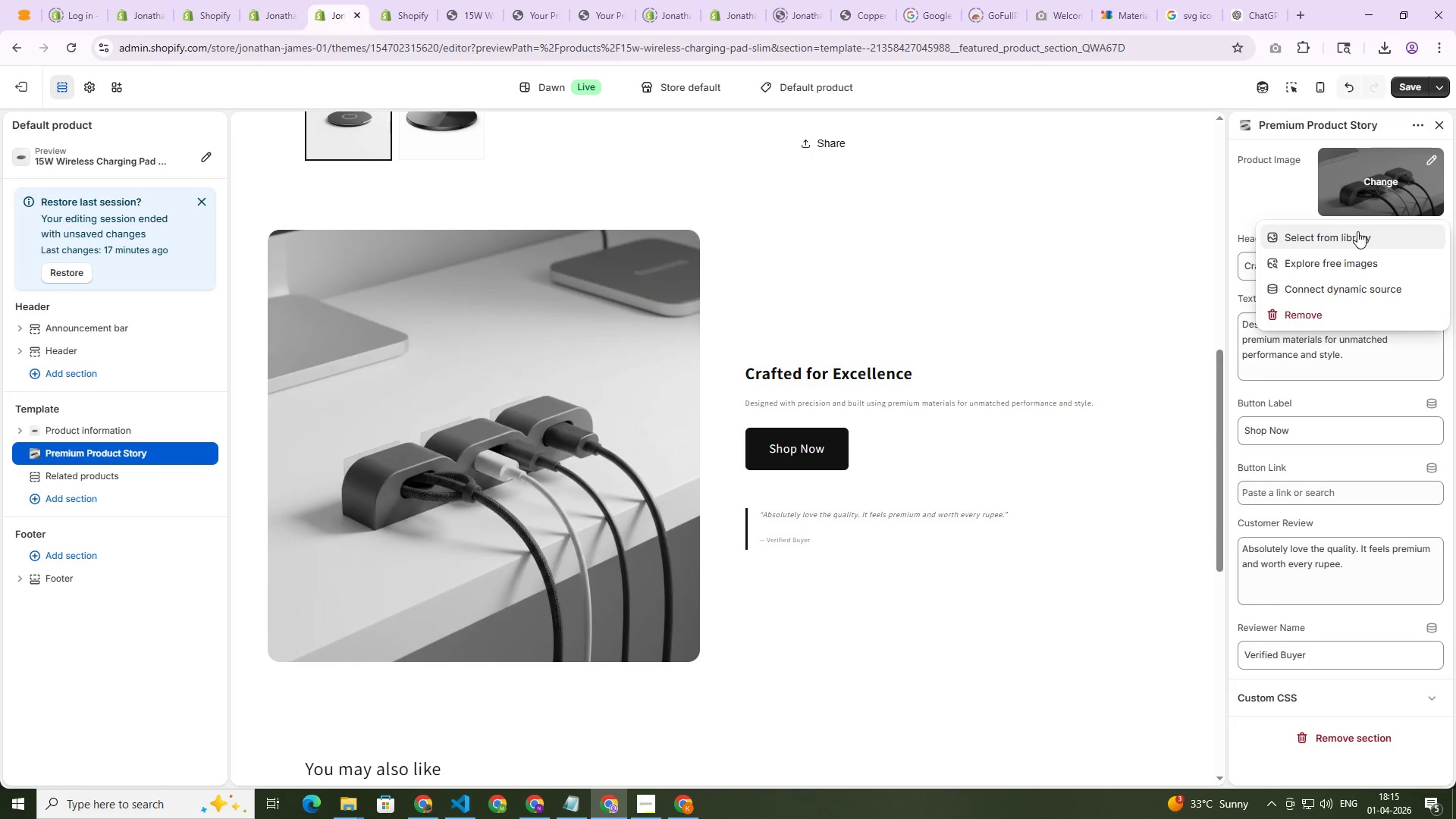 
wait(8.01)
 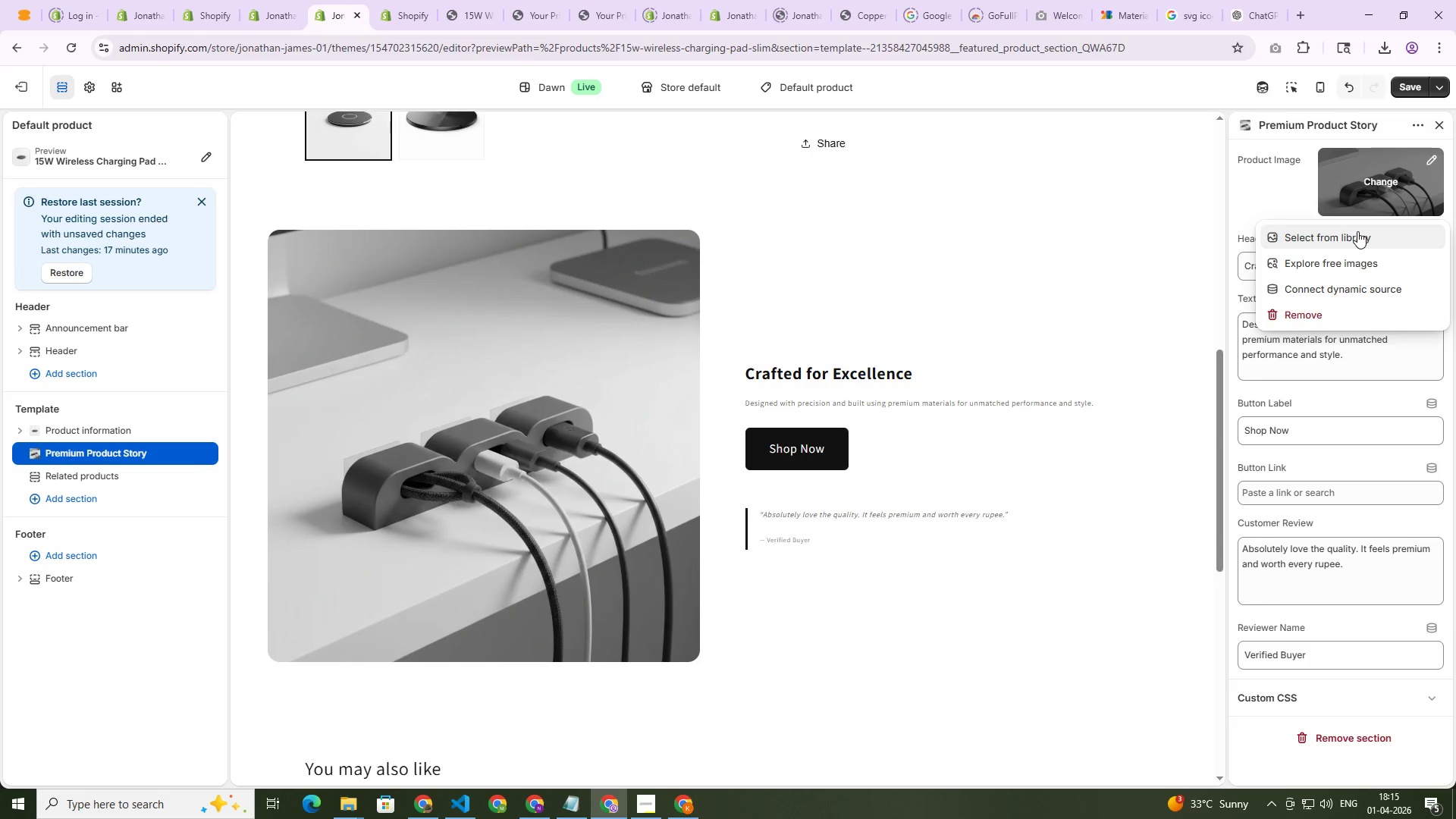 
left_click([1357, 231])
 